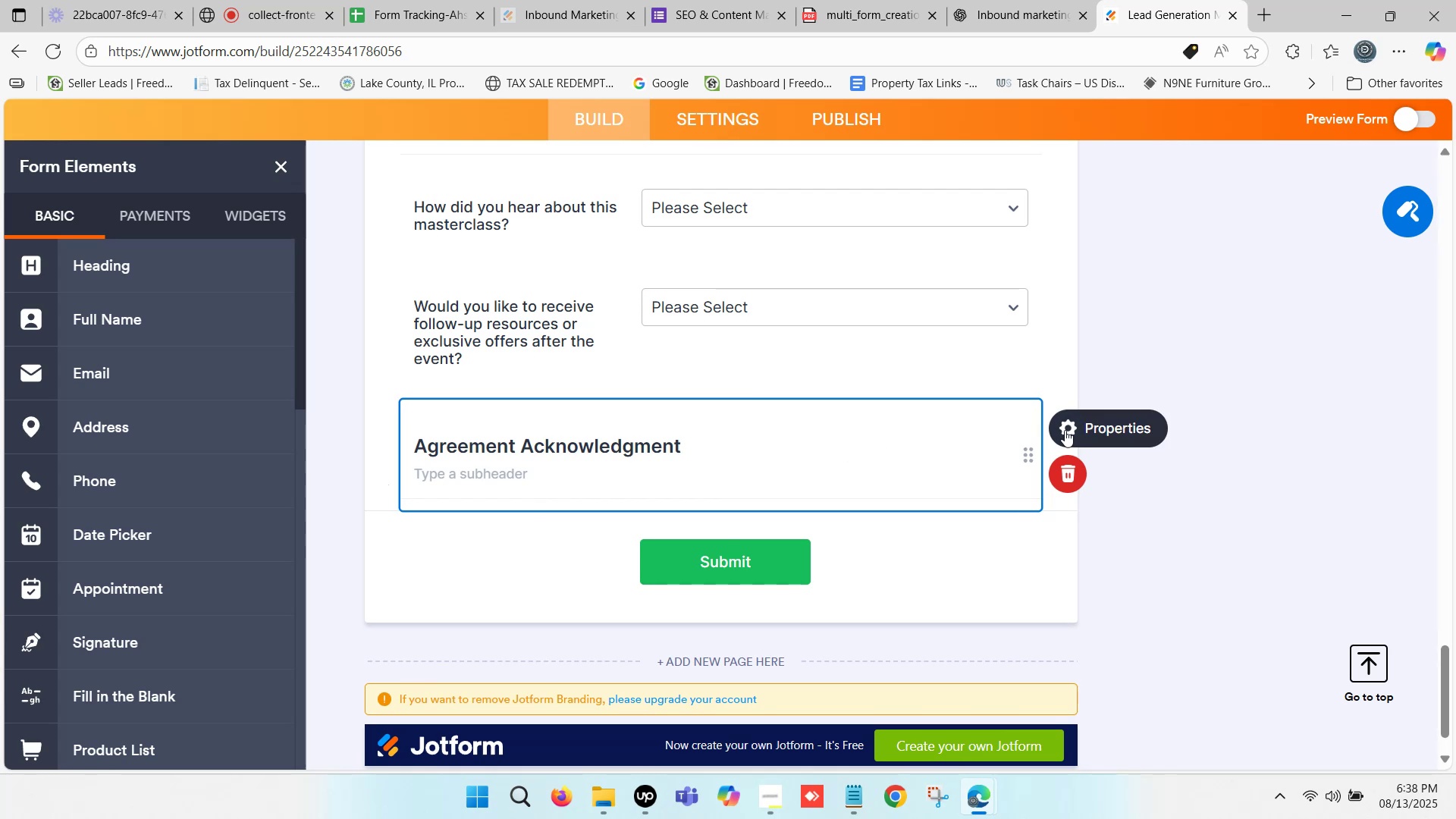 
left_click([1068, 428])
 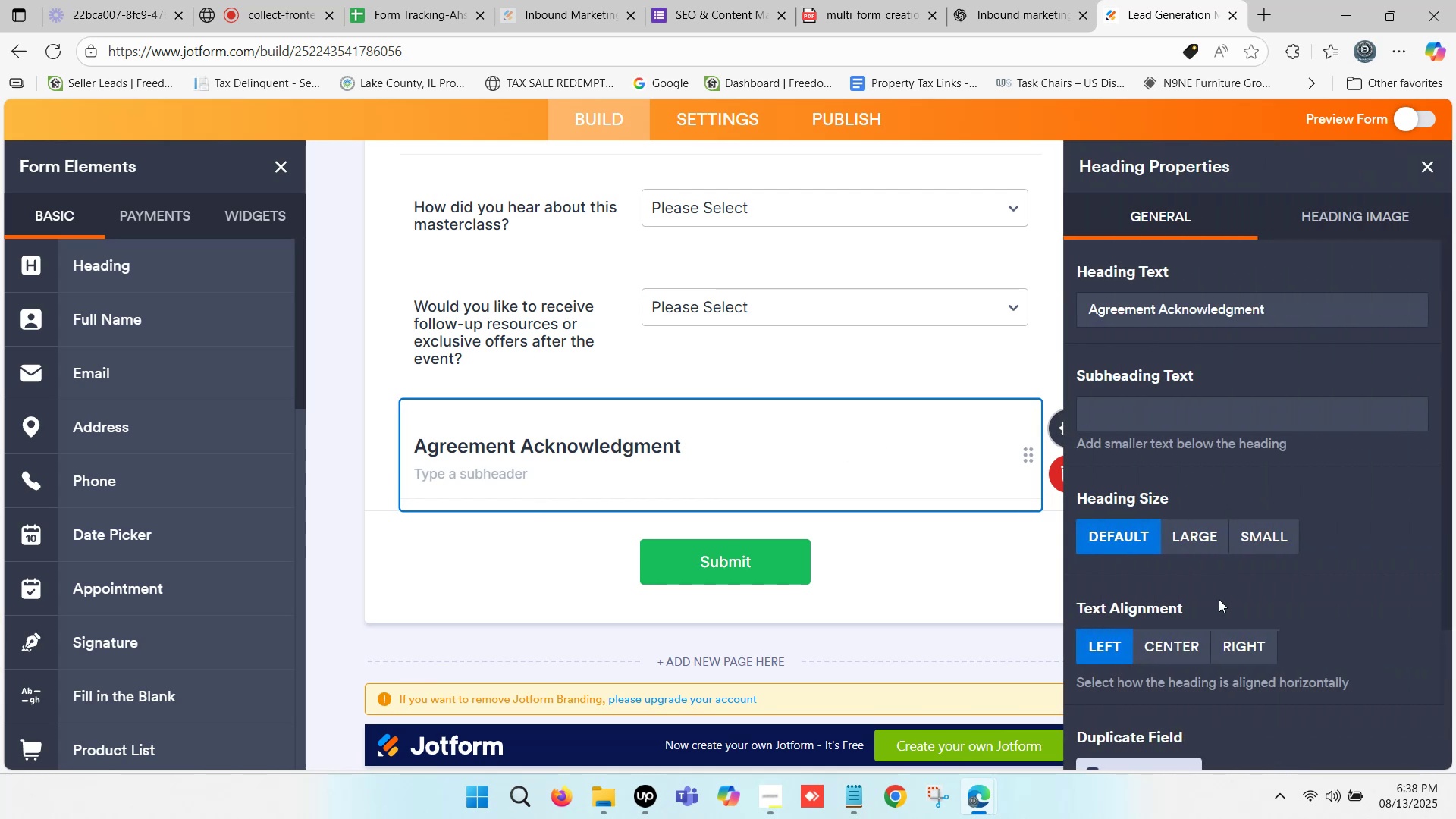 
left_click([1186, 644])
 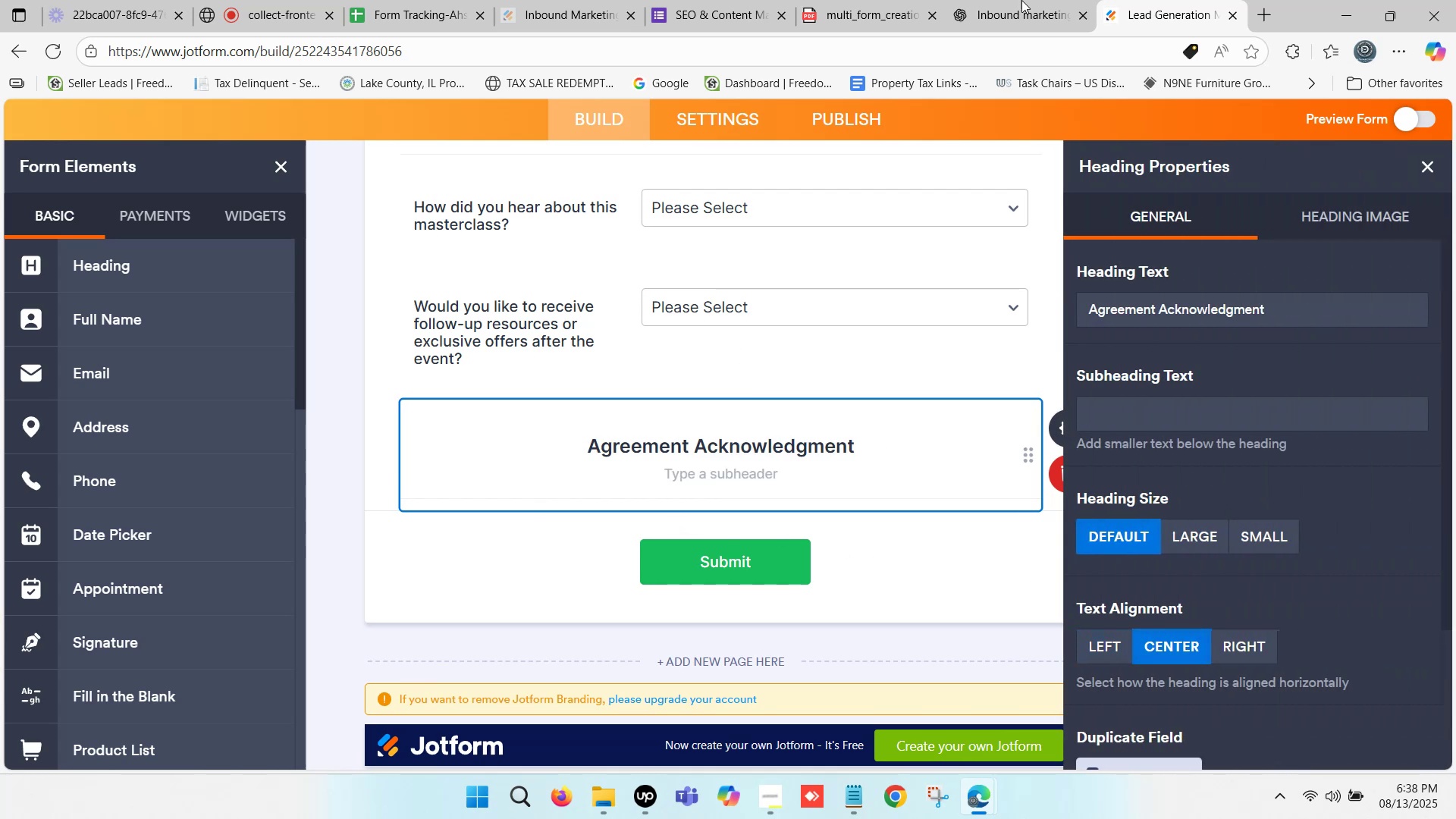 
left_click([1028, 0])
 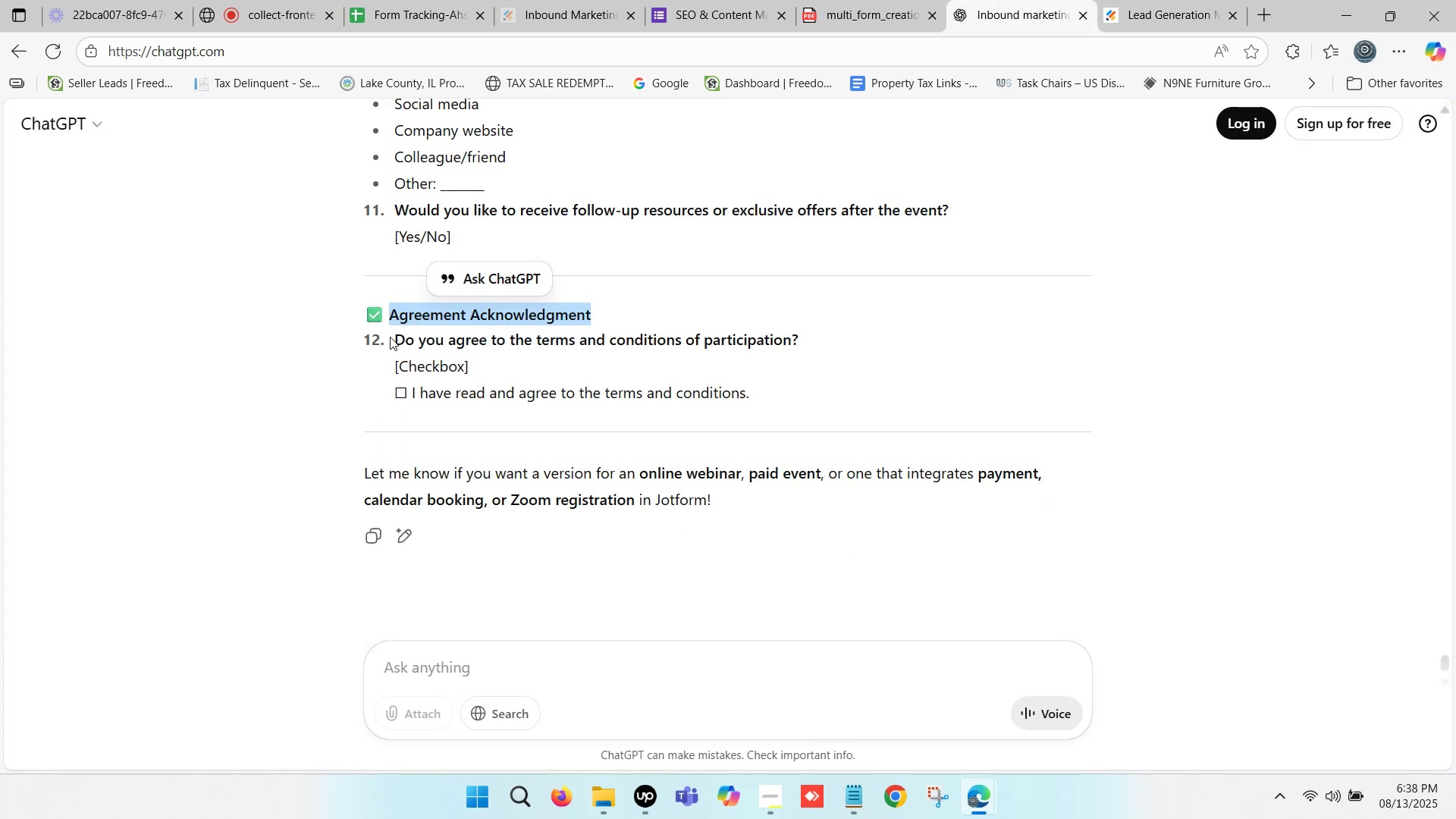 
left_click_drag(start_coordinate=[397, 337], to_coordinate=[798, 346])
 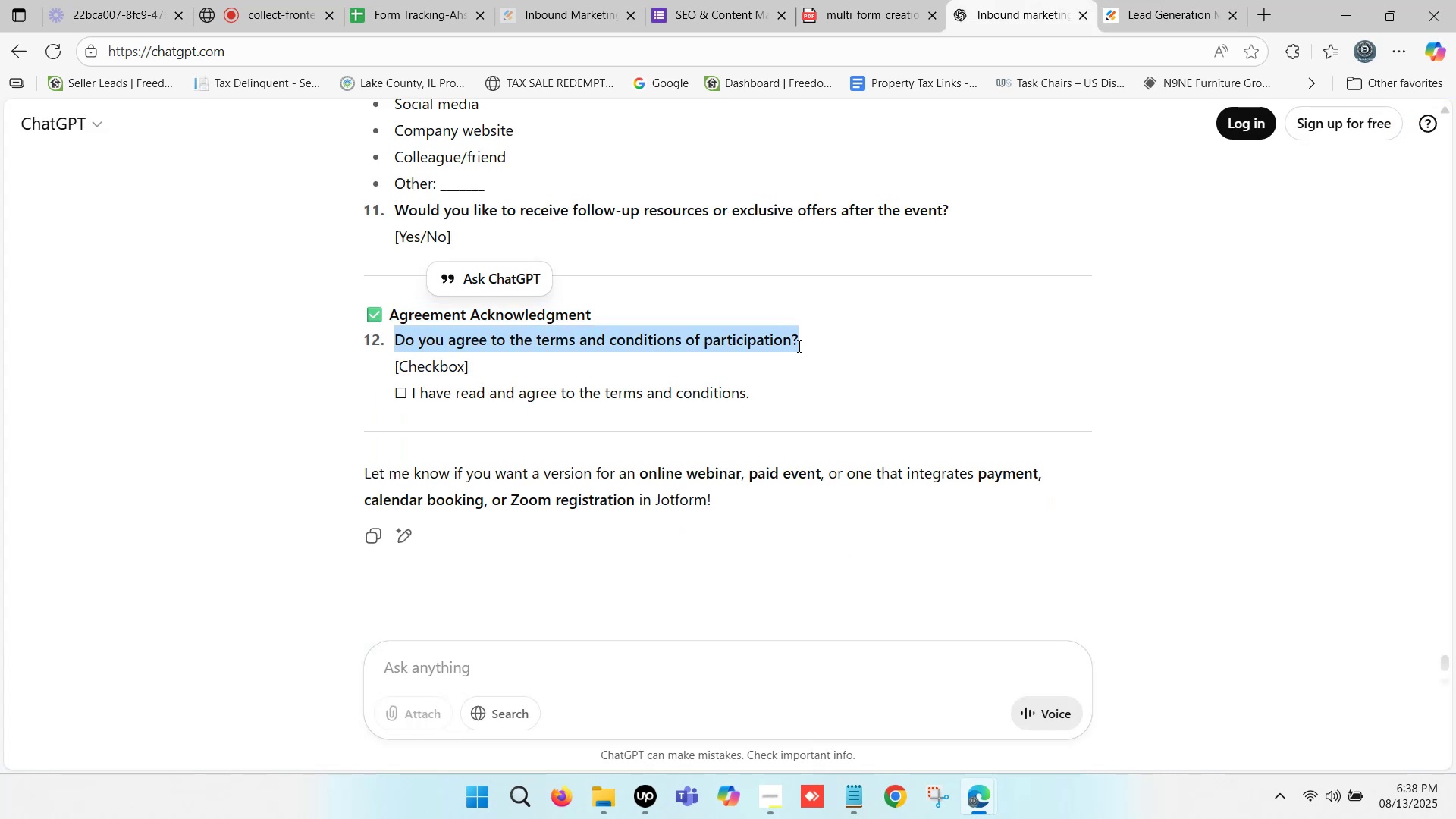 
key(Control+C)
 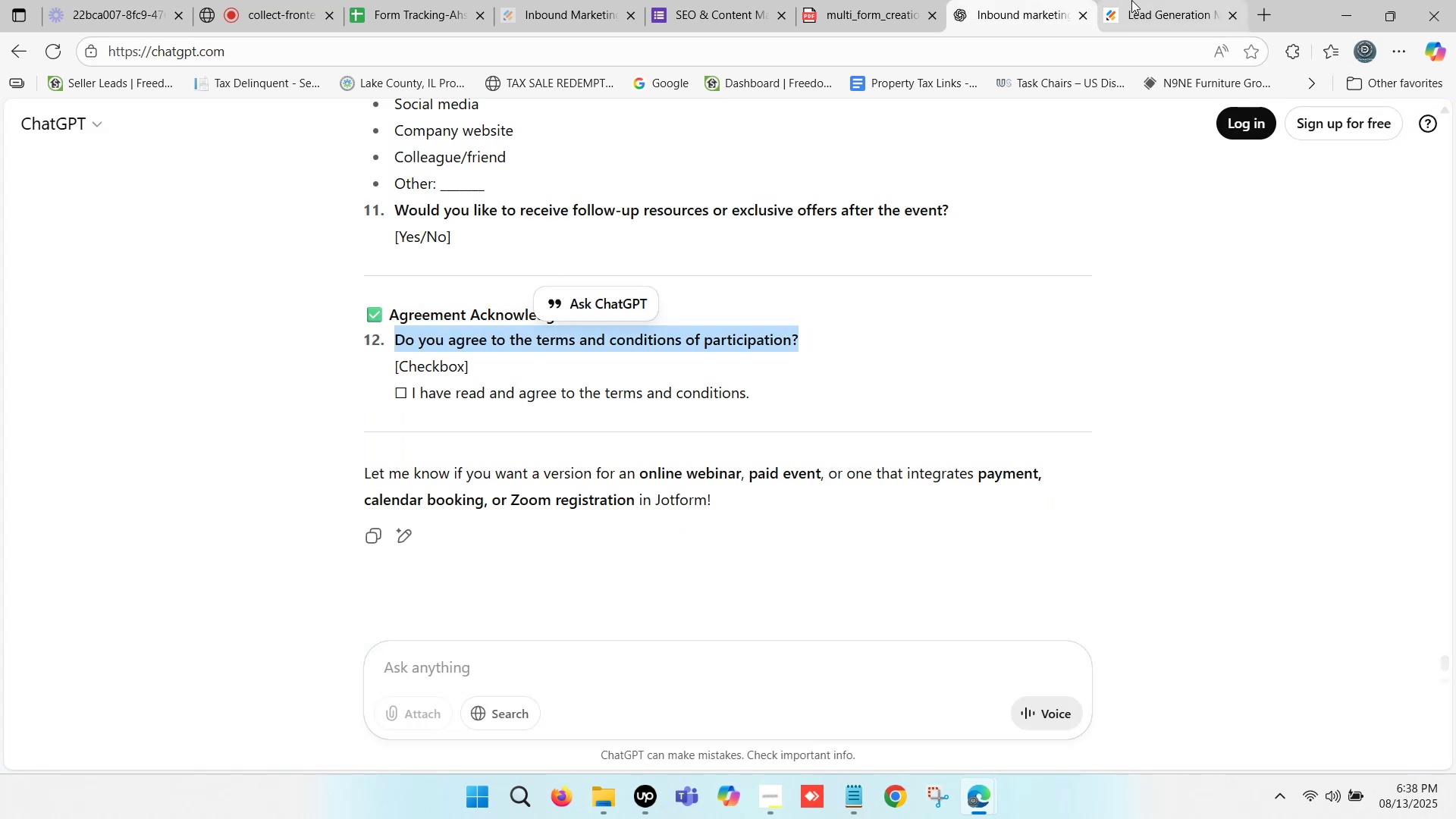 
left_click([1131, 0])
 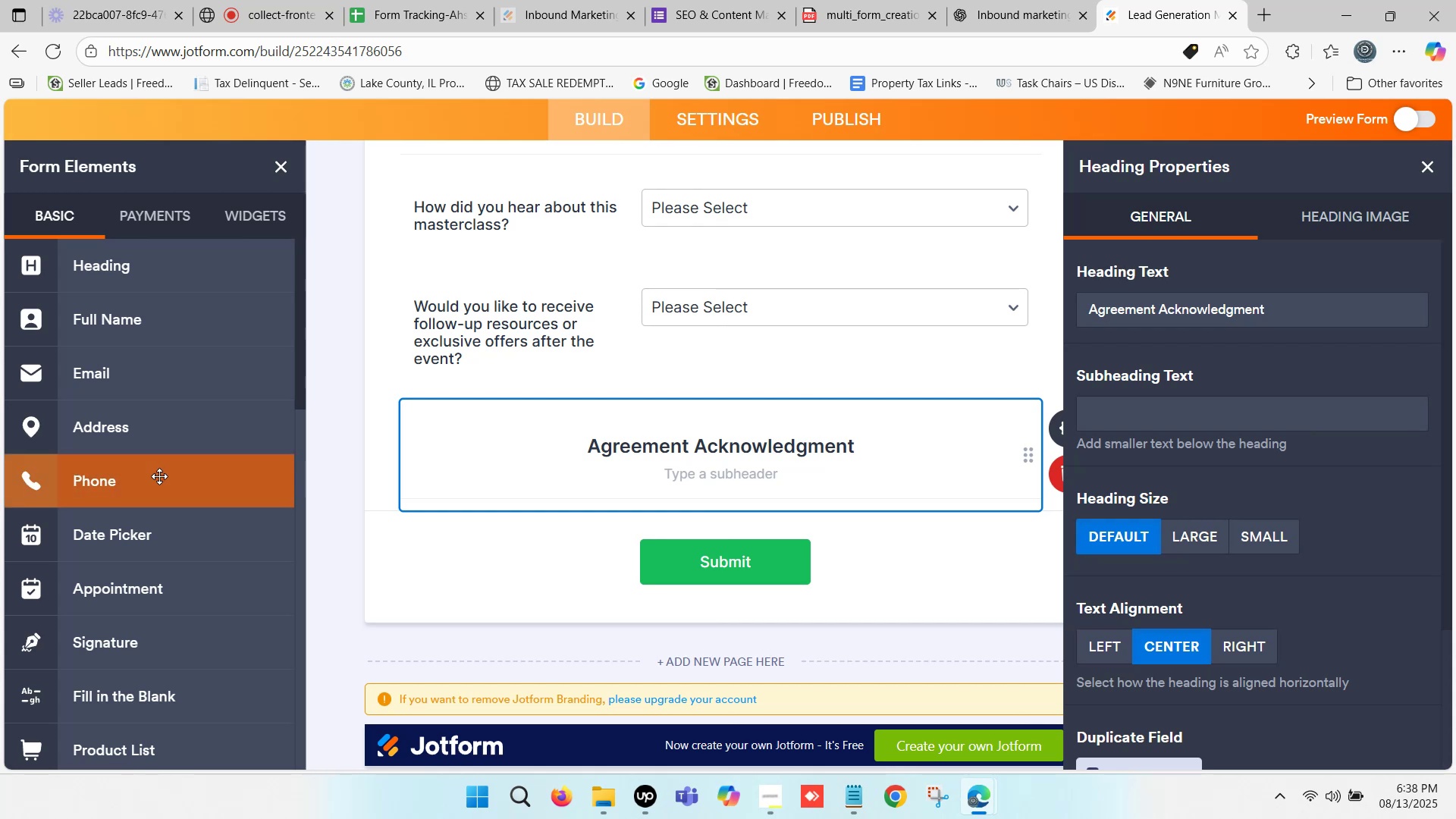 
scroll: coordinate [171, 421], scroll_direction: down, amount: 8.0
 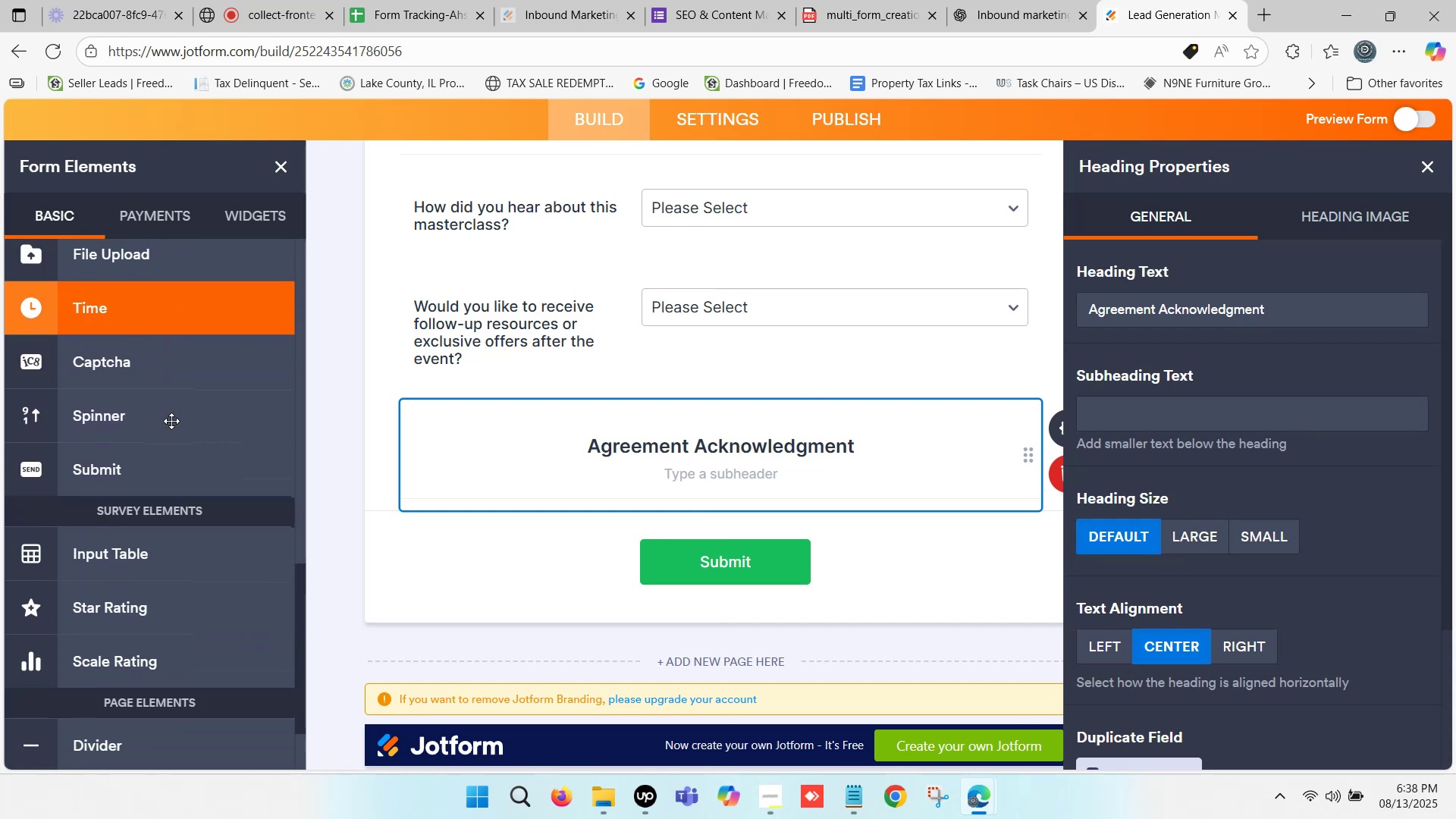 
scroll: coordinate [171, 421], scroll_direction: up, amount: 2.0
 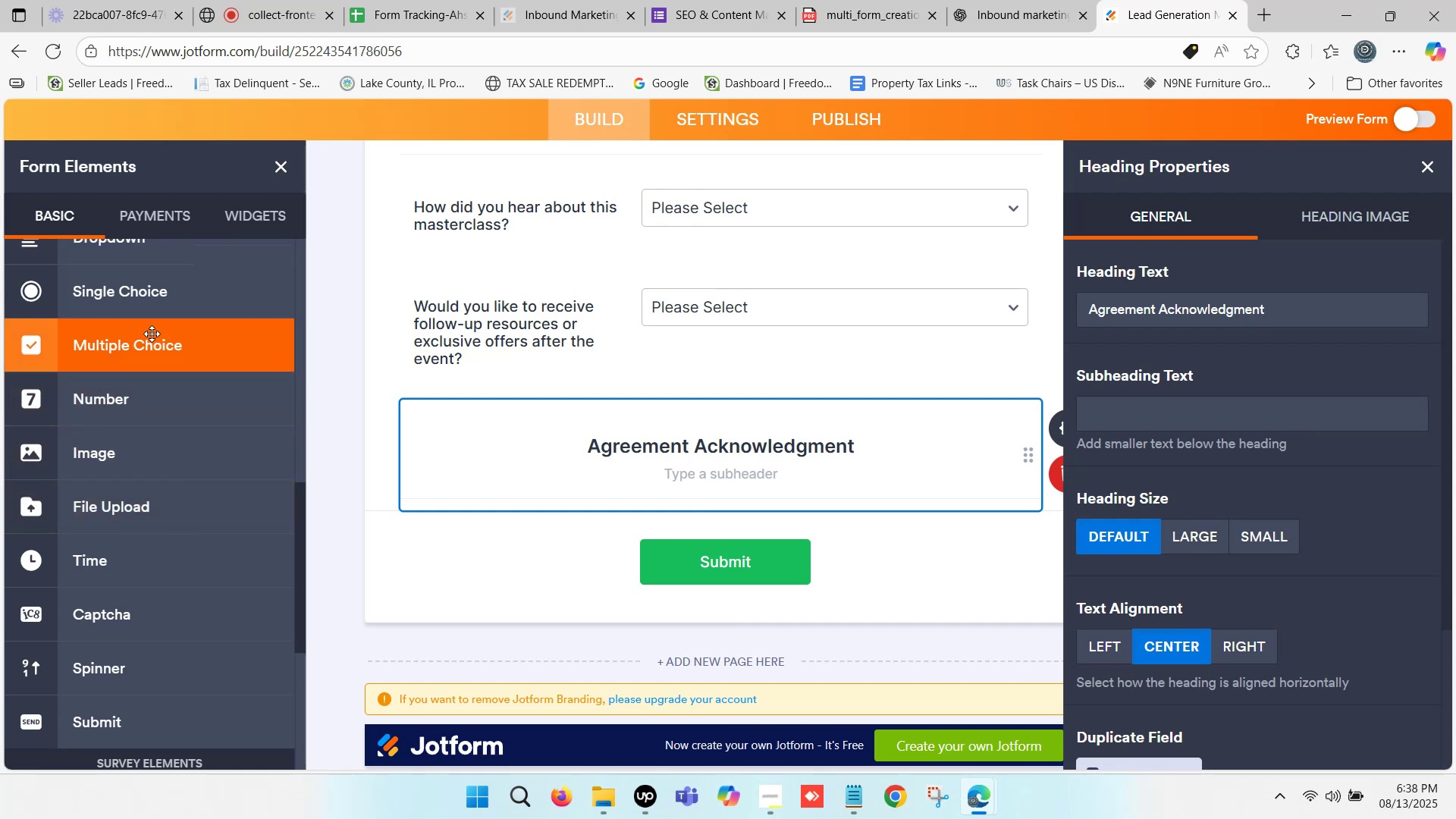 
left_click_drag(start_coordinate=[153, 293], to_coordinate=[678, 540])
 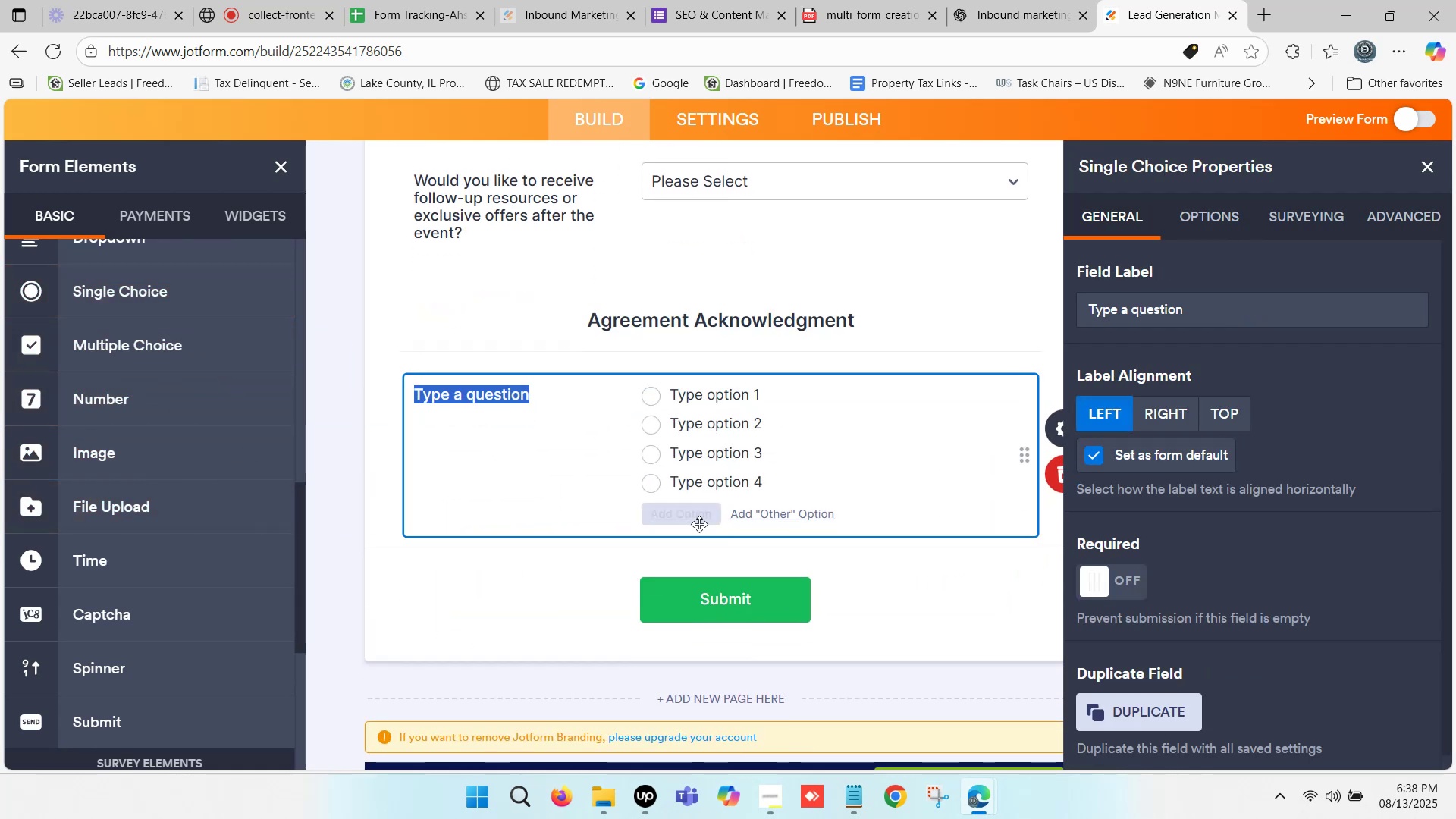 
key(Control+V)
 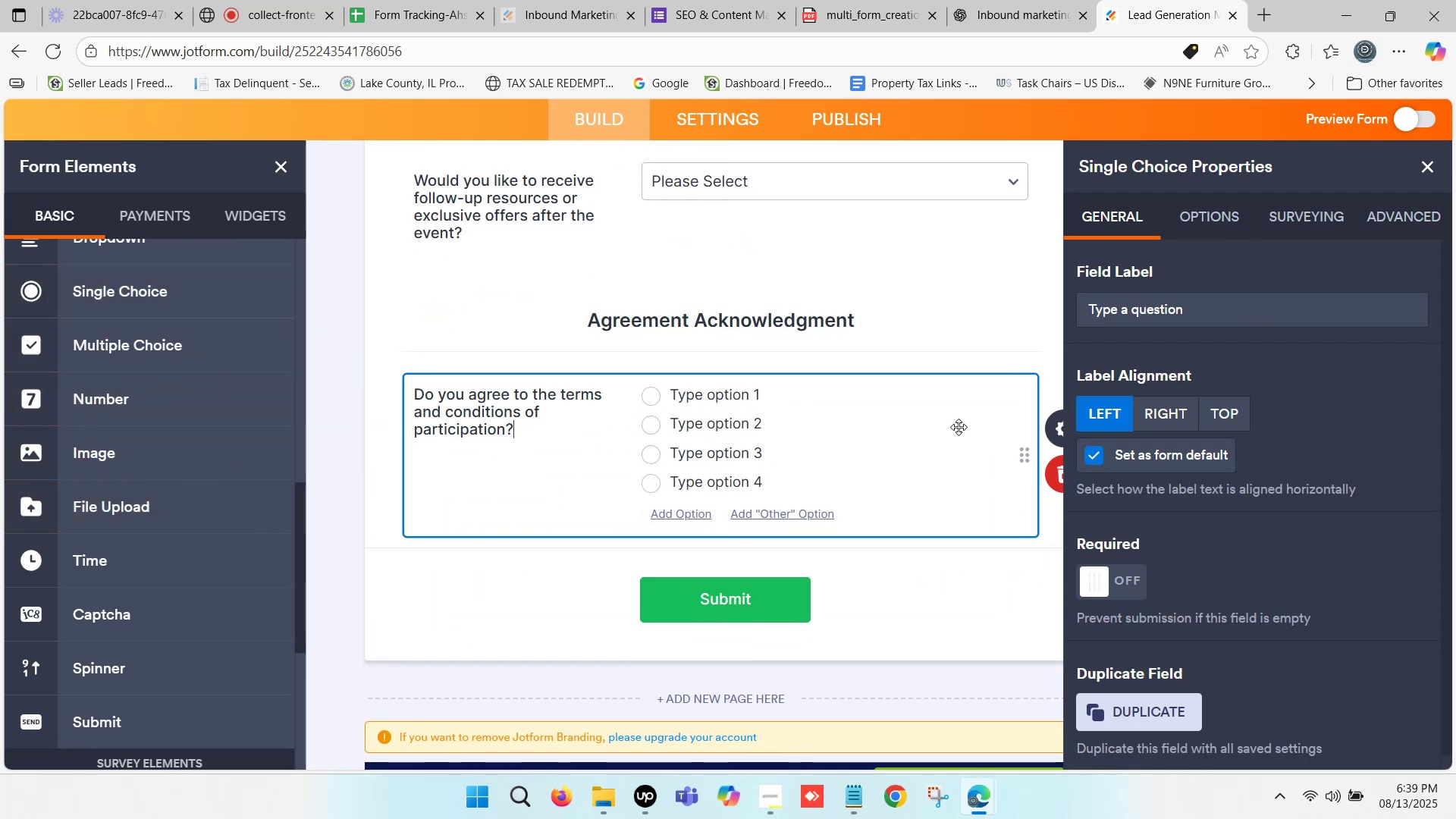 
left_click([805, 479])
 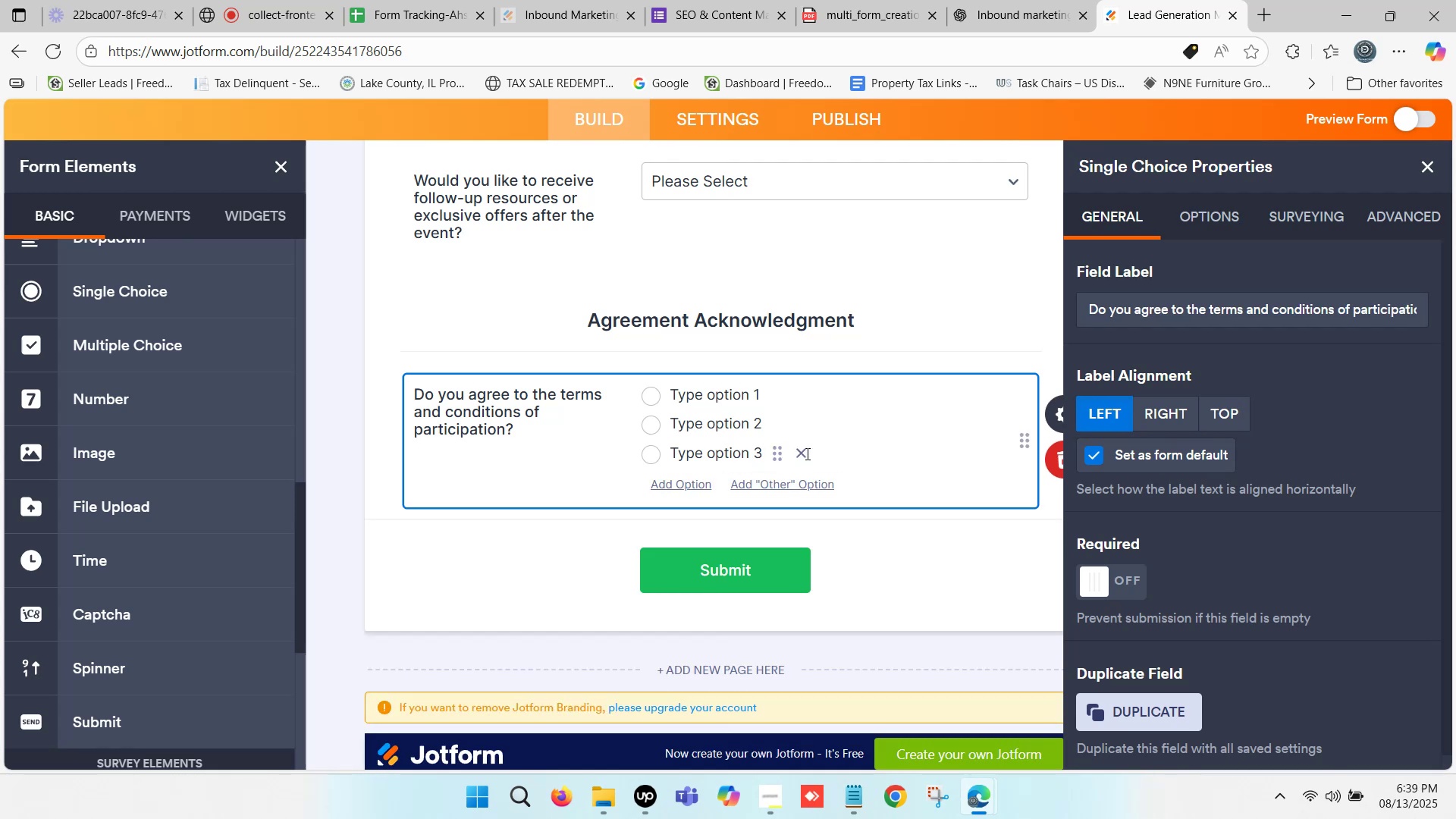 
left_click([799, 453])
 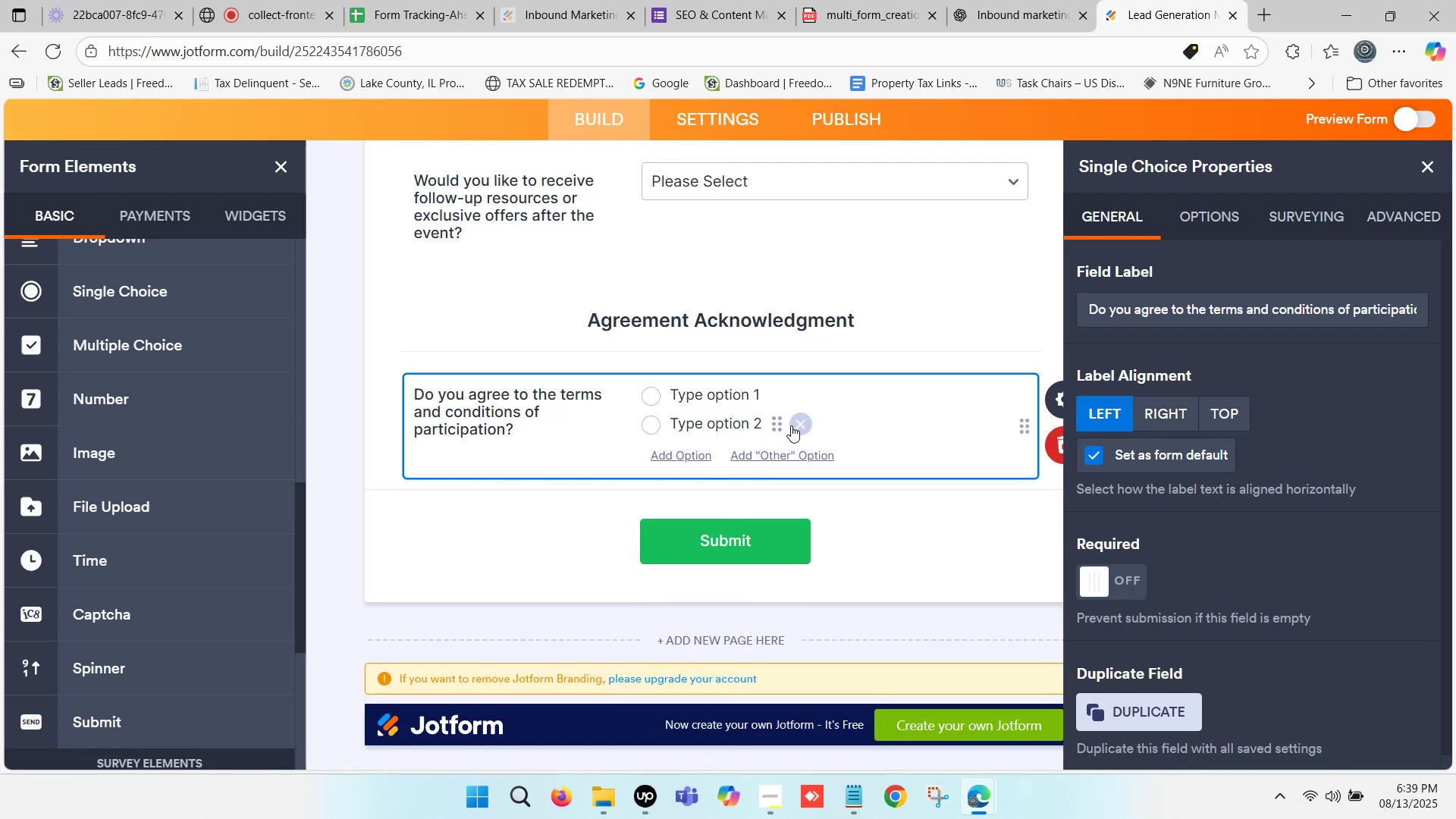 
left_click([802, 423])
 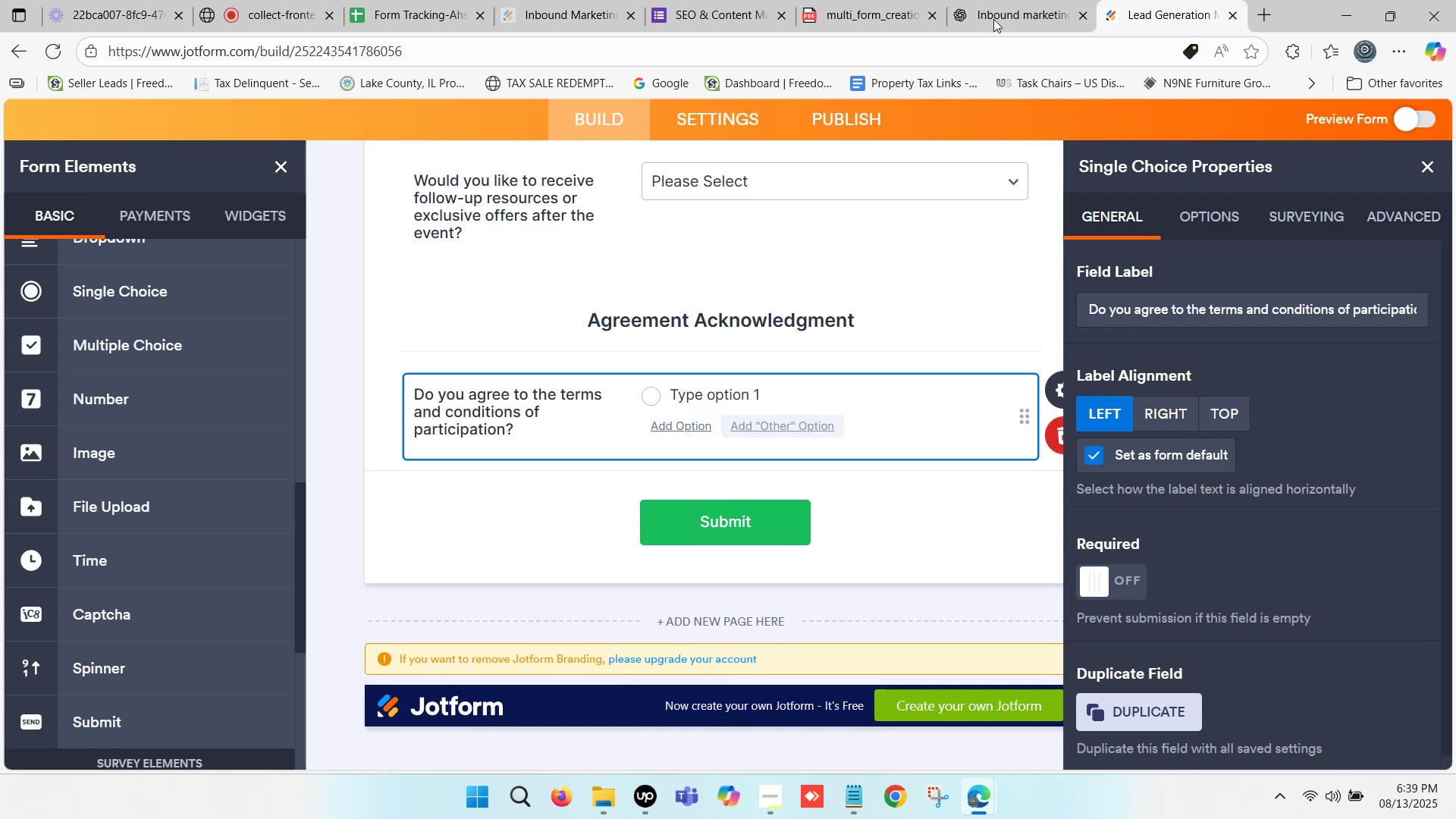 
left_click([1016, 0])
 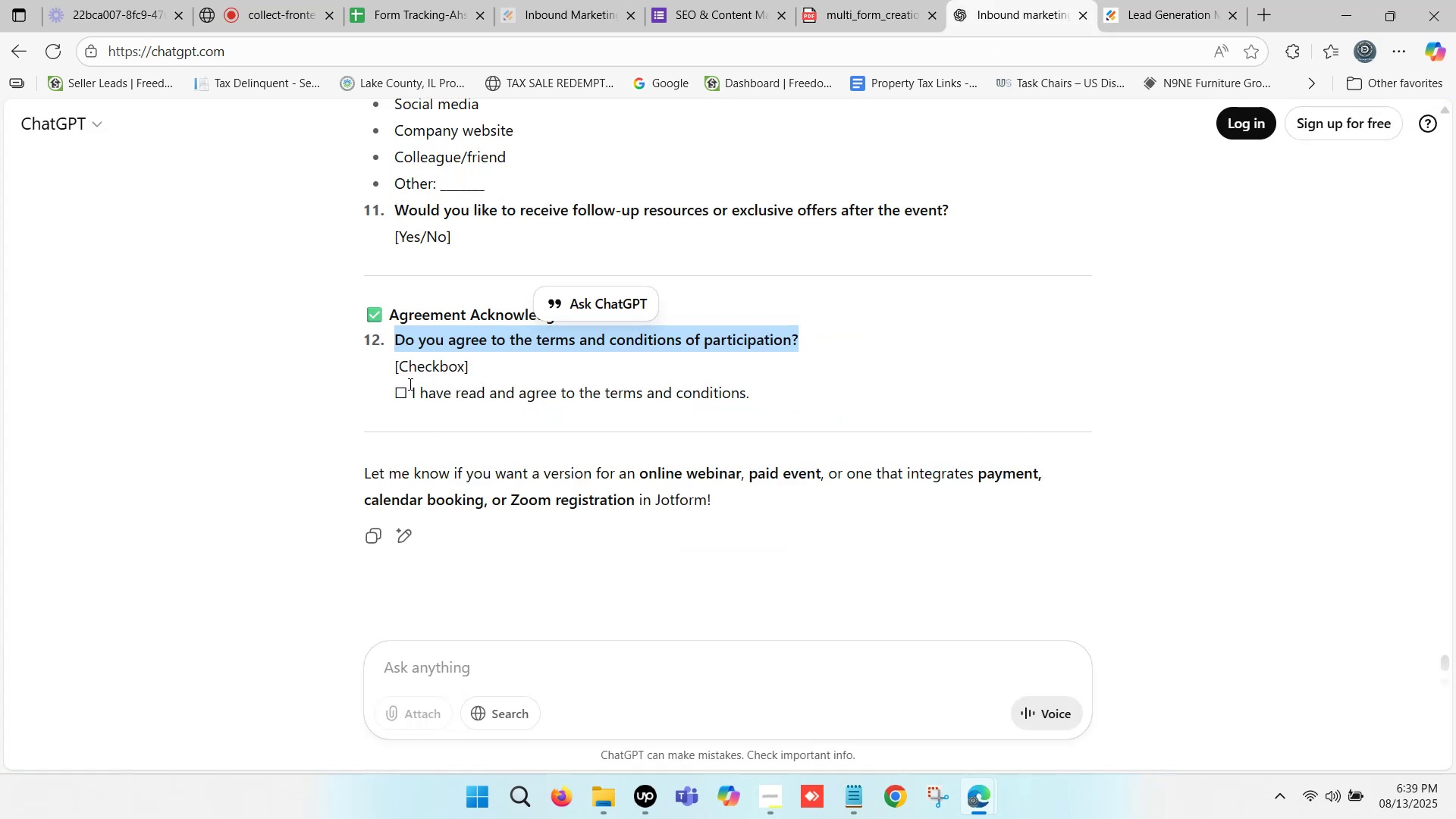 
left_click_drag(start_coordinate=[410, 390], to_coordinate=[751, 388])
 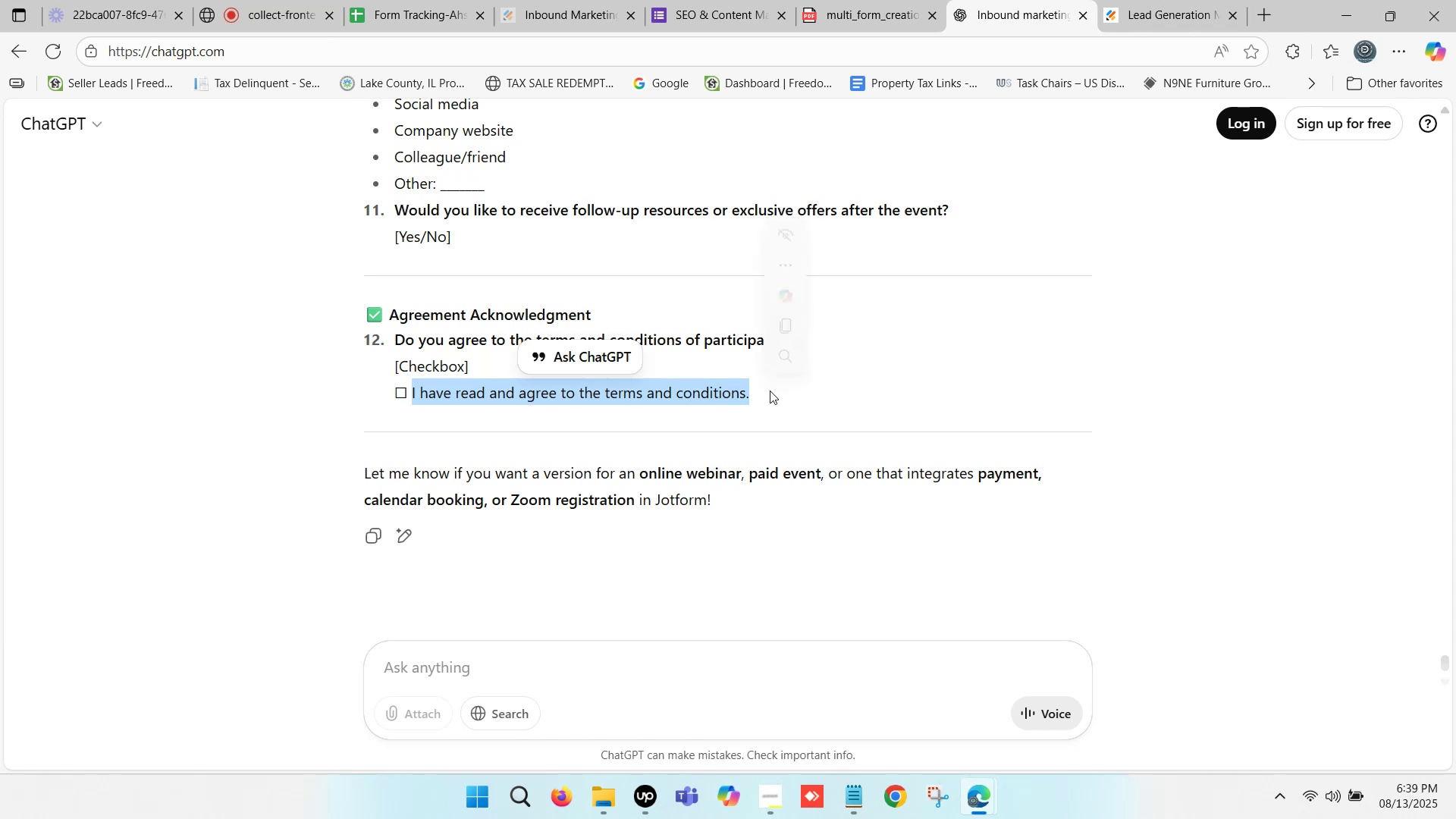 
key(Control+C)
 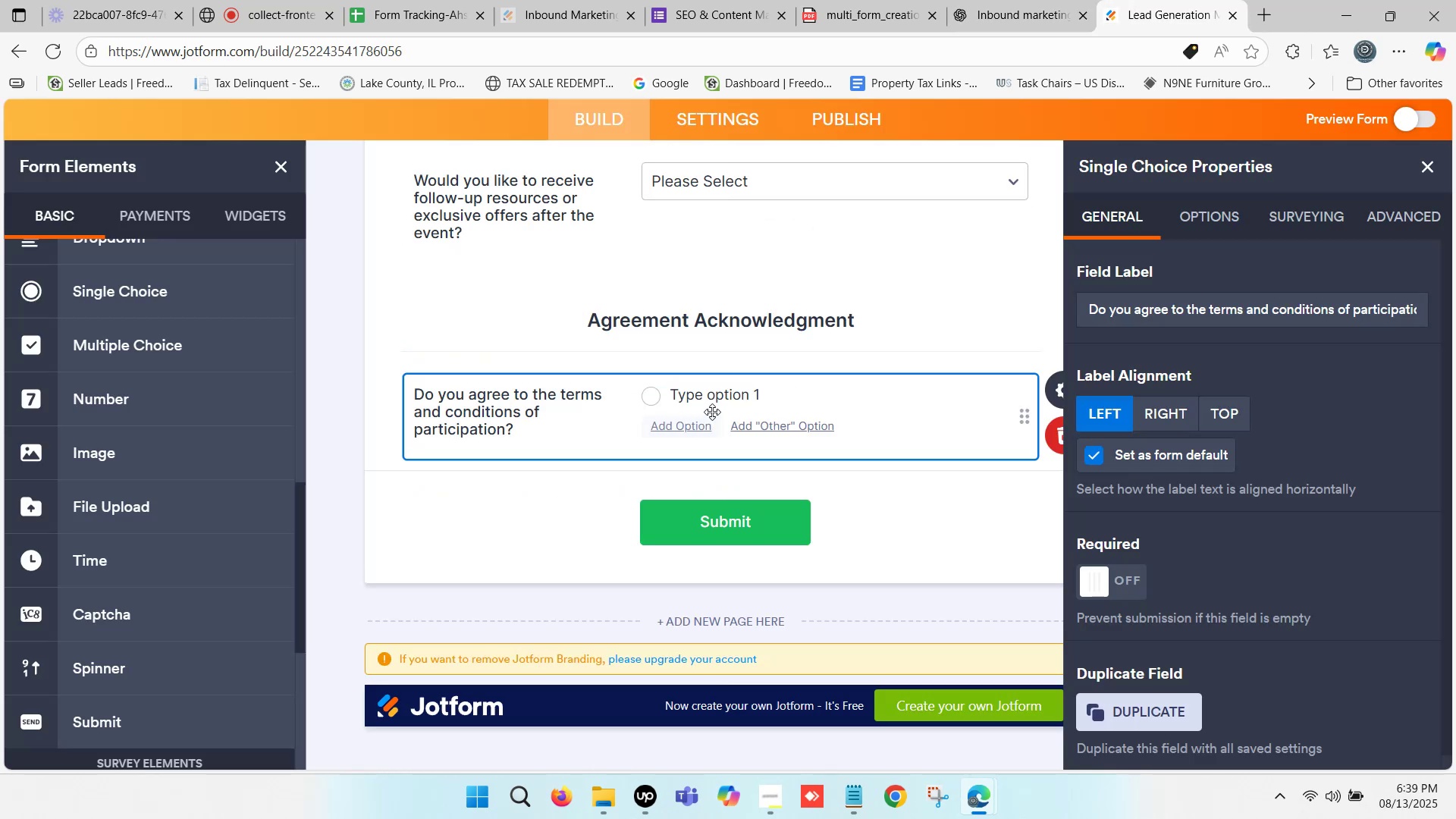 
left_click([726, 394])
 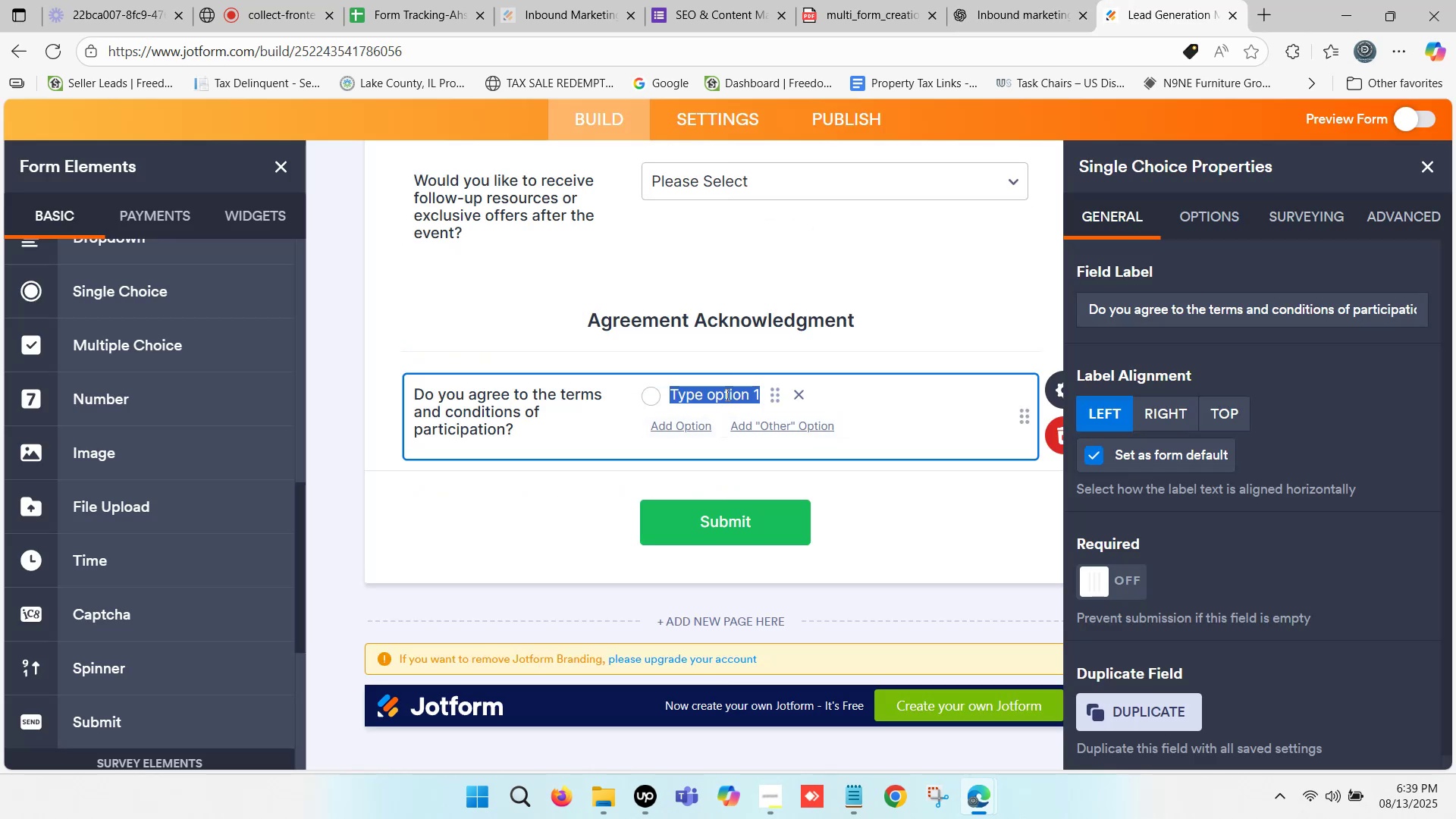 
key(Control+ControlLeft)
 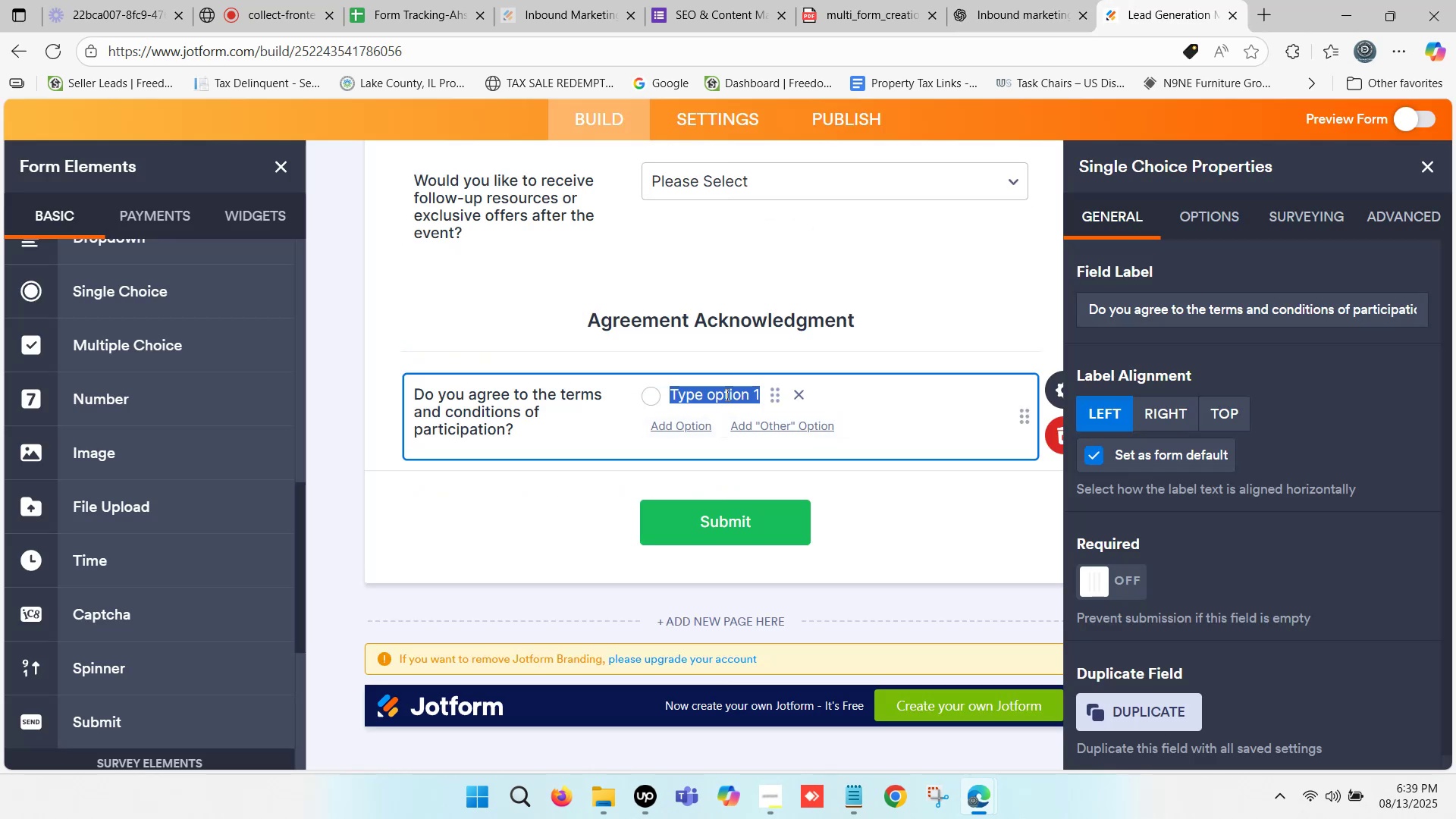 
key(Control+V)
 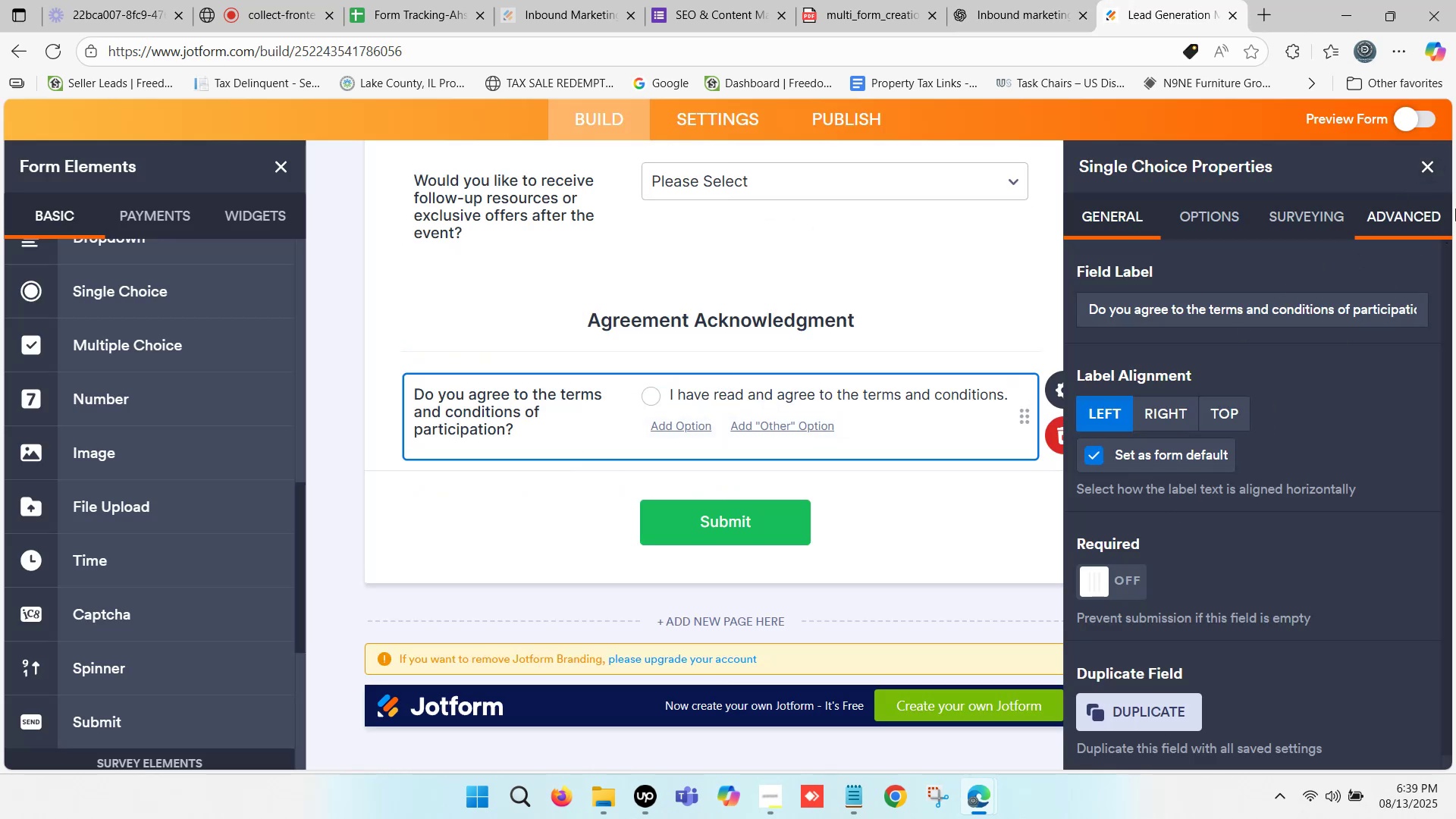 
wait(5.62)
 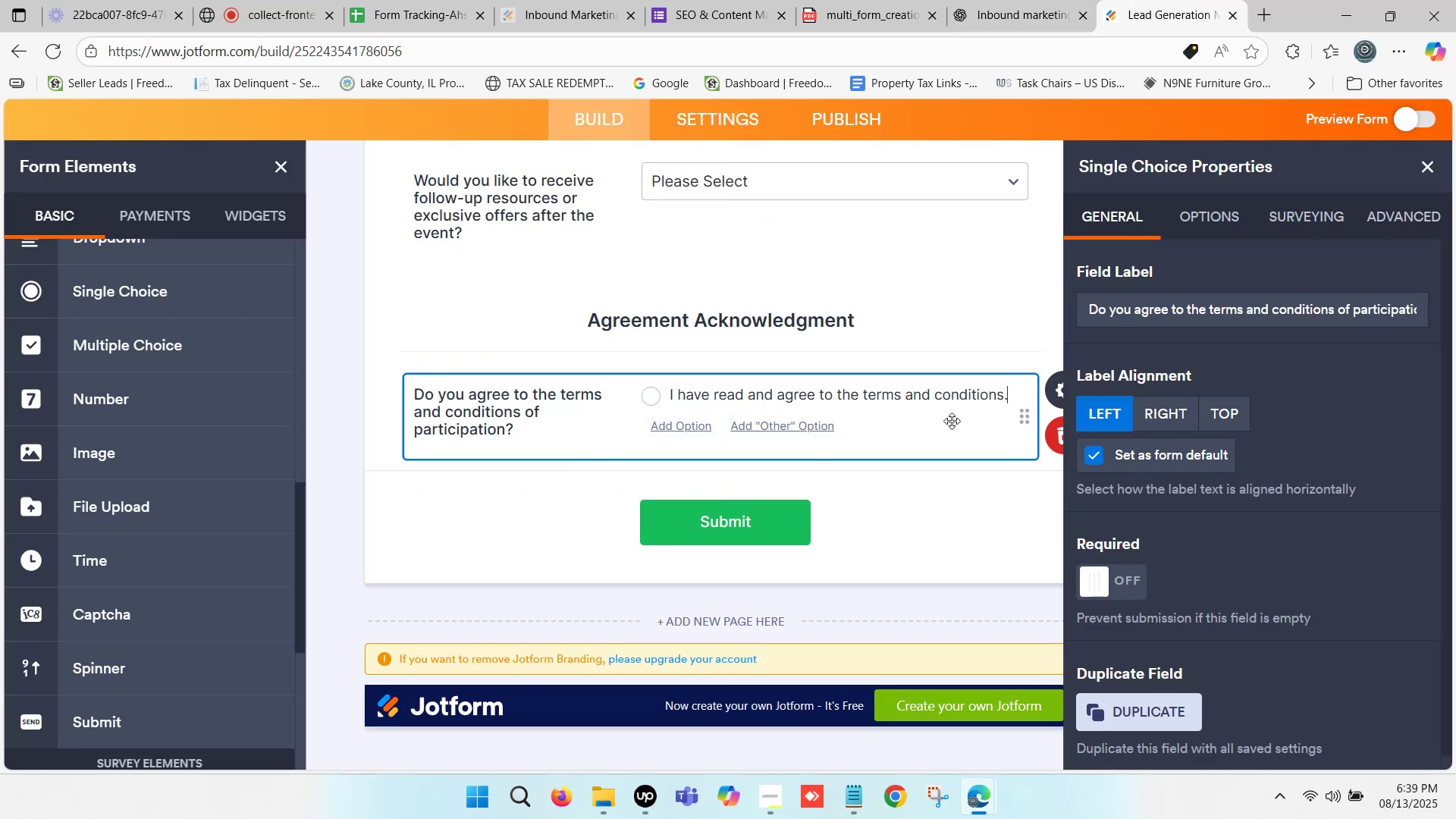 
left_click([1105, 579])
 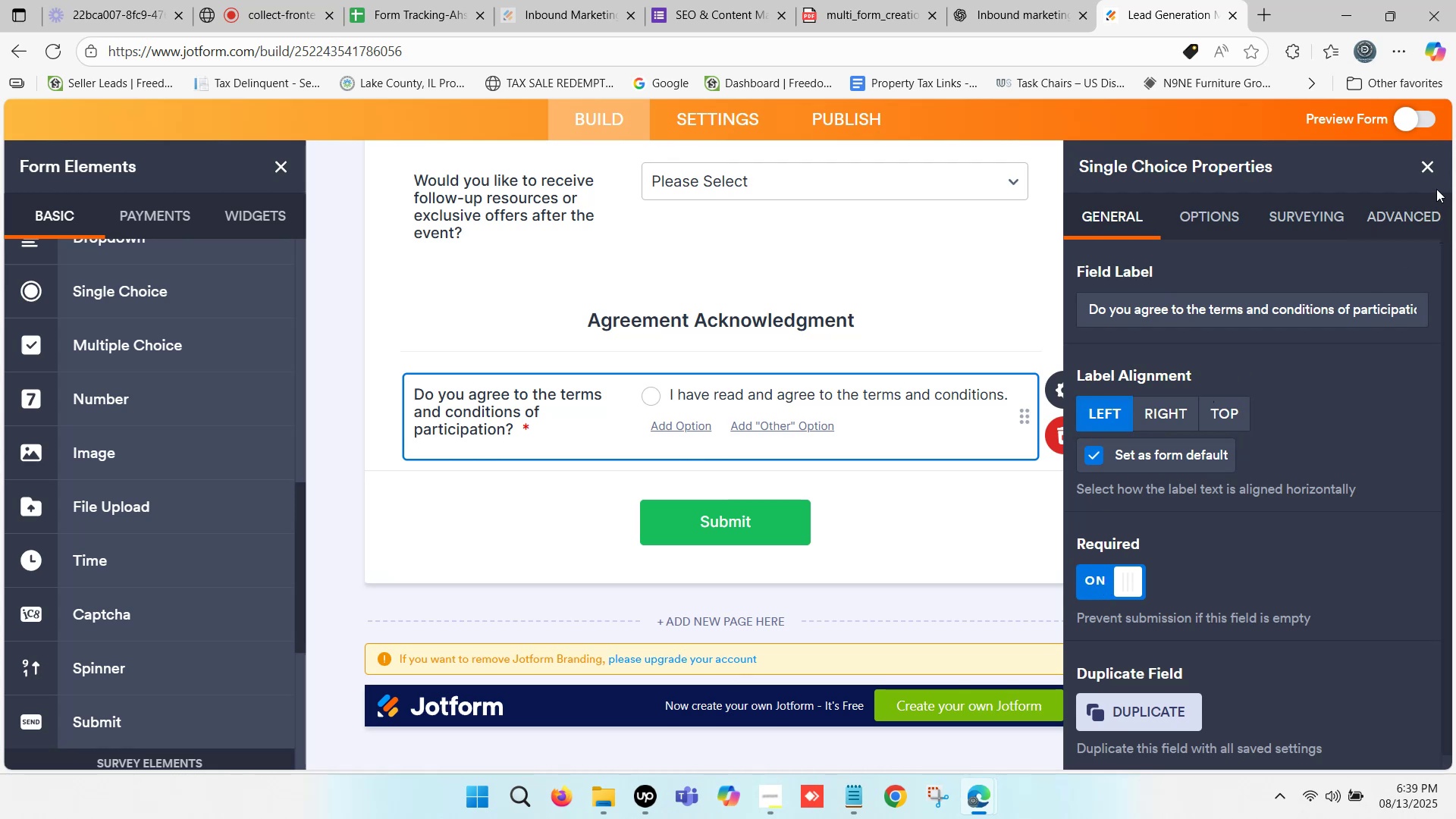 
left_click([1428, 171])
 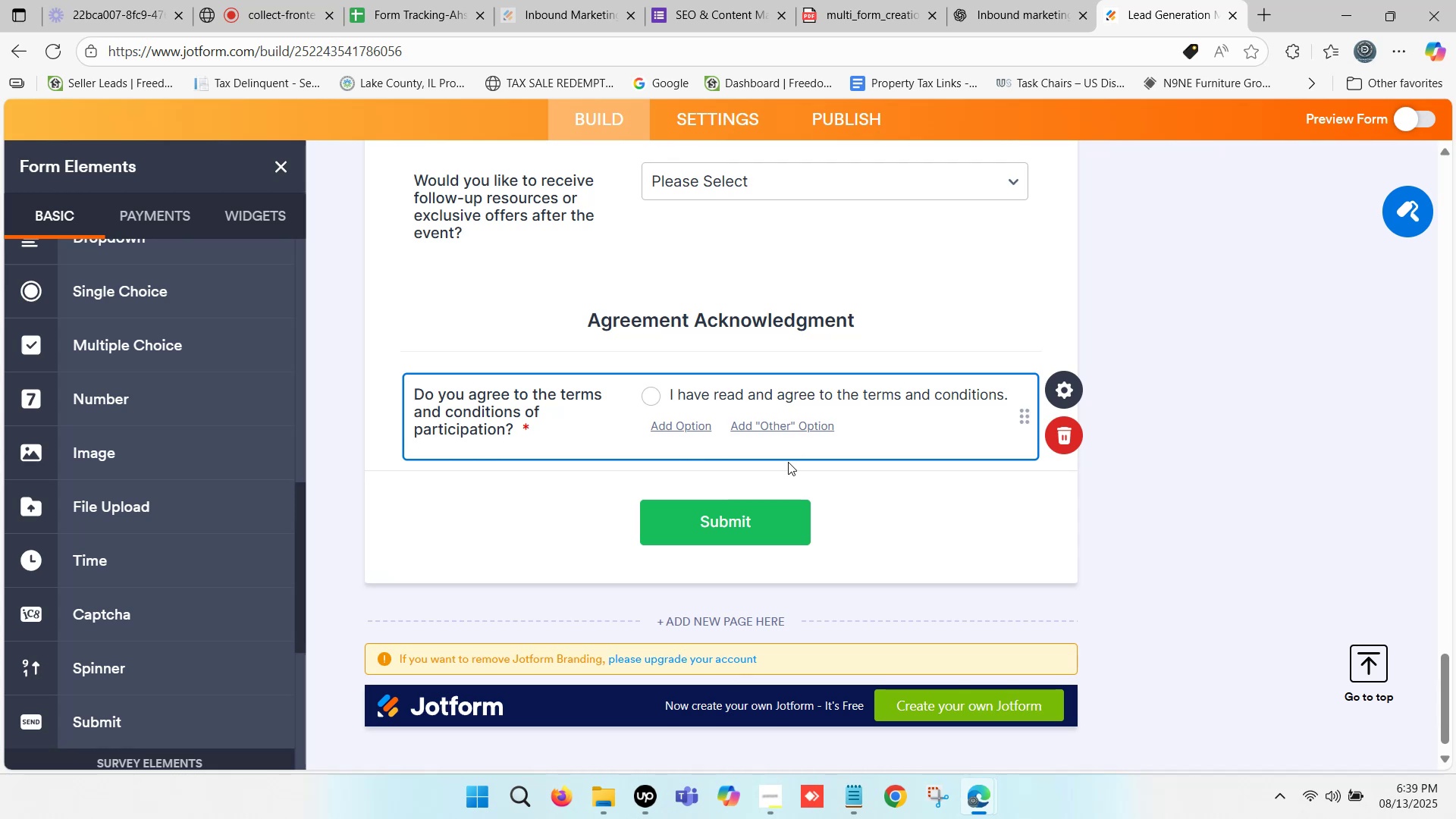 
wait(29.14)
 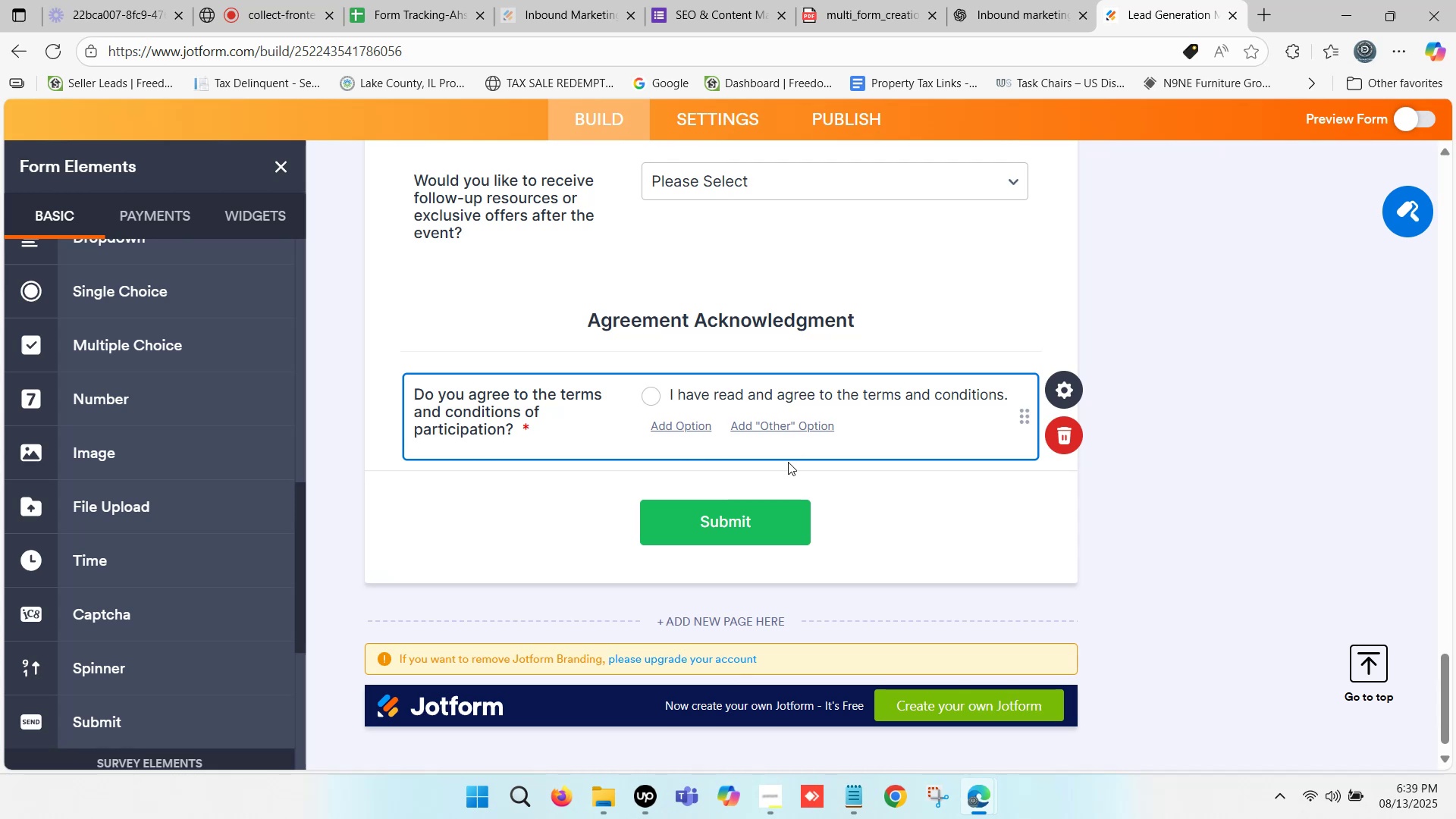 
scroll: coordinate [689, 518], scroll_direction: down, amount: 1.0
 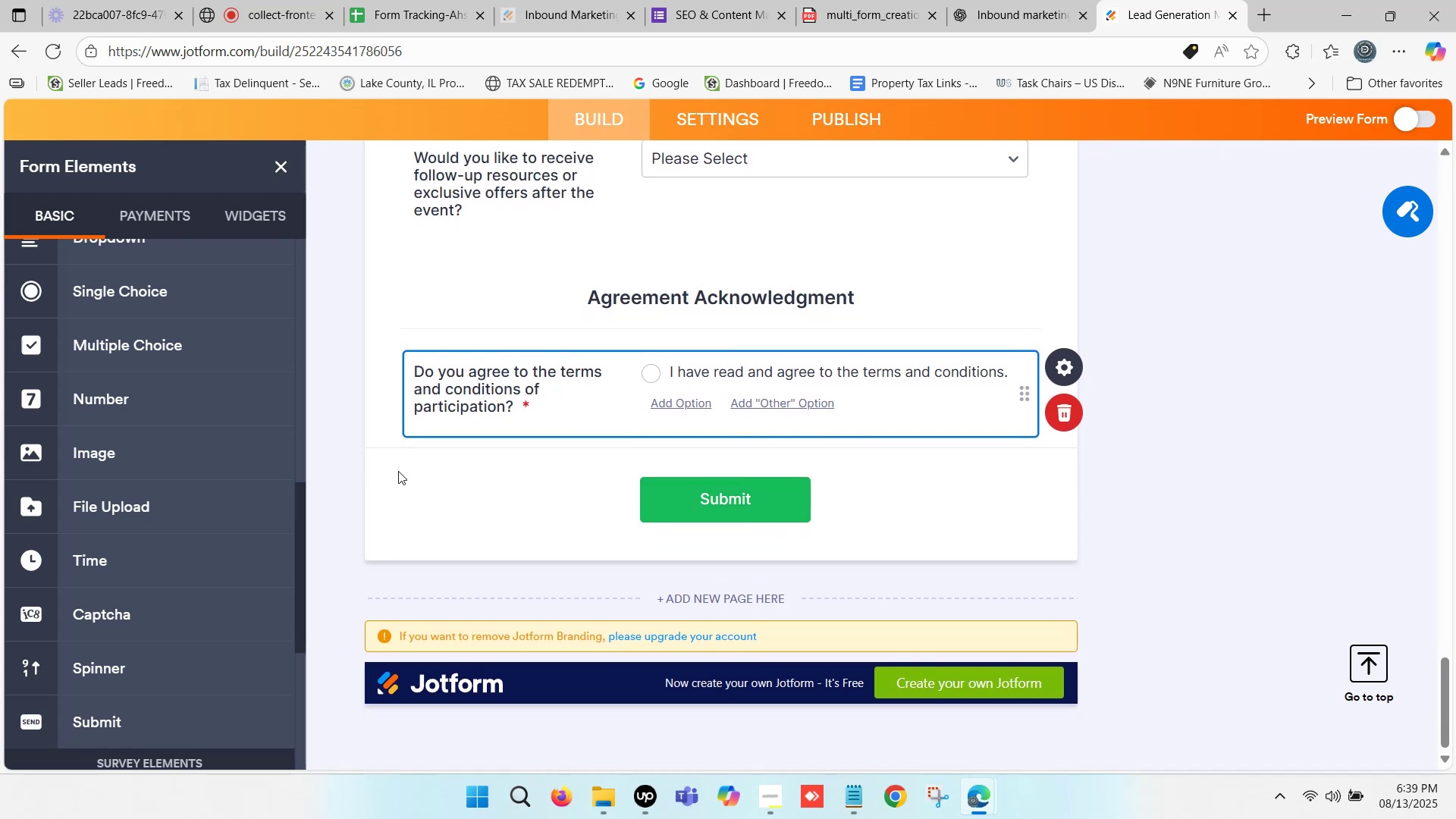 
left_click([397, 472])
 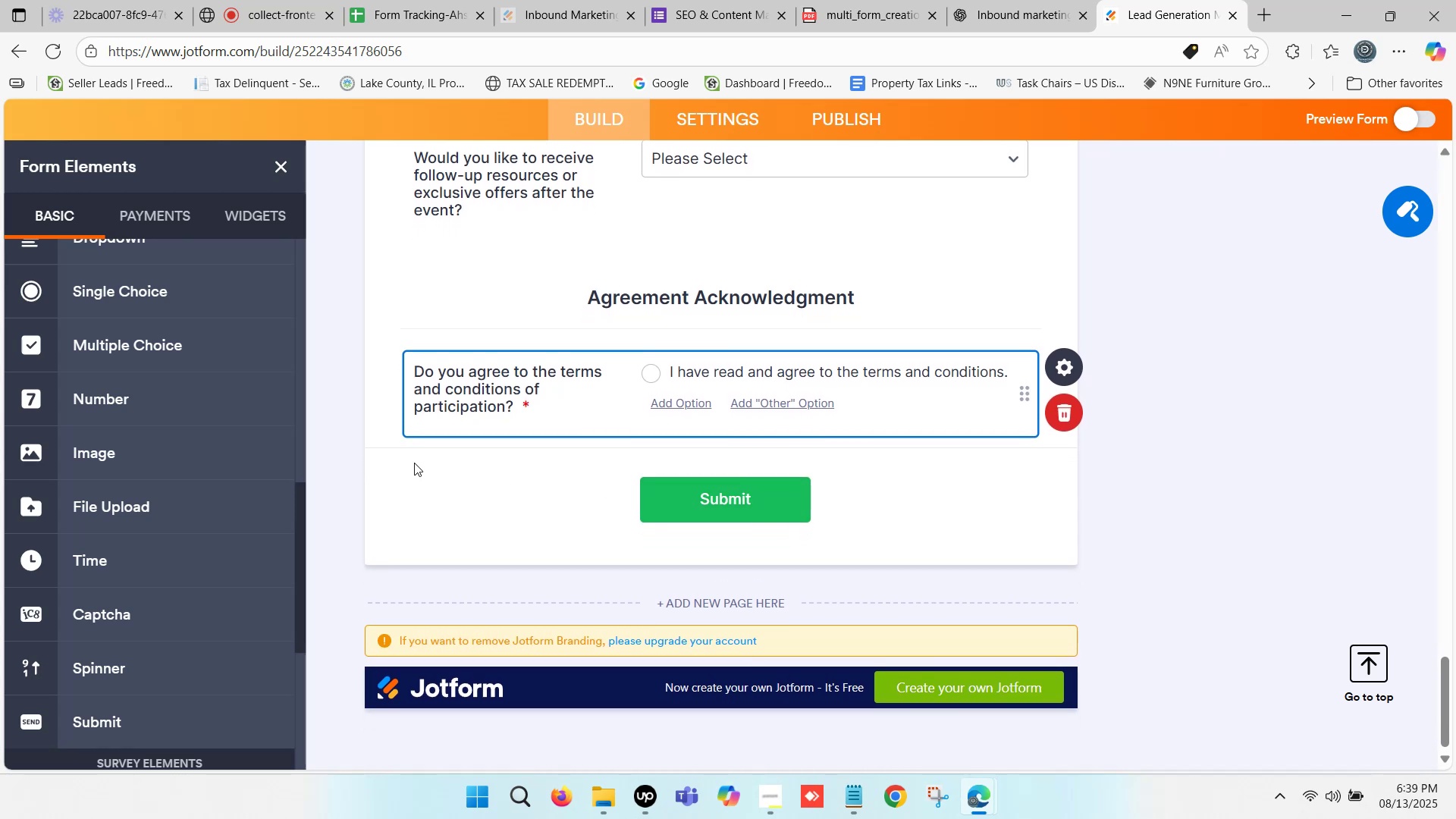 
scroll: coordinate [497, 434], scroll_direction: up, amount: 1.0
 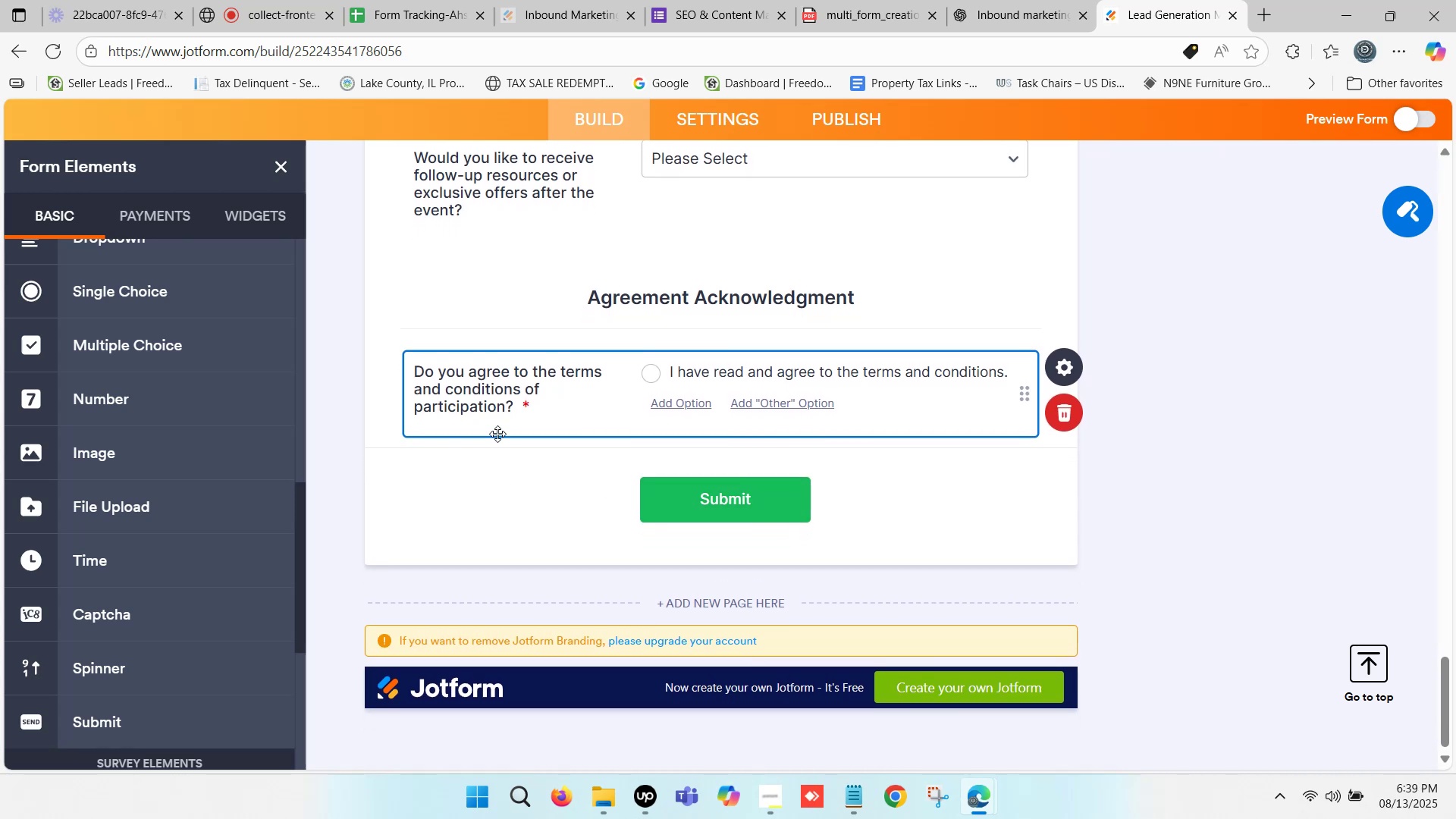 
left_click([1046, 0])
 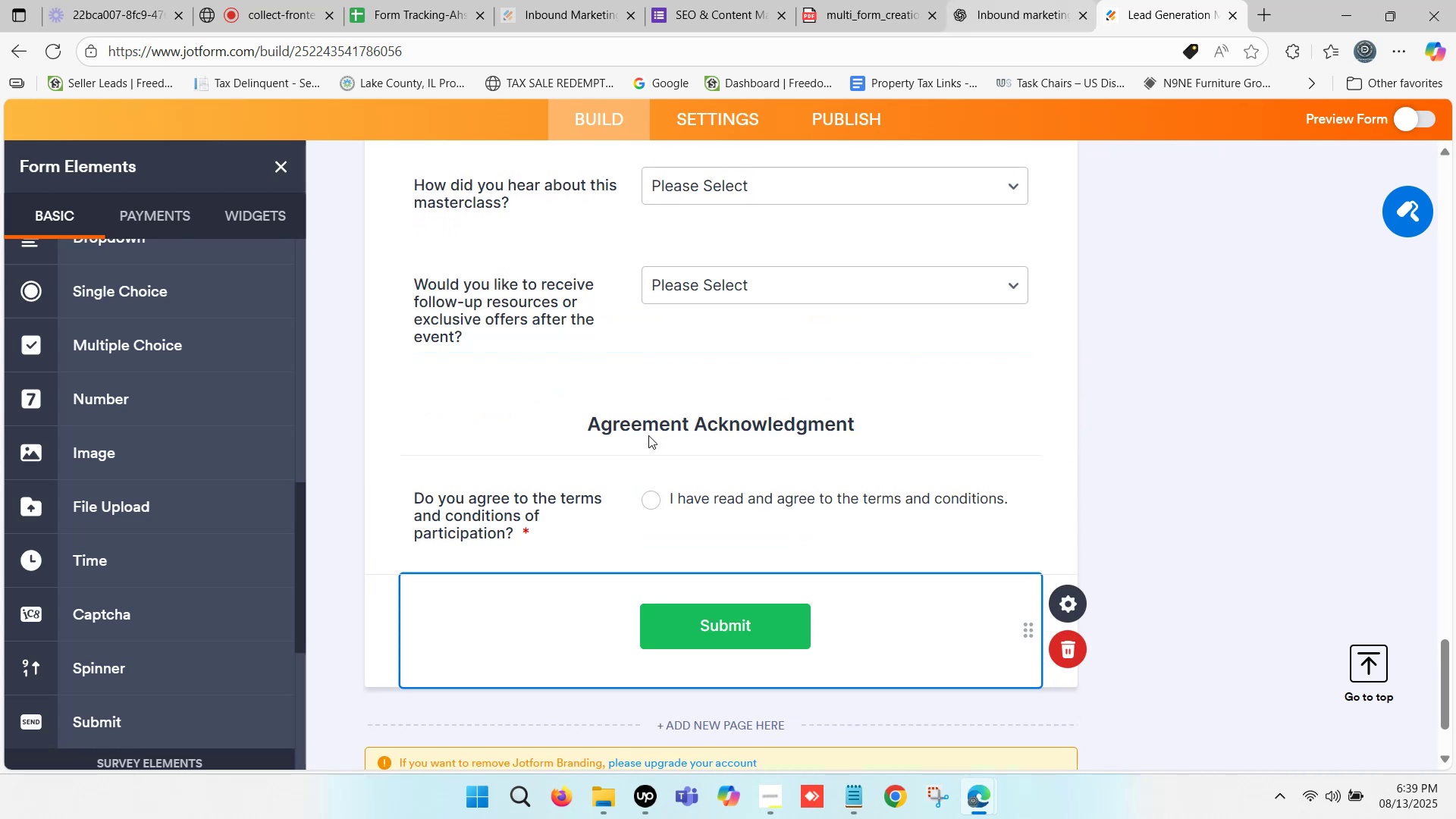 
scroll: coordinate [631, 435], scroll_direction: down, amount: 2.0
 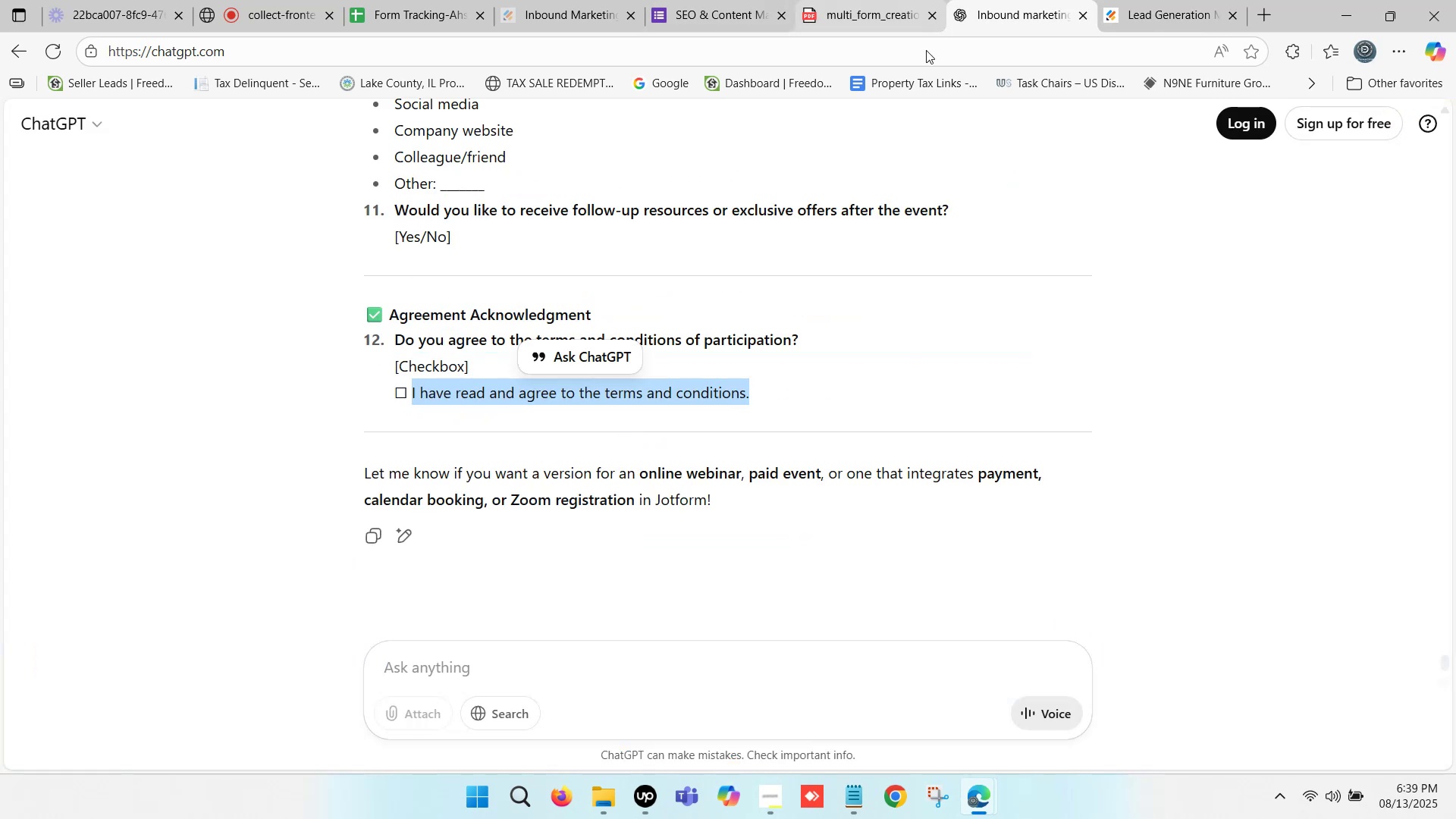 
scroll: coordinate [406, 434], scroll_direction: up, amount: 7.0
 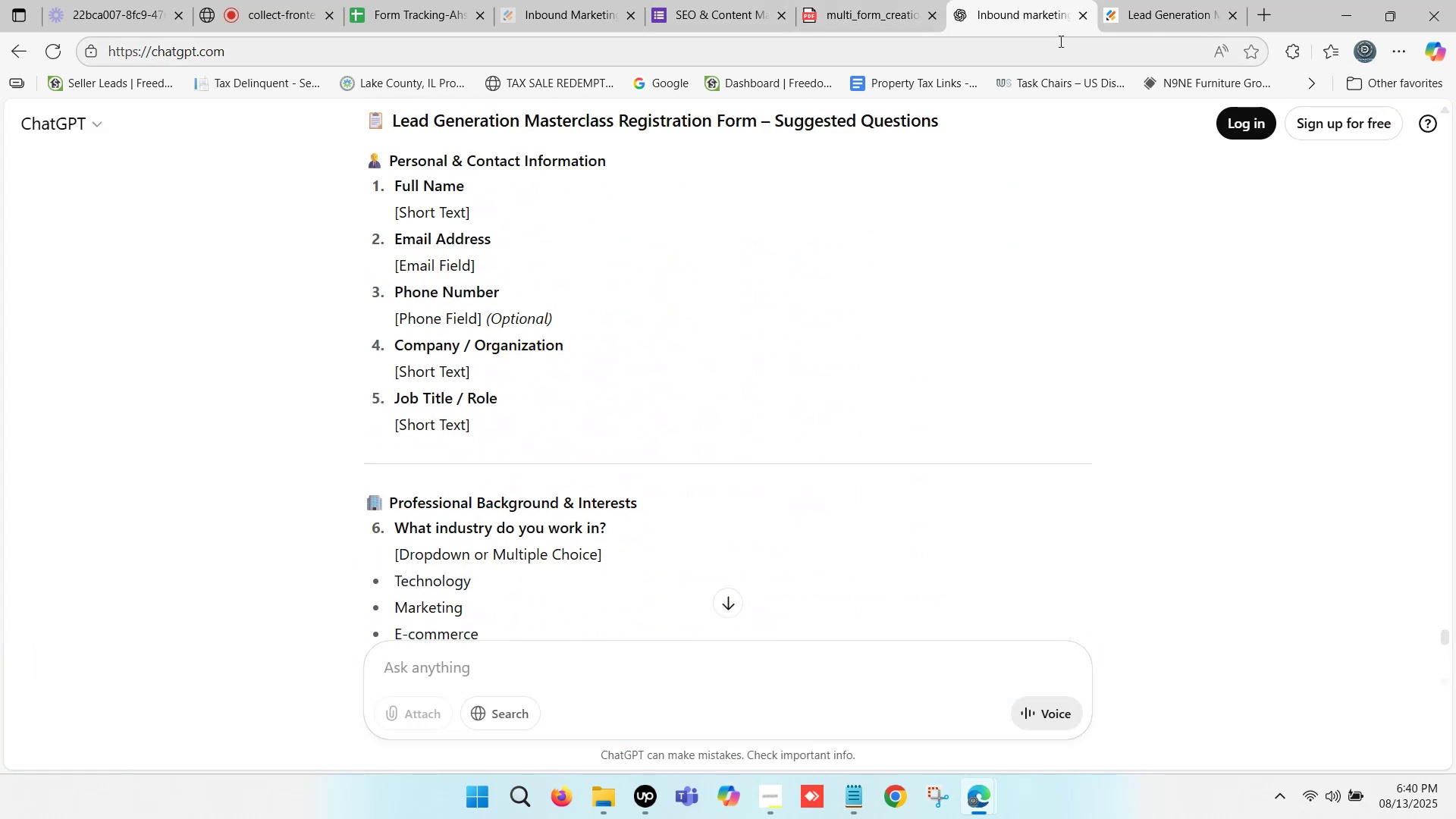 
left_click([1167, 0])
 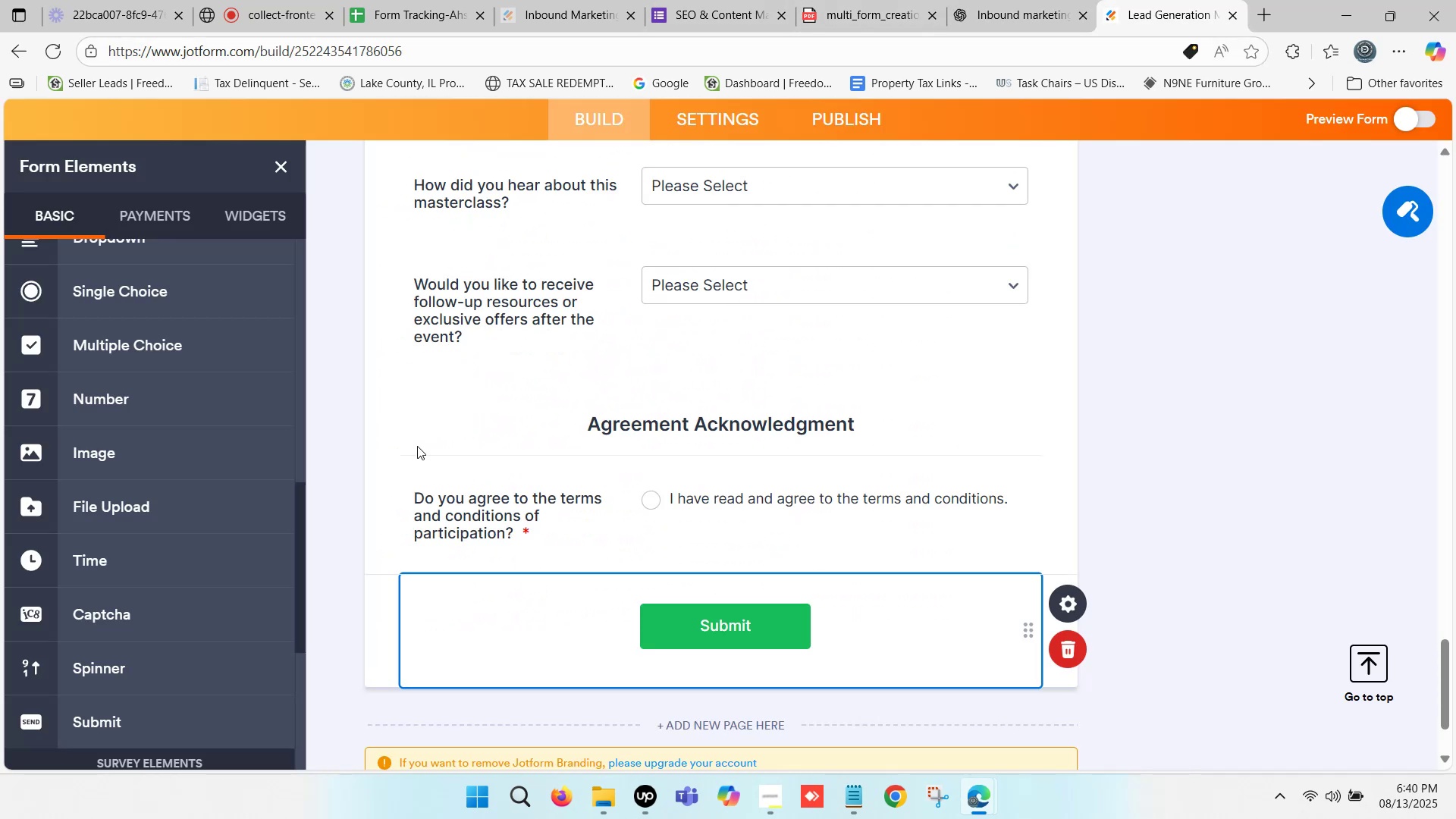 
left_click([384, 423])
 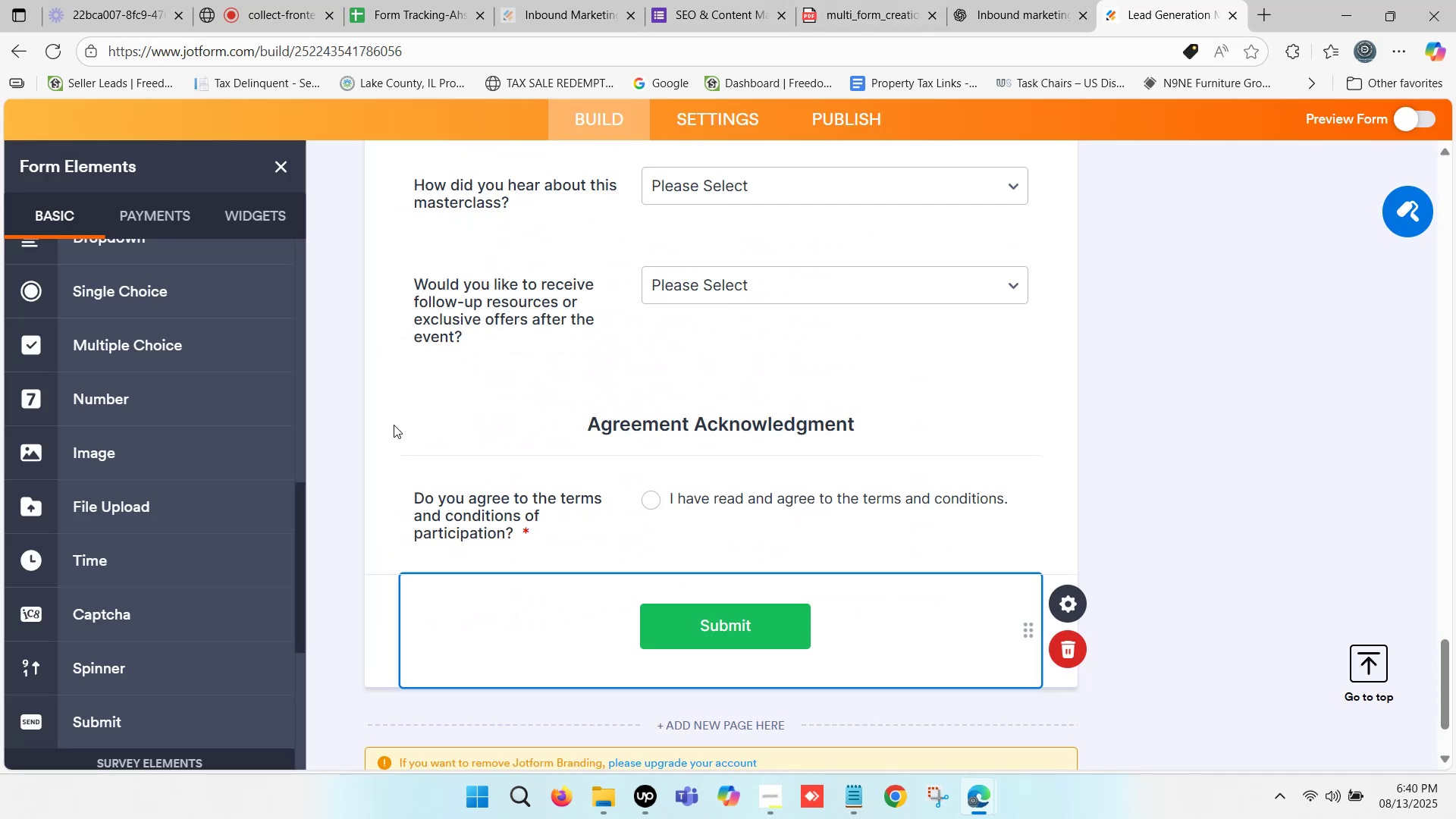 
scroll: coordinate [414, 431], scroll_direction: up, amount: 17.0
 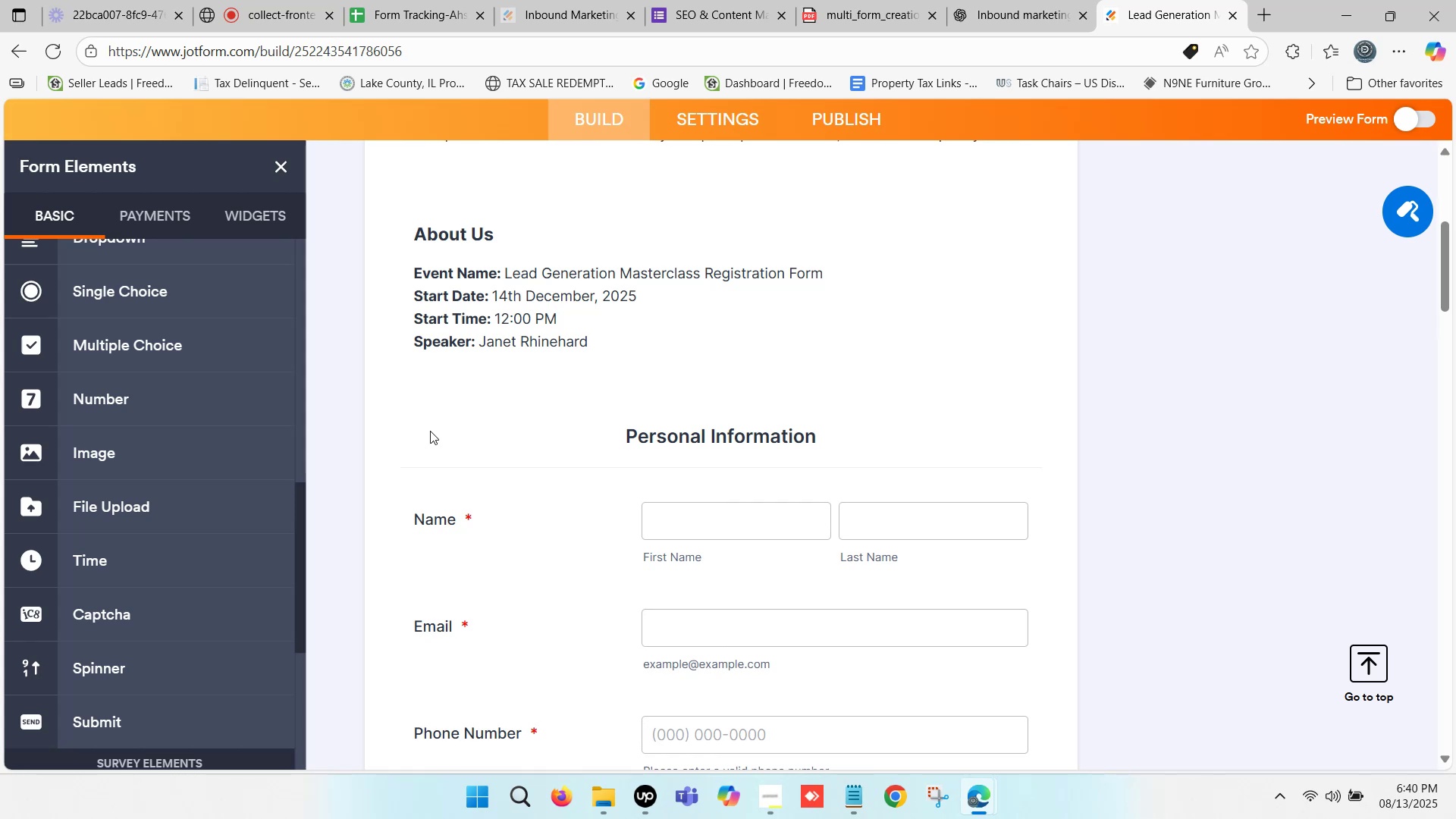 
wait(5.64)
 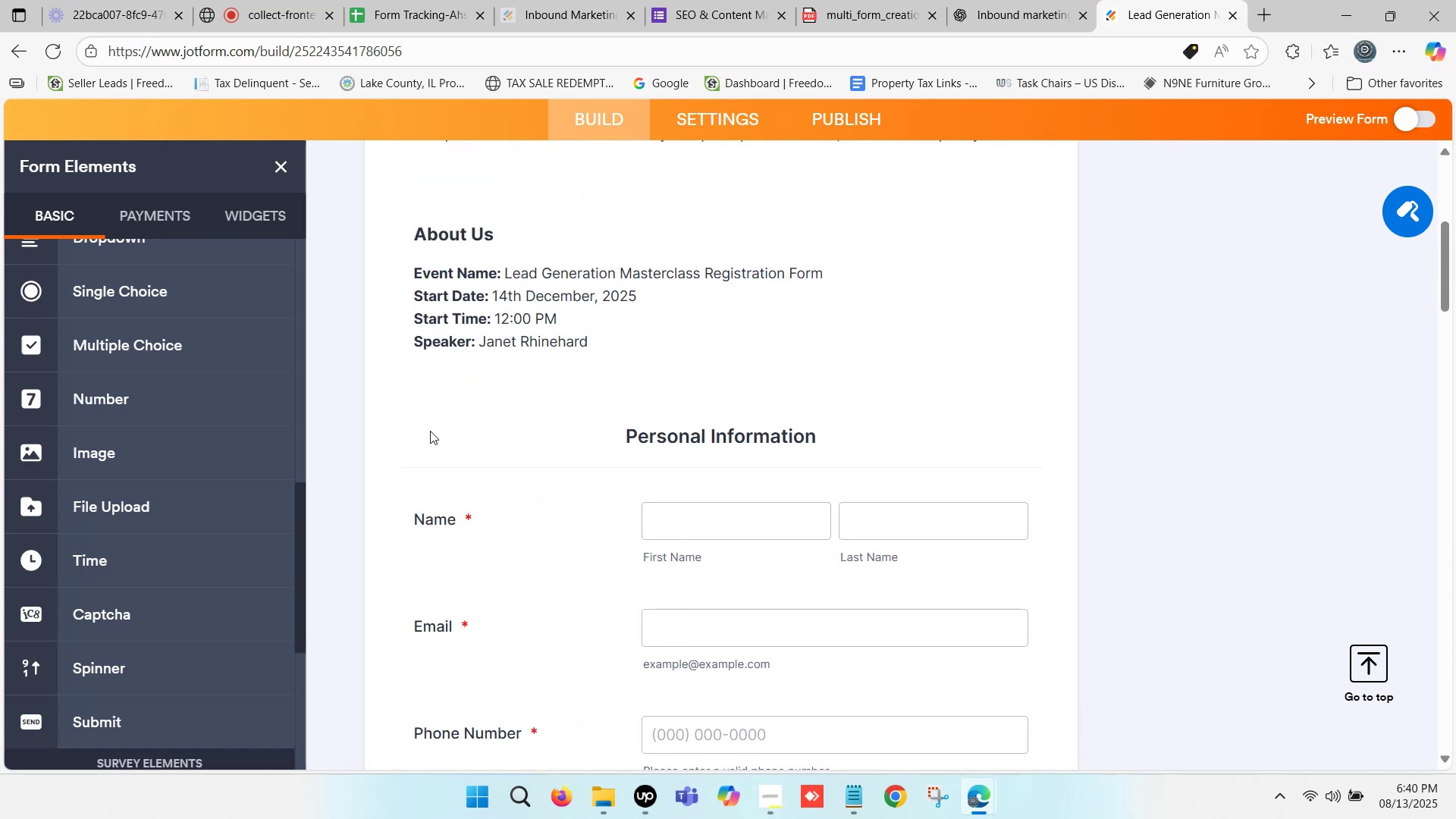 
scroll: coordinate [535, 388], scroll_direction: down, amount: 8.0
 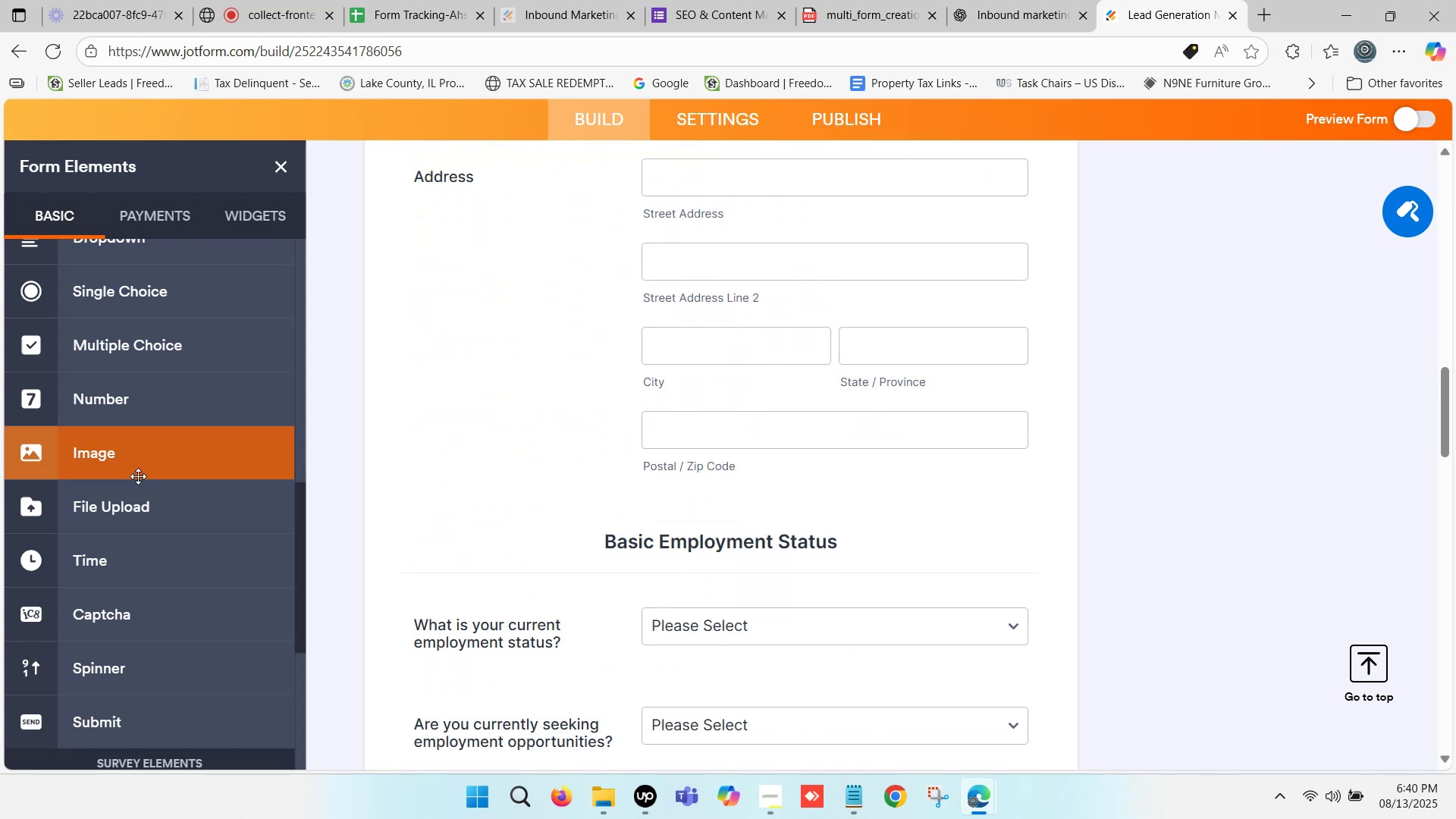 
left_click_drag(start_coordinate=[117, 506], to_coordinate=[742, 513])
 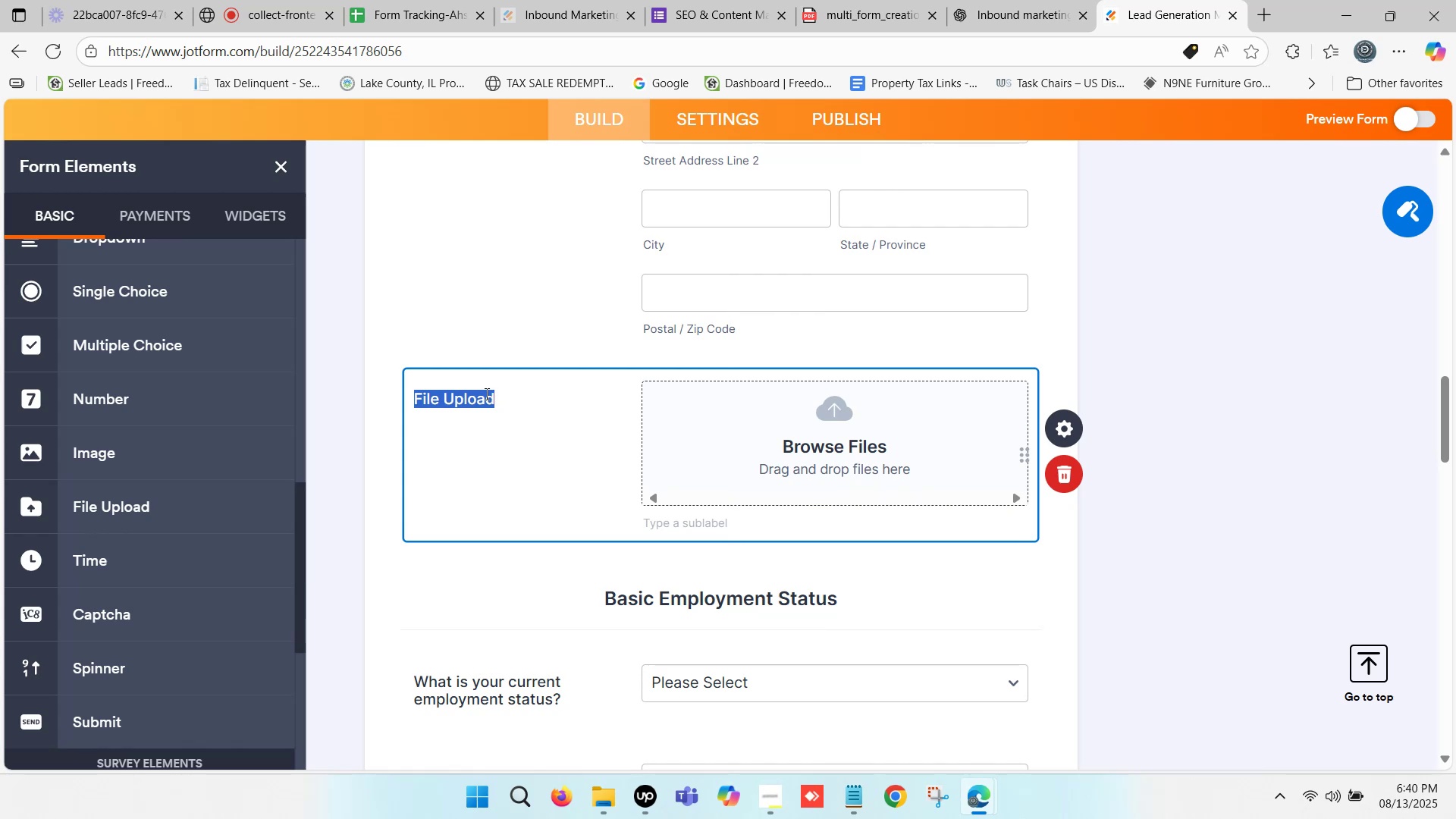 
wait(8.47)
 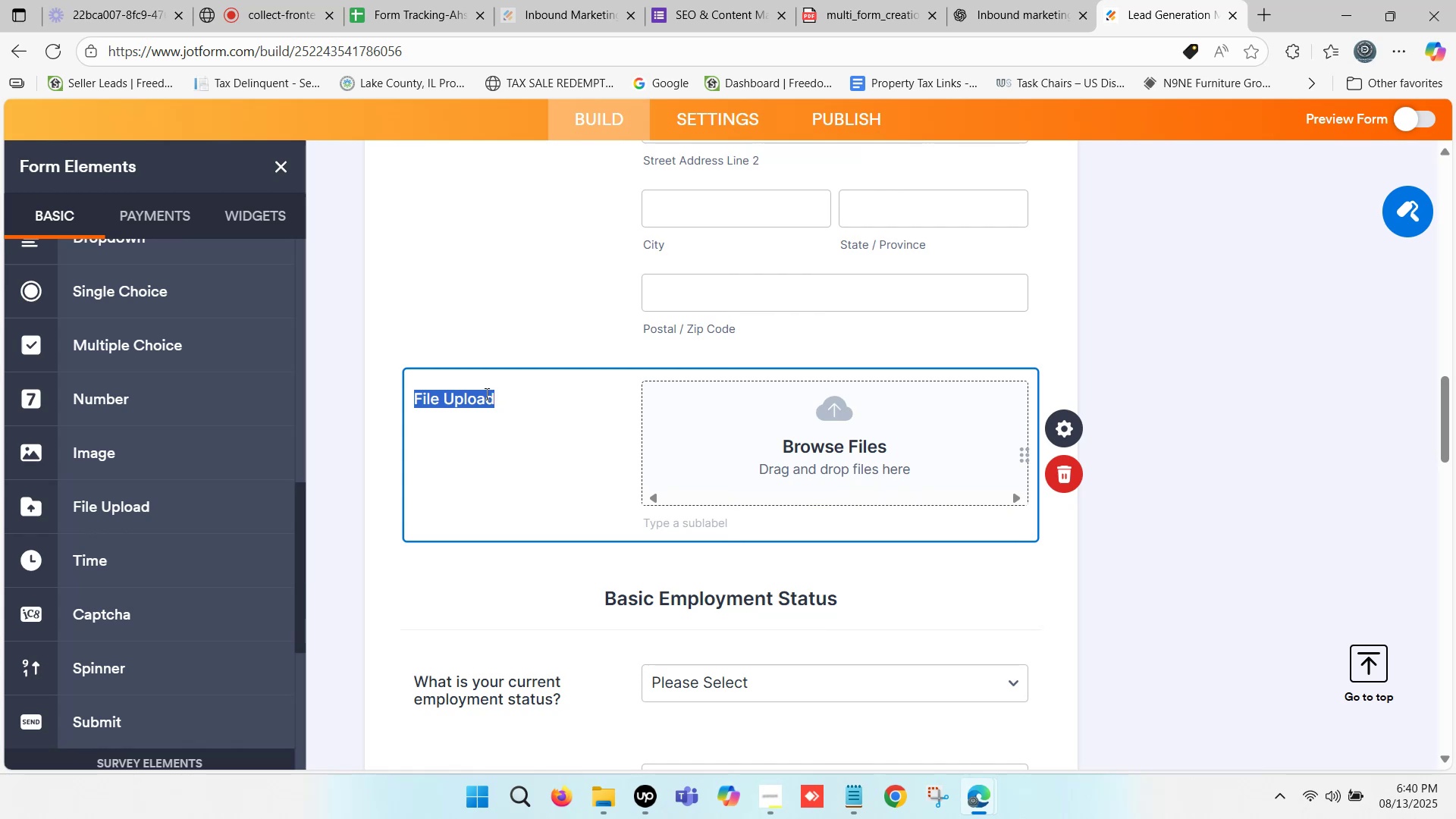 
left_click([1015, 0])
 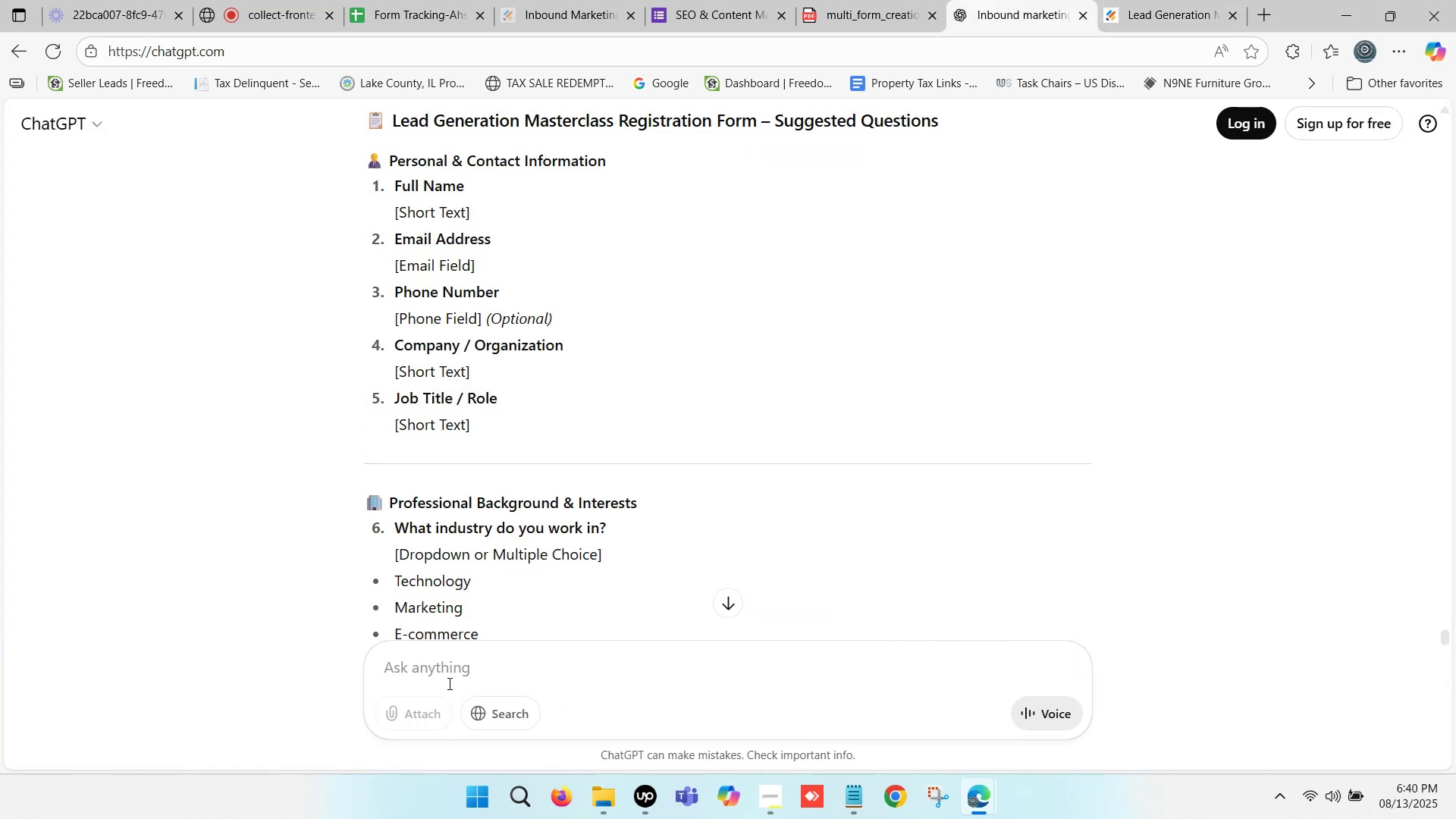 
left_click([452, 676])
 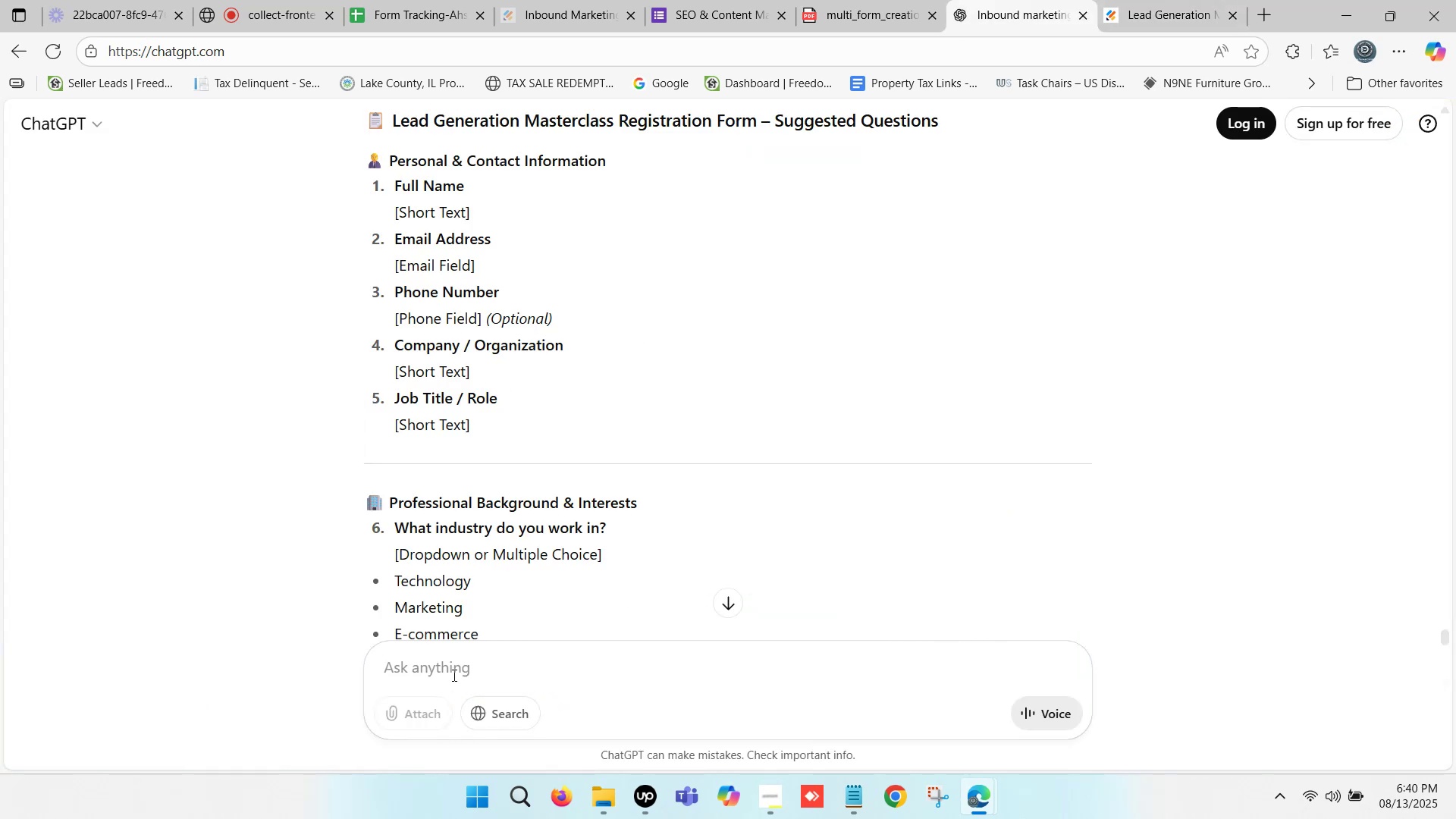 
type(which type of file upload this)
key(Backspace)
key(Backspace)
key(Backspace)
key(Backspace)
type(for this examplr)
key(Backspace)
type(e profolio, Resume/cv or others)
 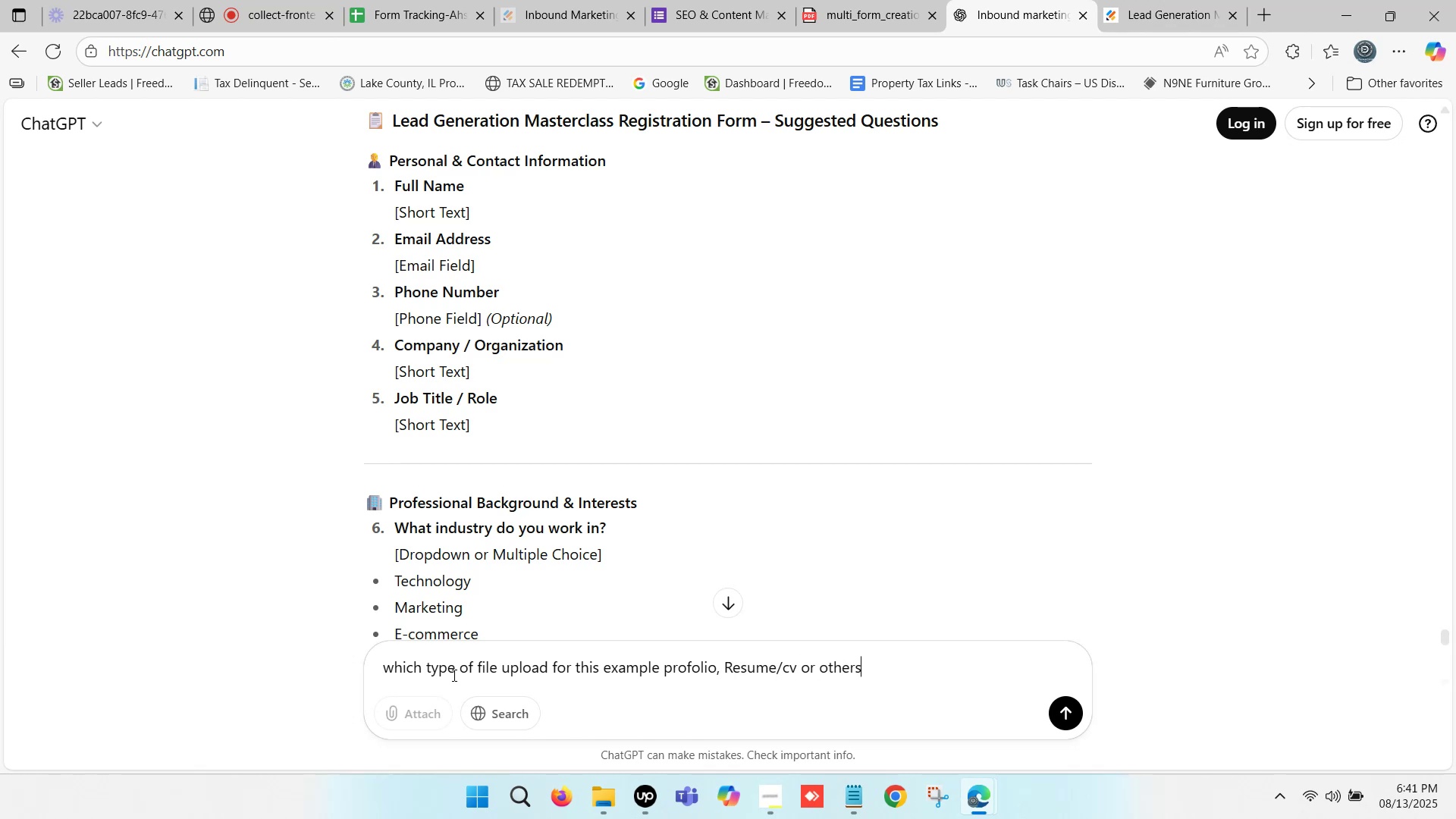 
 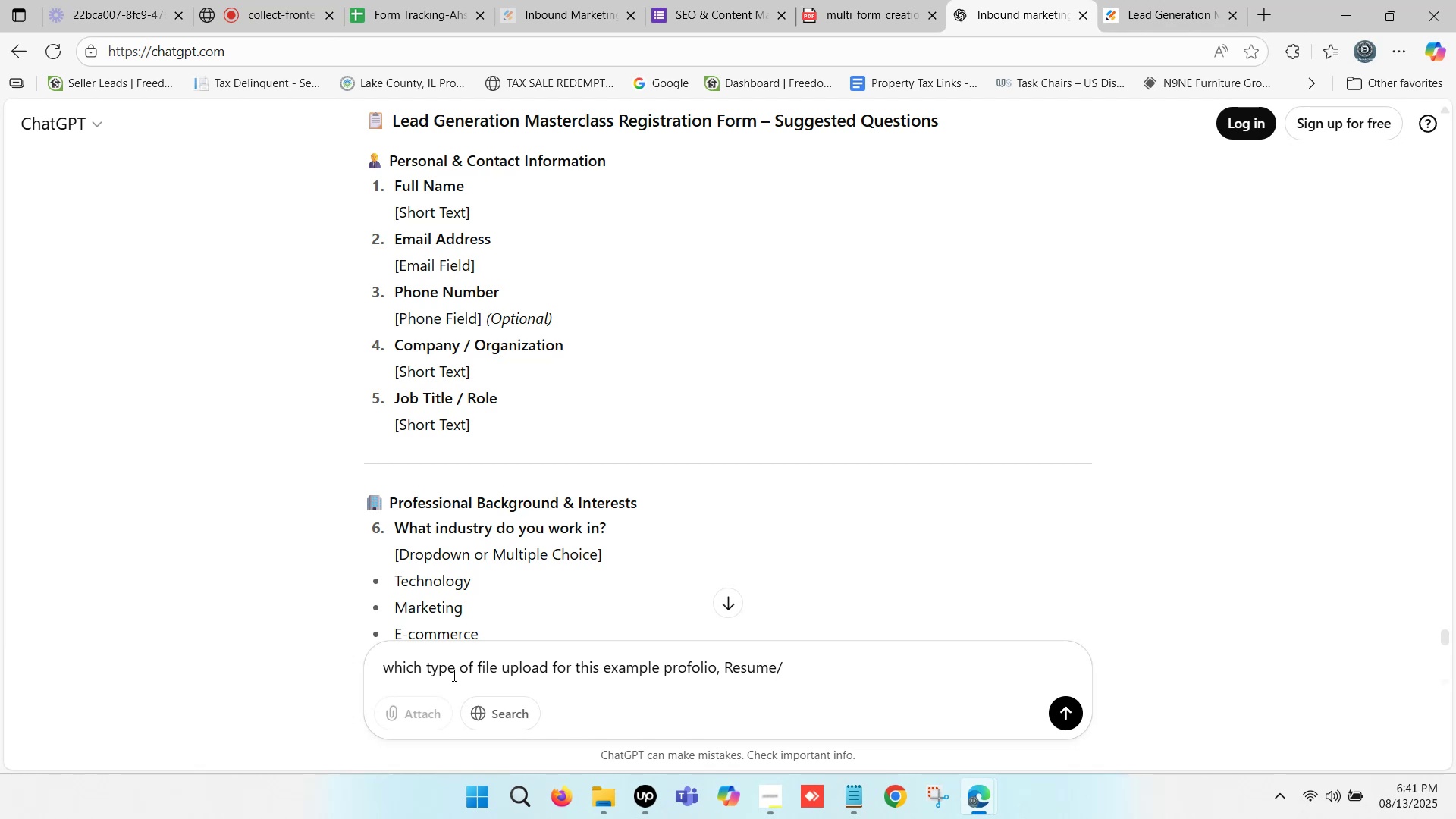 
key(Enter)
 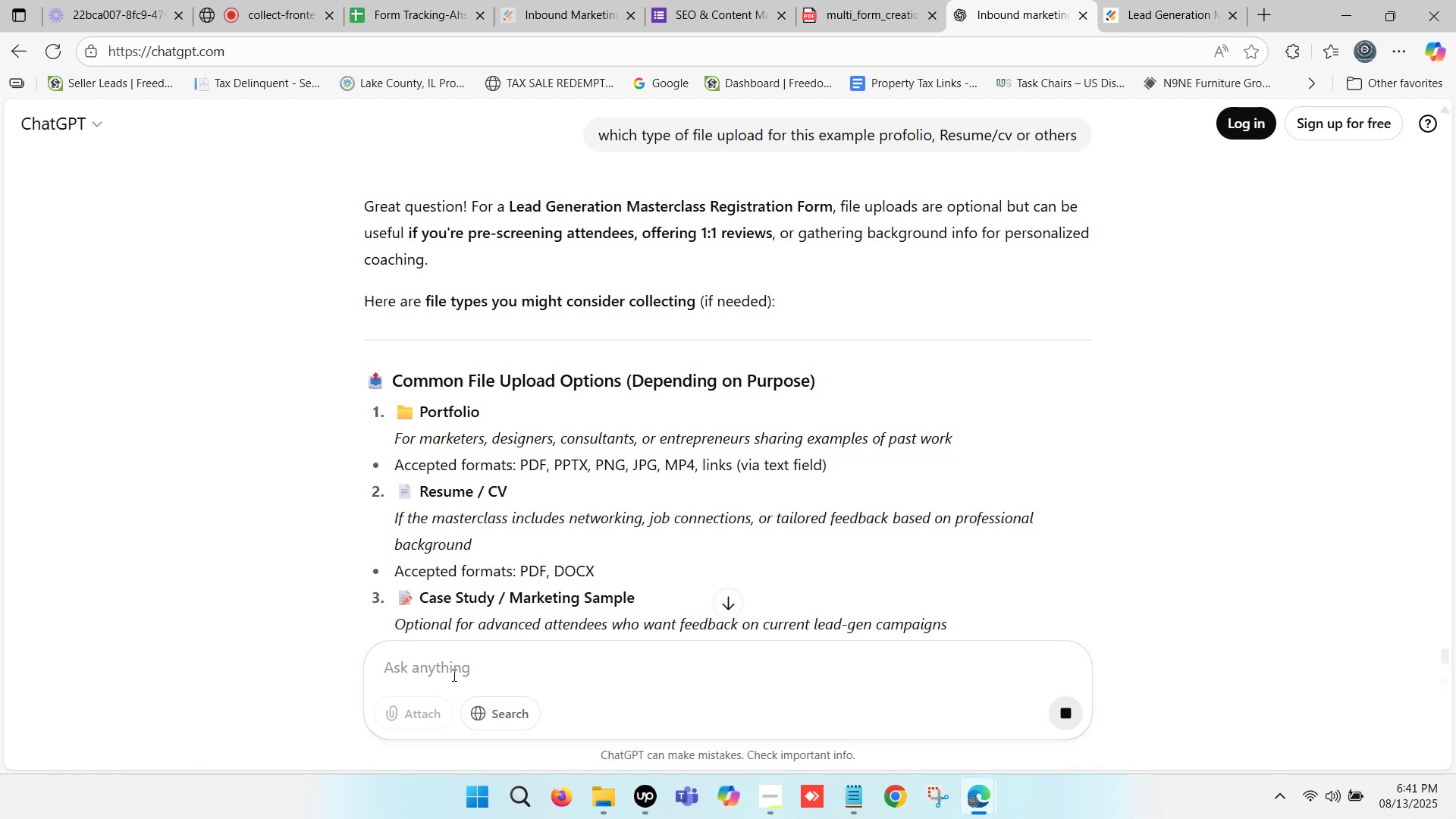 
wait(21.18)
 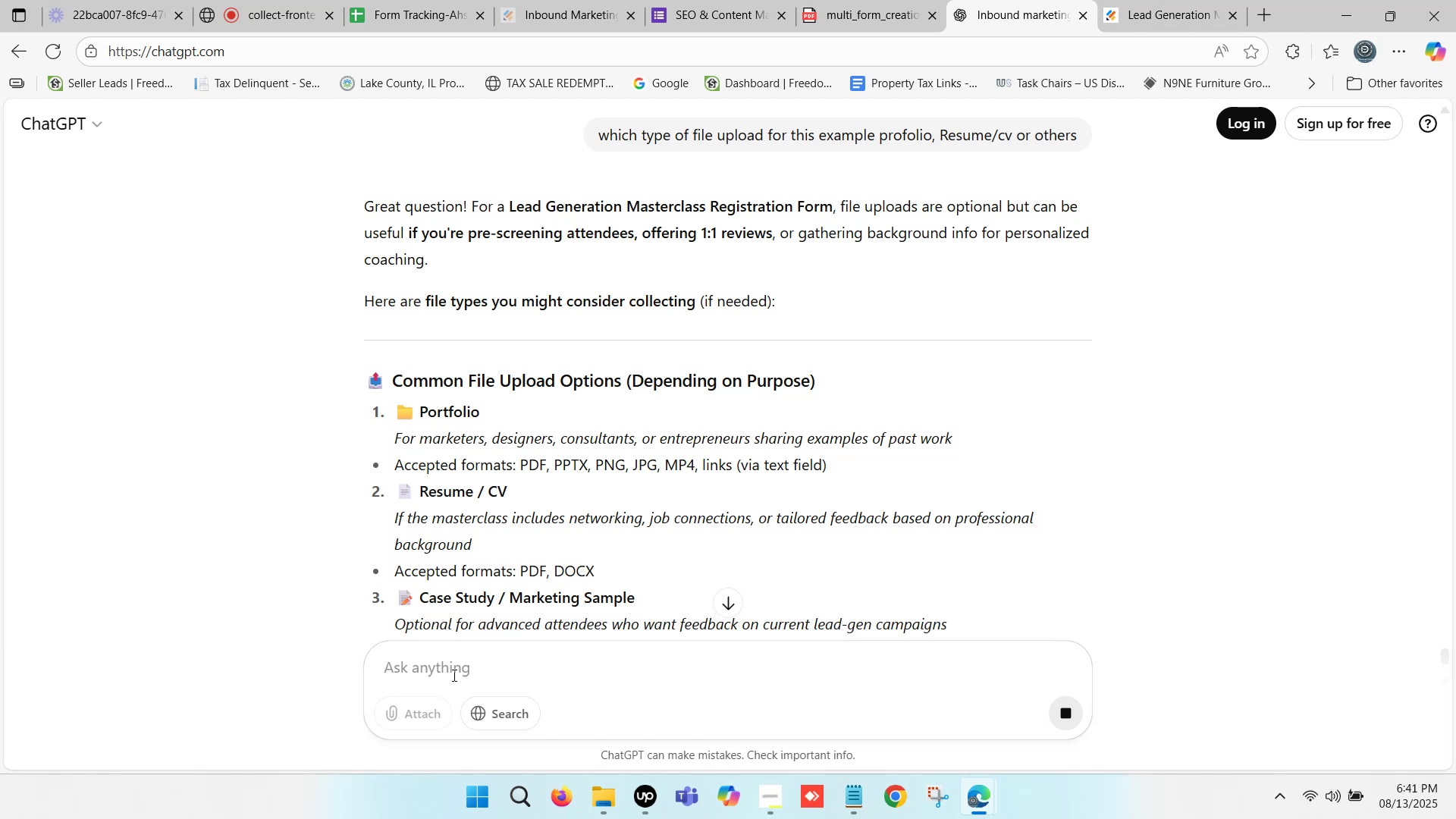 
scroll: coordinate [457, 505], scroll_direction: down, amount: 5.0
 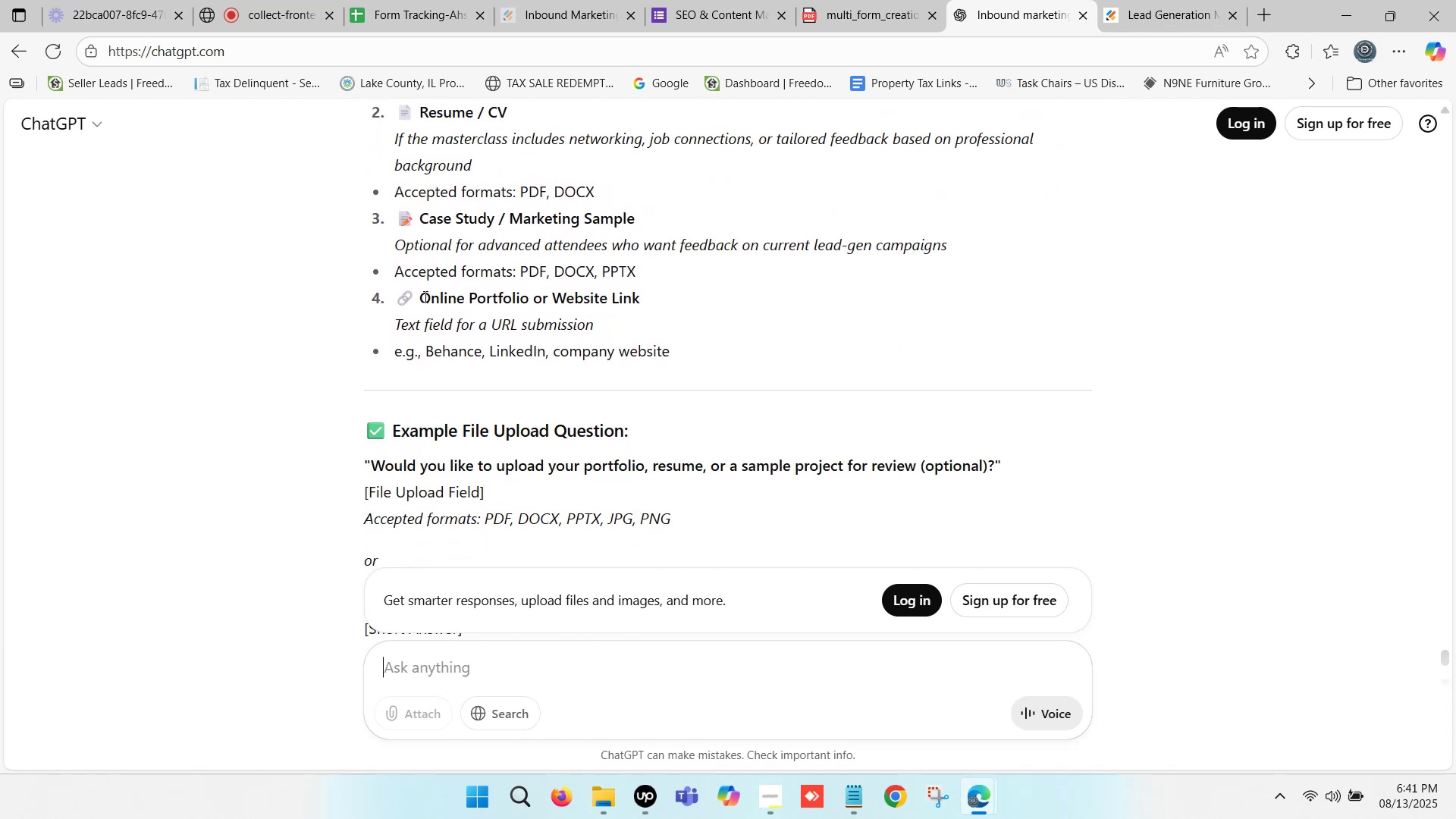 
wait(5.39)
 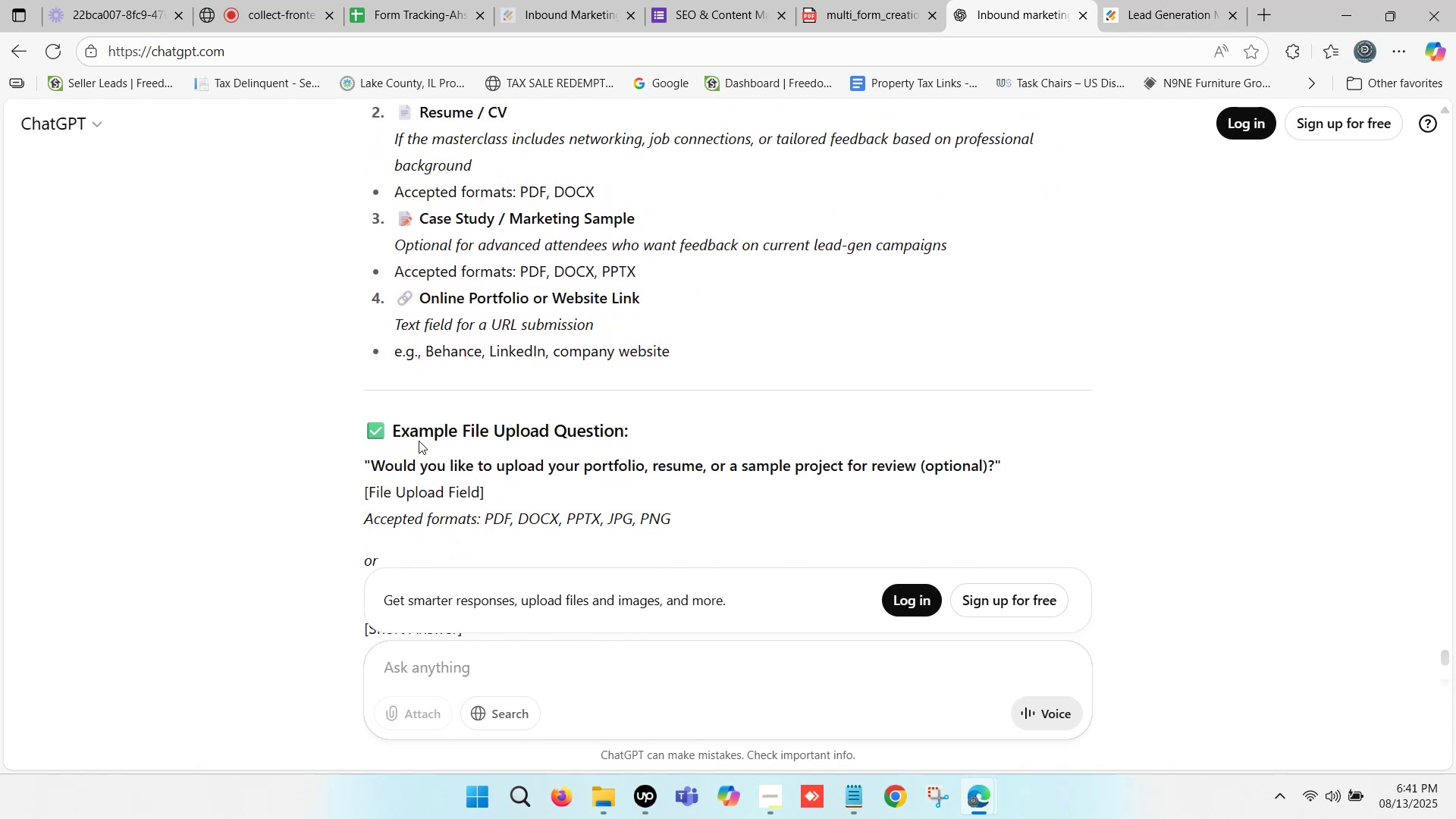 
scroll: coordinate [439, 312], scroll_direction: down, amount: 3.0
 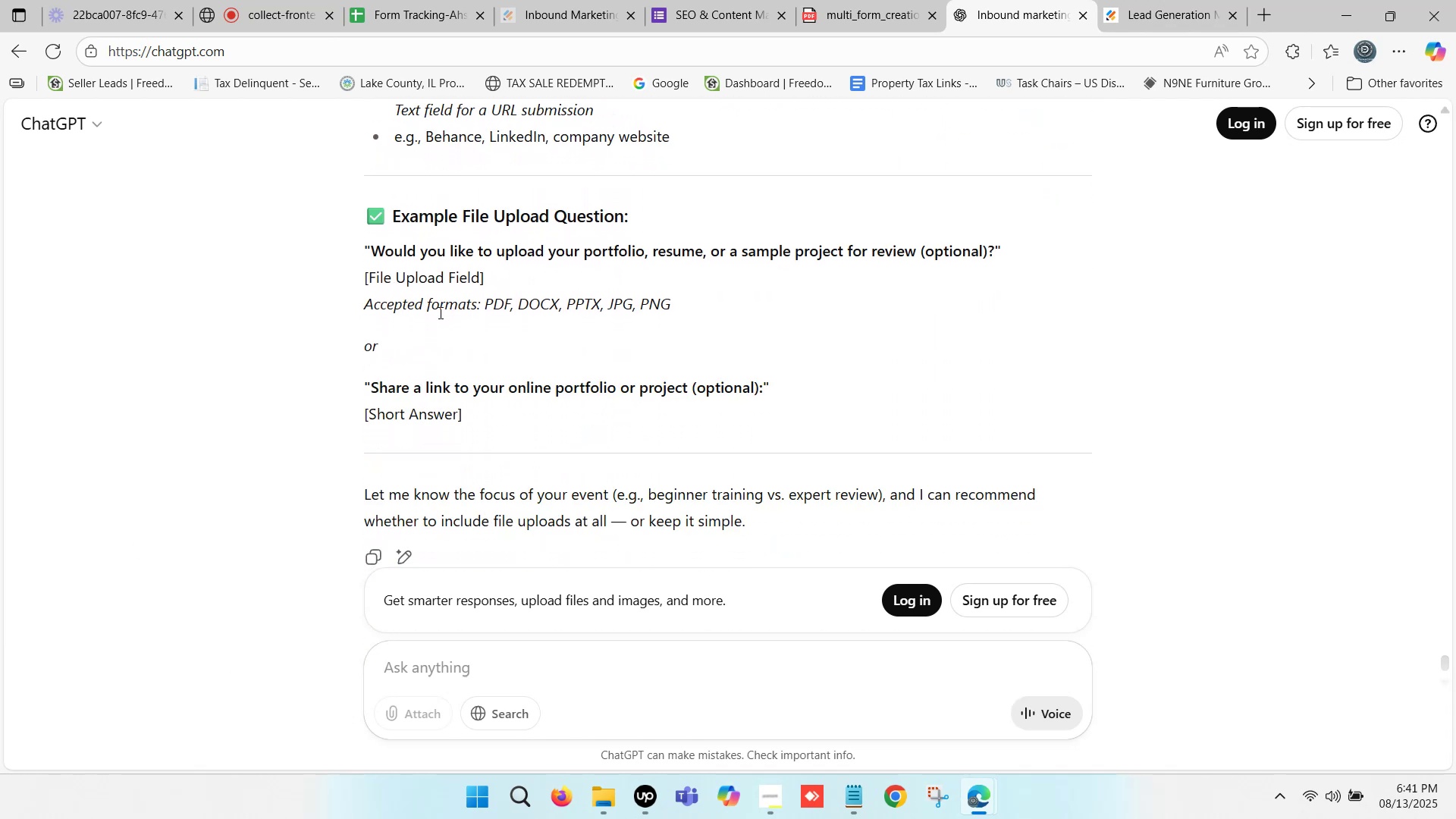 
scroll: coordinate [441, 337], scroll_direction: up, amount: 4.0
 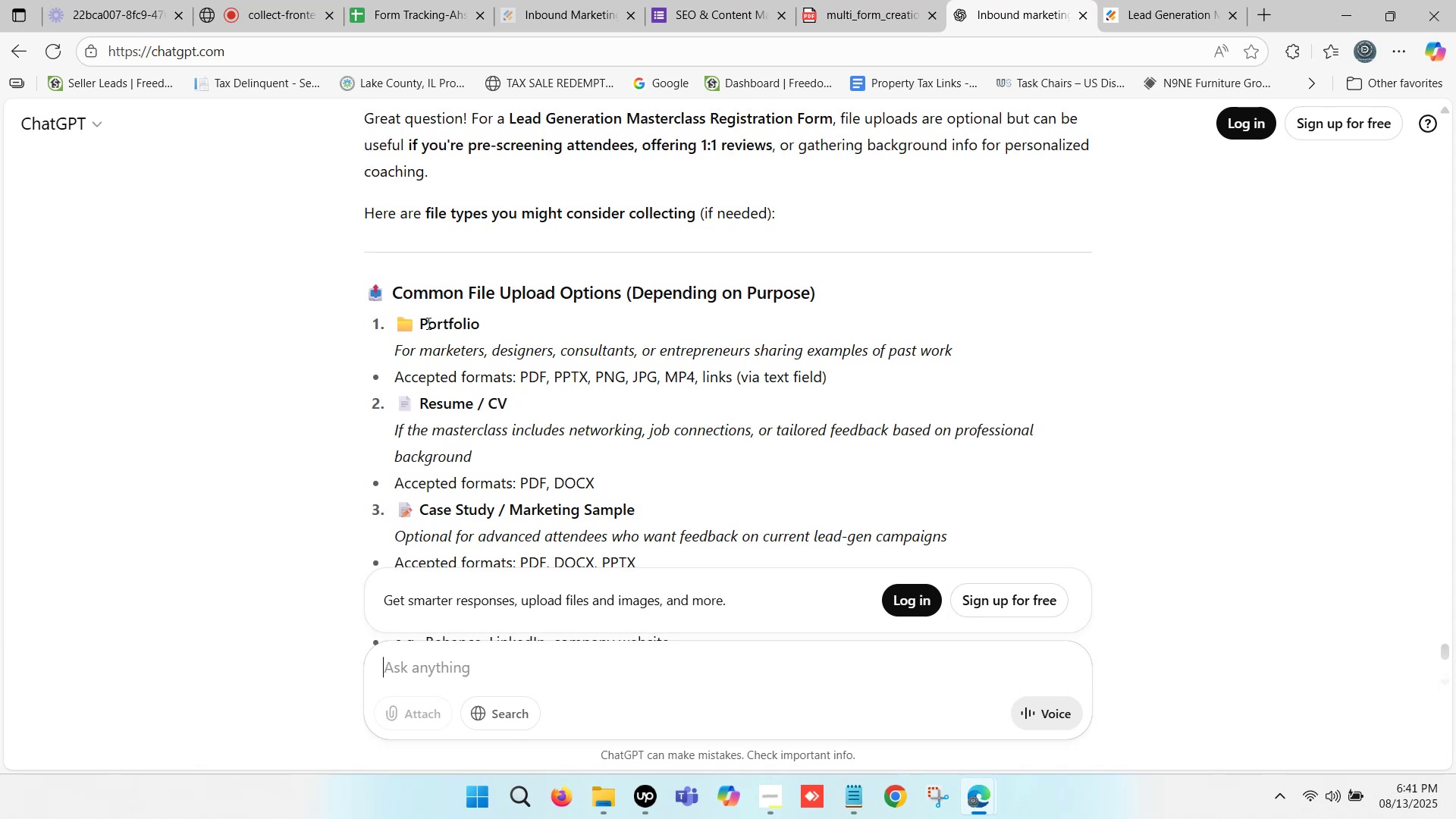 
left_click_drag(start_coordinate=[421, 318], to_coordinate=[483, 316])
 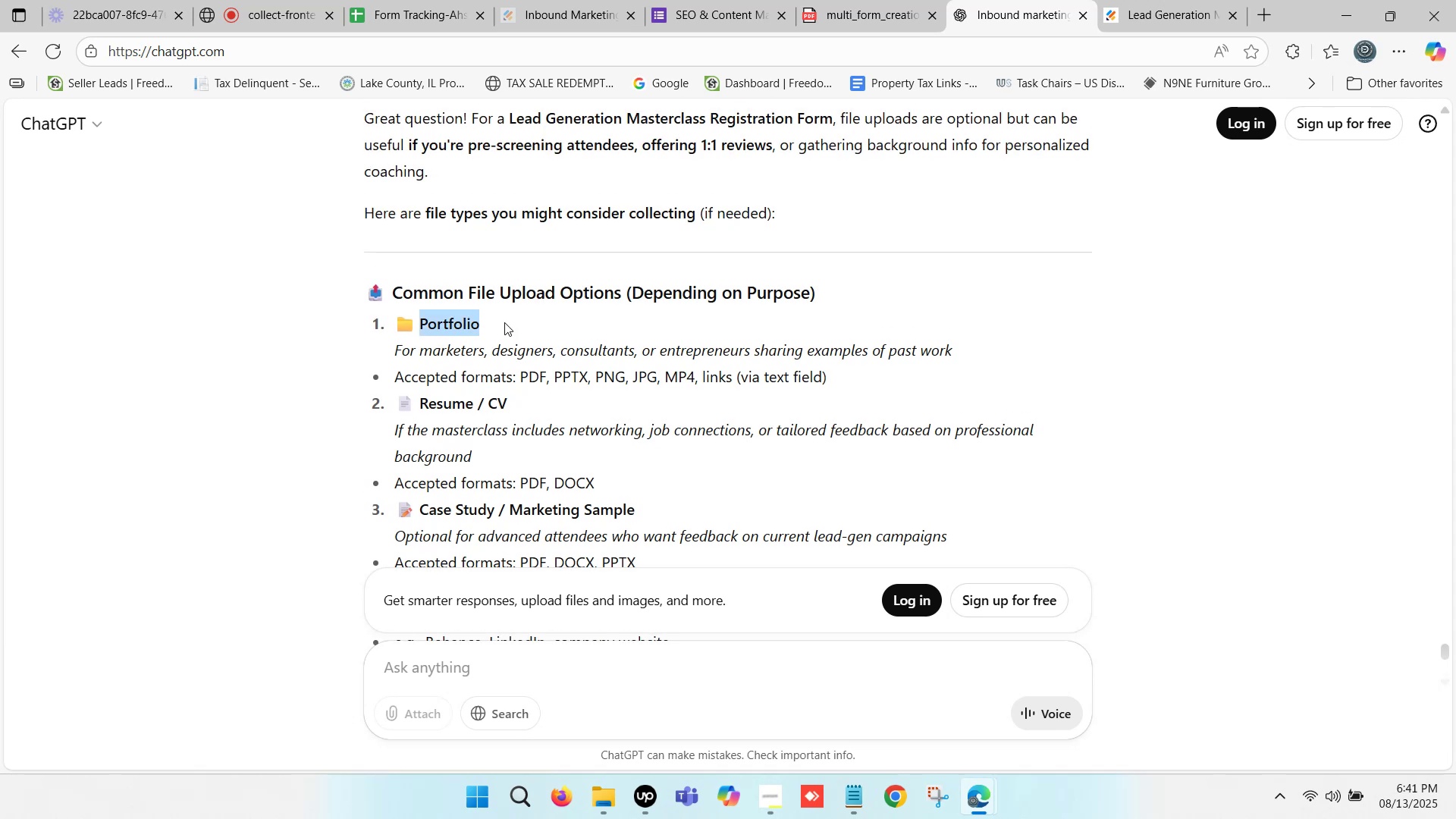 
key(Control+ControlLeft)
 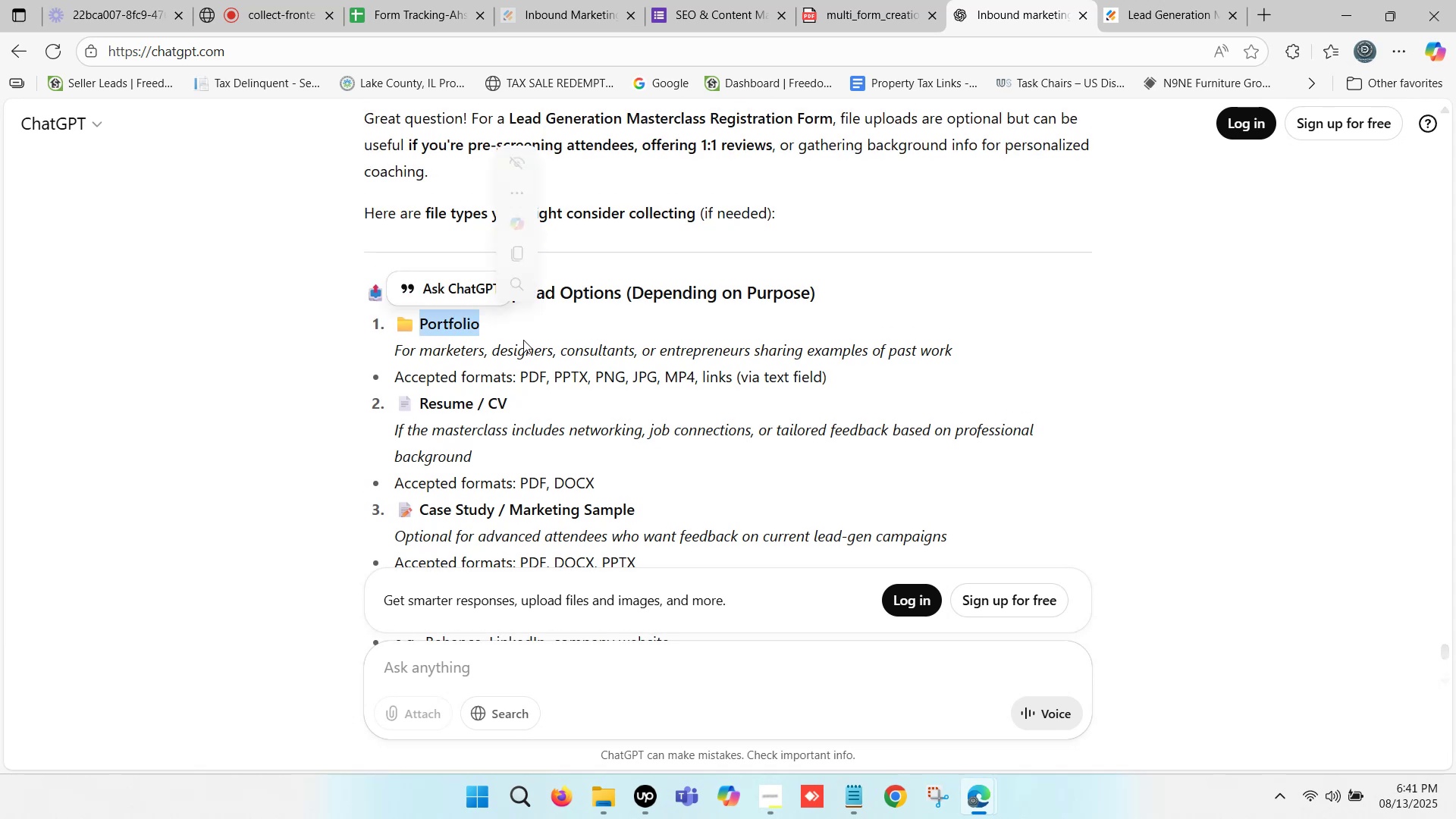 
key(Control+C)
 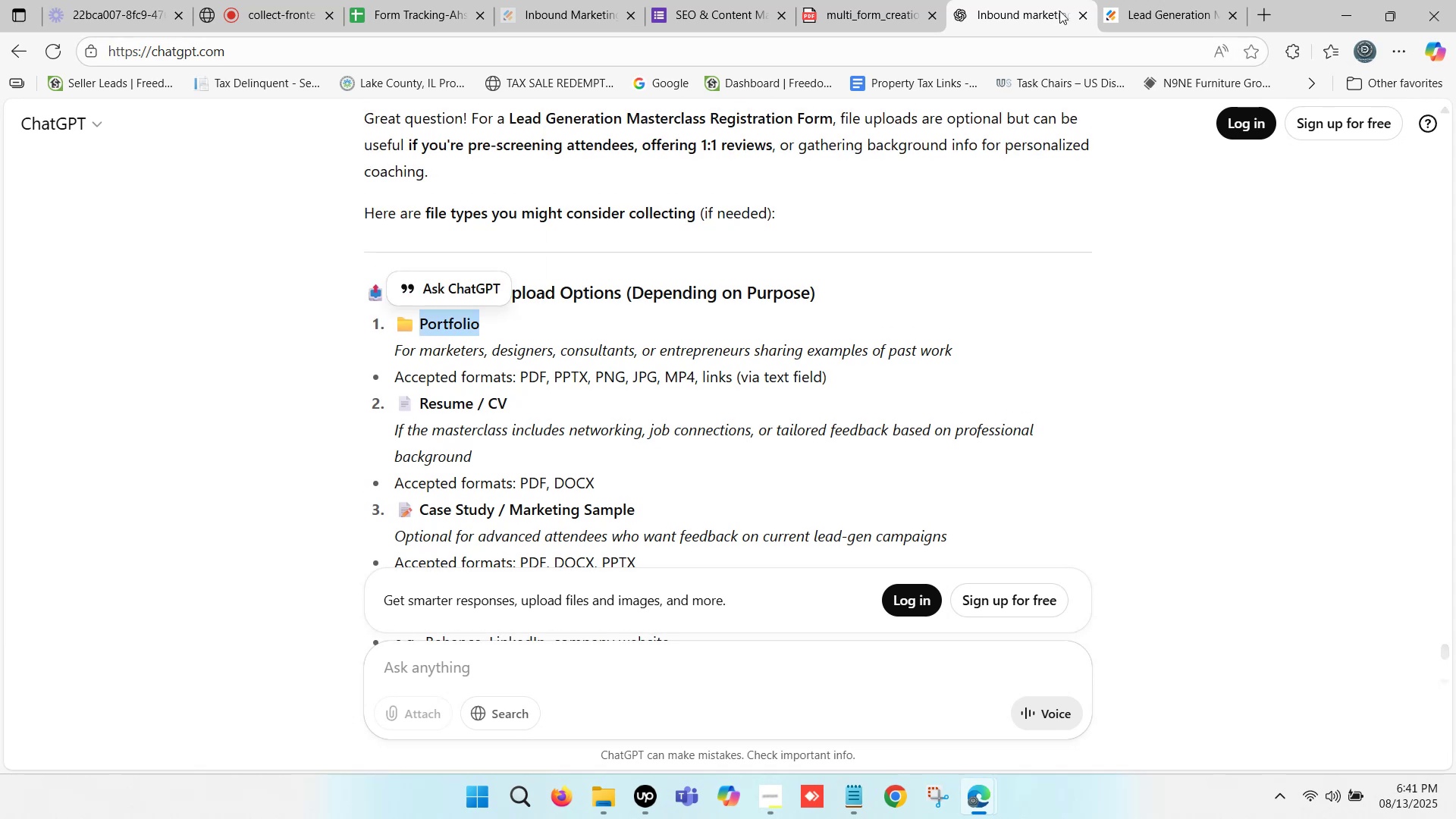 
left_click([1154, 0])
 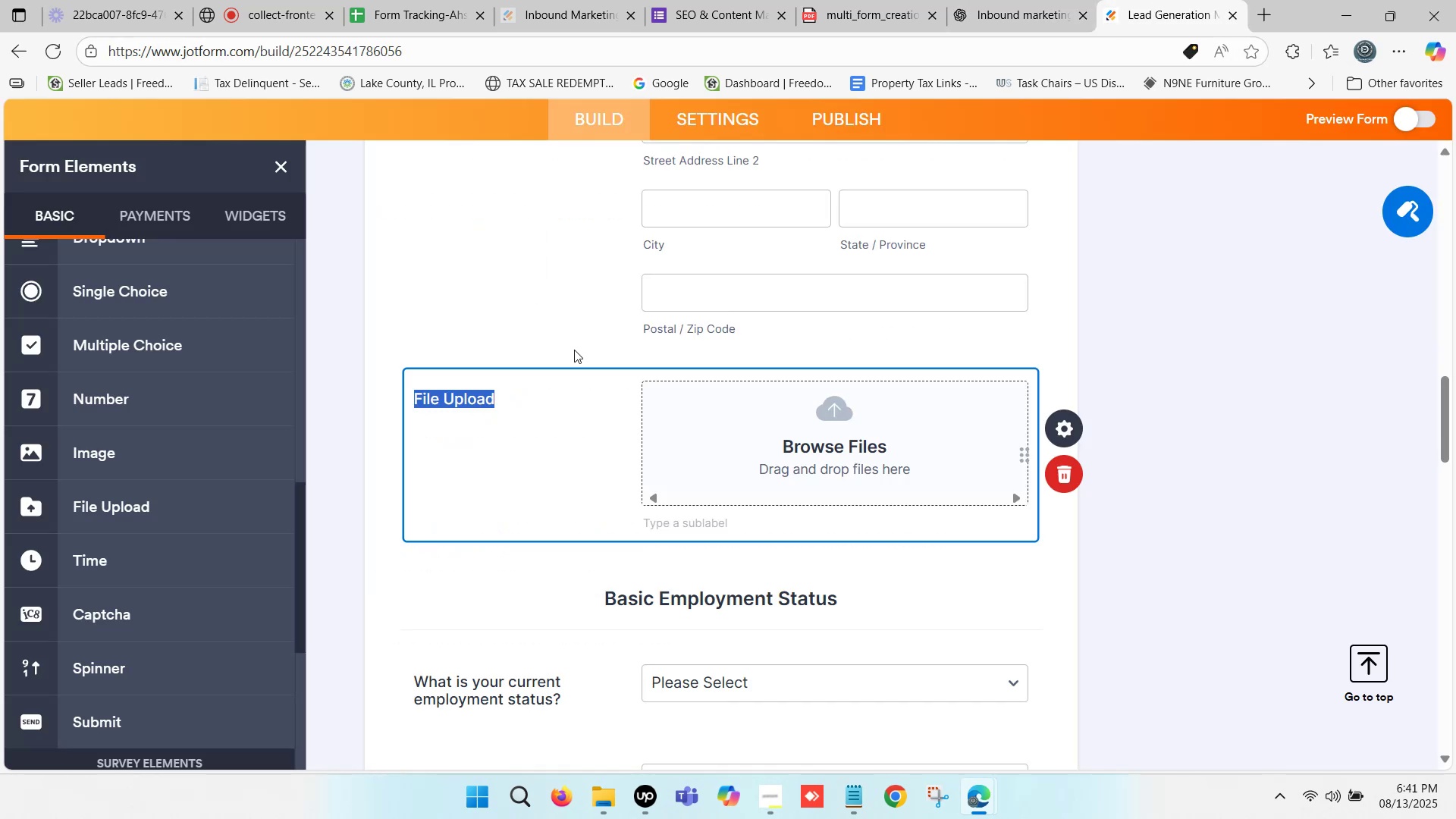 
key(Control+ControlLeft)
 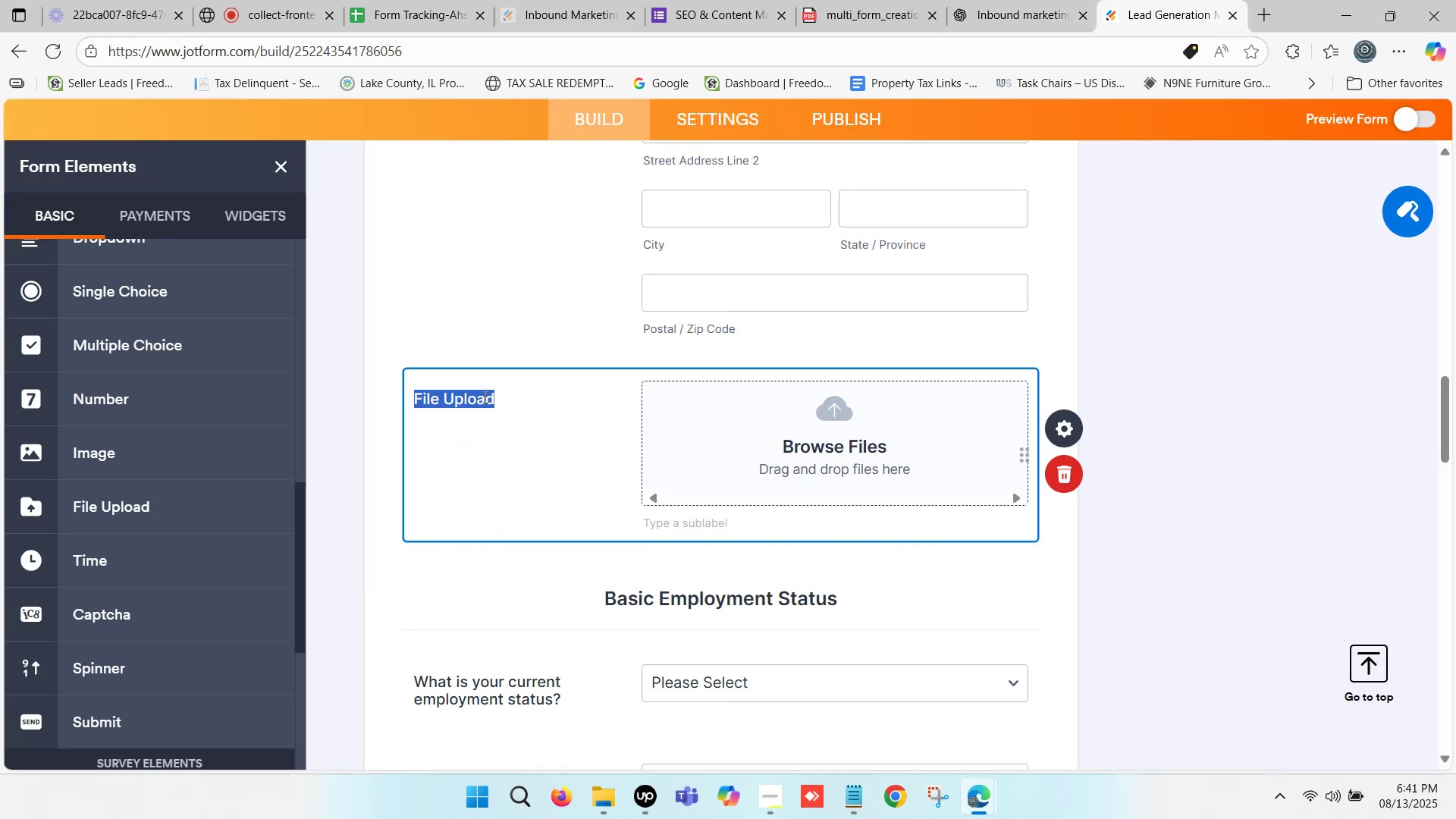 
key(Control+V)
 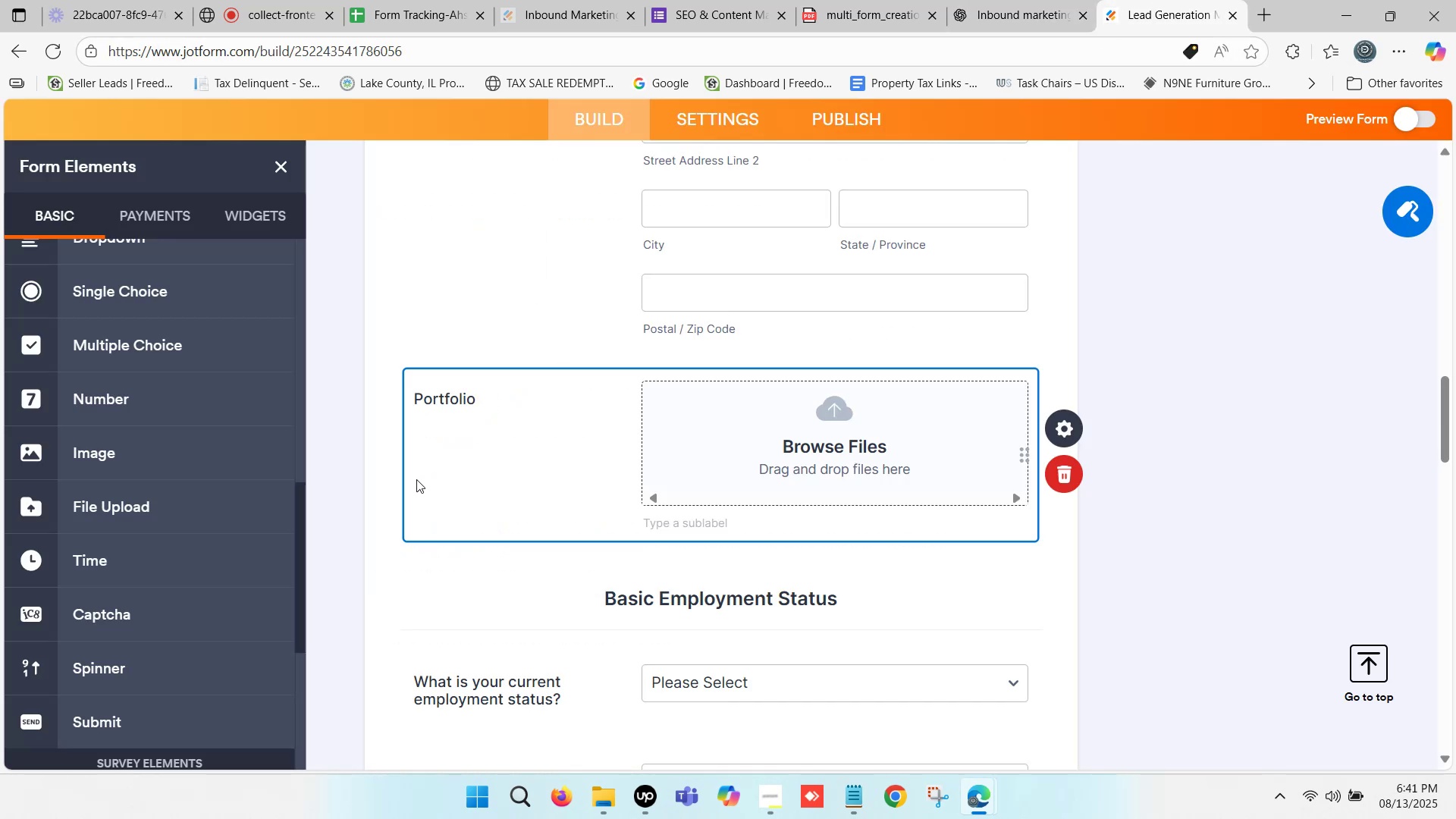 
left_click([384, 471])
 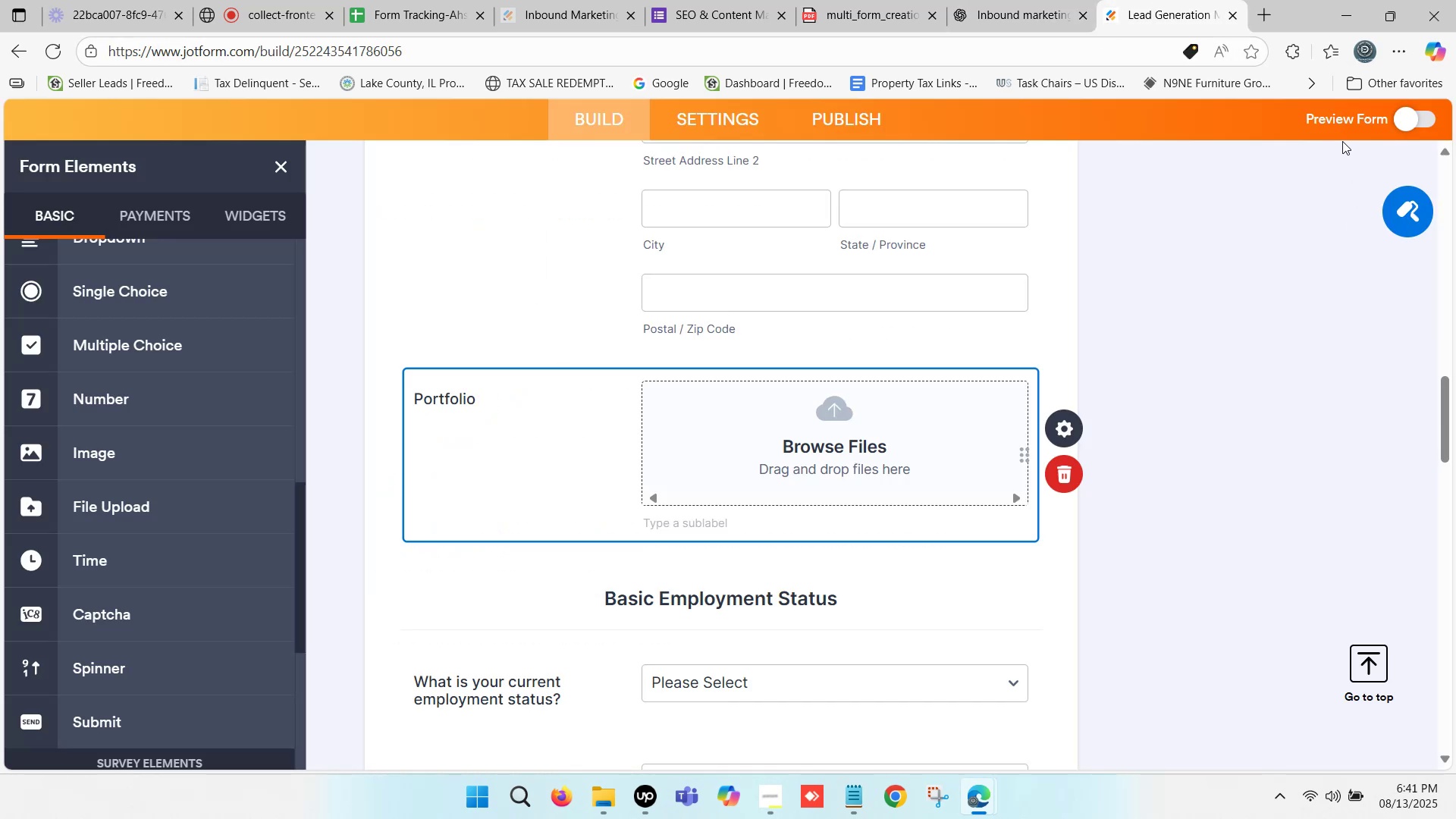 
left_click([1405, 121])
 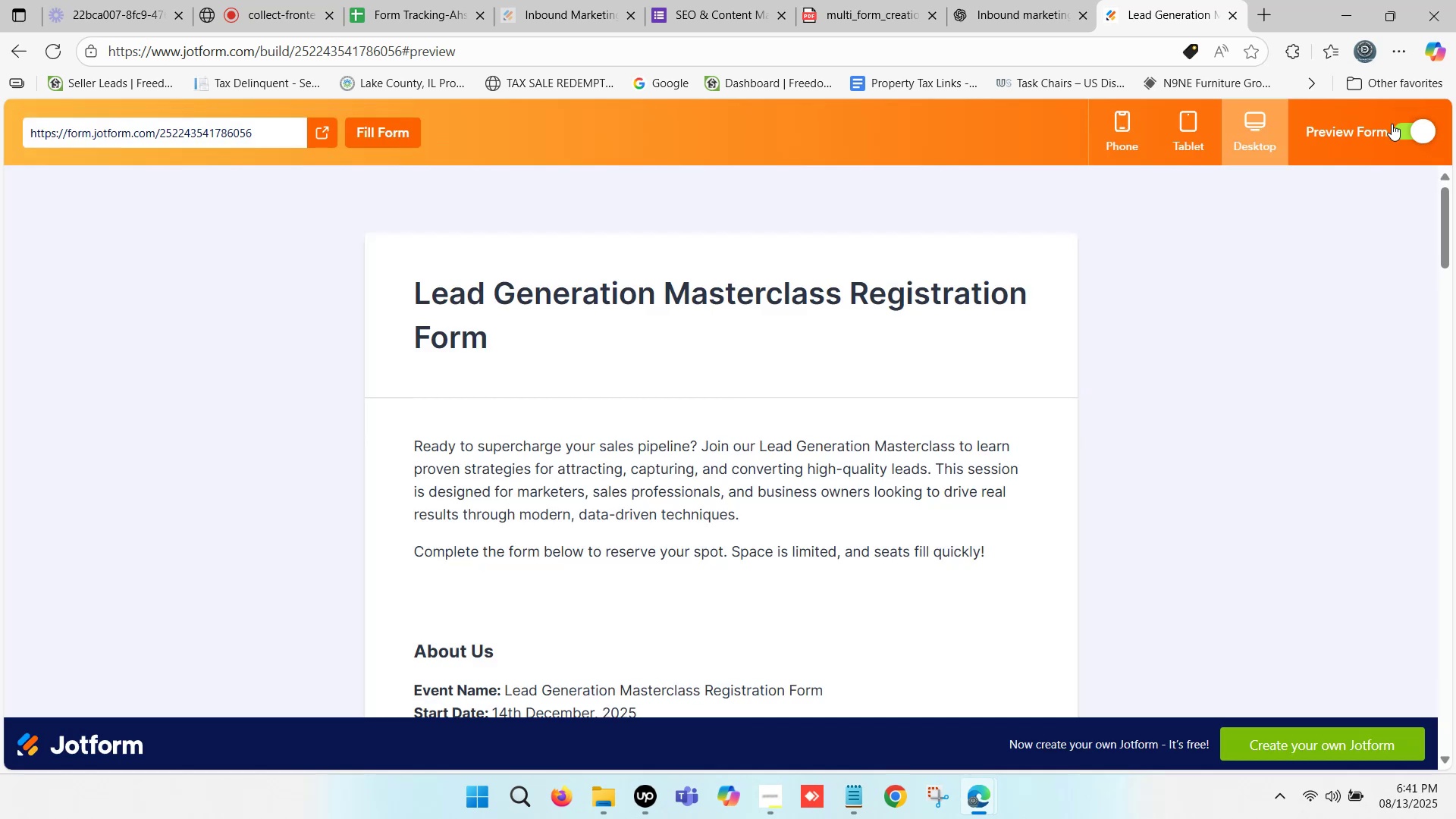 
wait(5.9)
 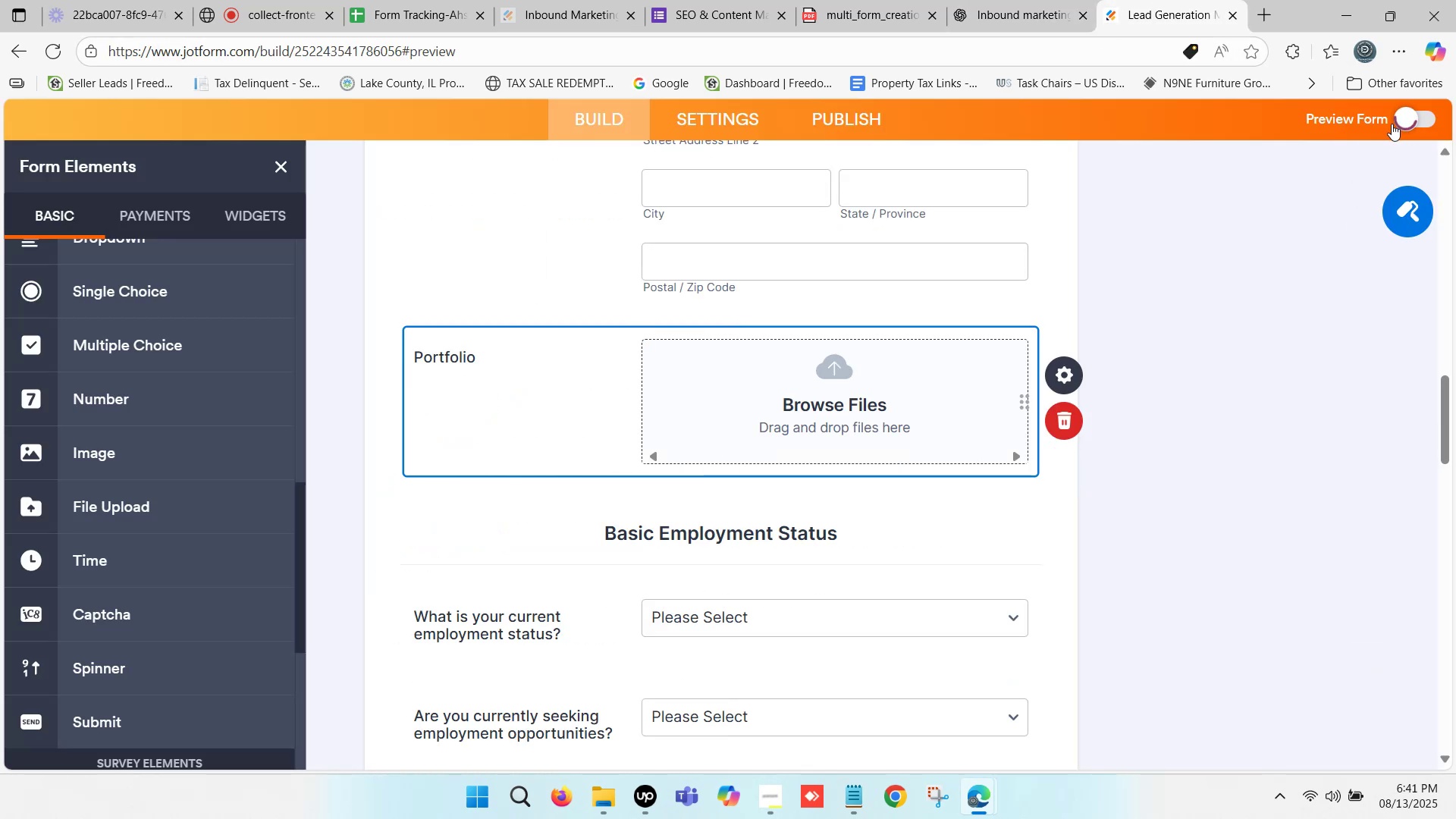 
scroll: coordinate [510, 431], scroll_direction: down, amount: 7.0
 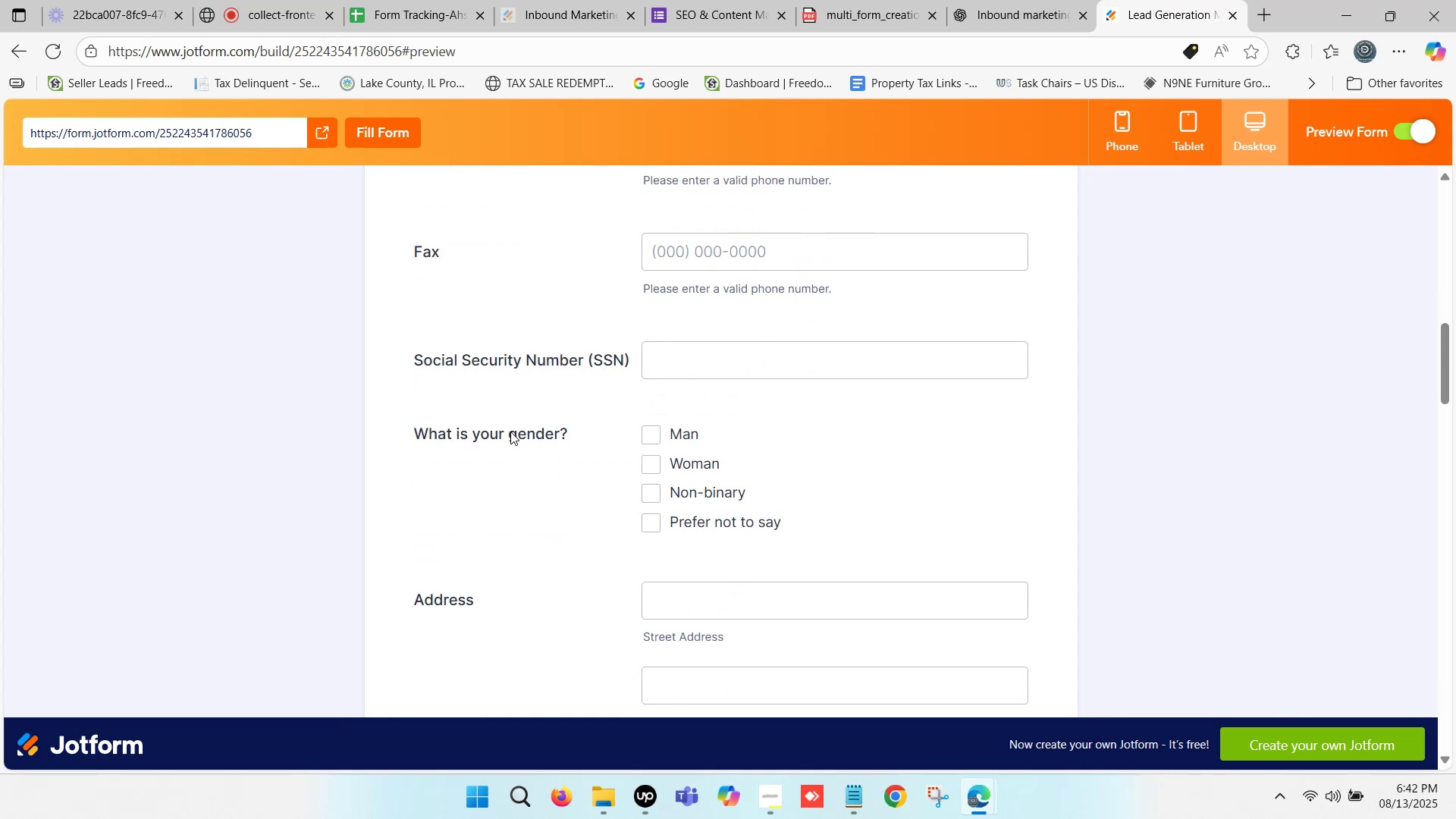 
scroll: coordinate [507, 431], scroll_direction: down, amount: 8.0
 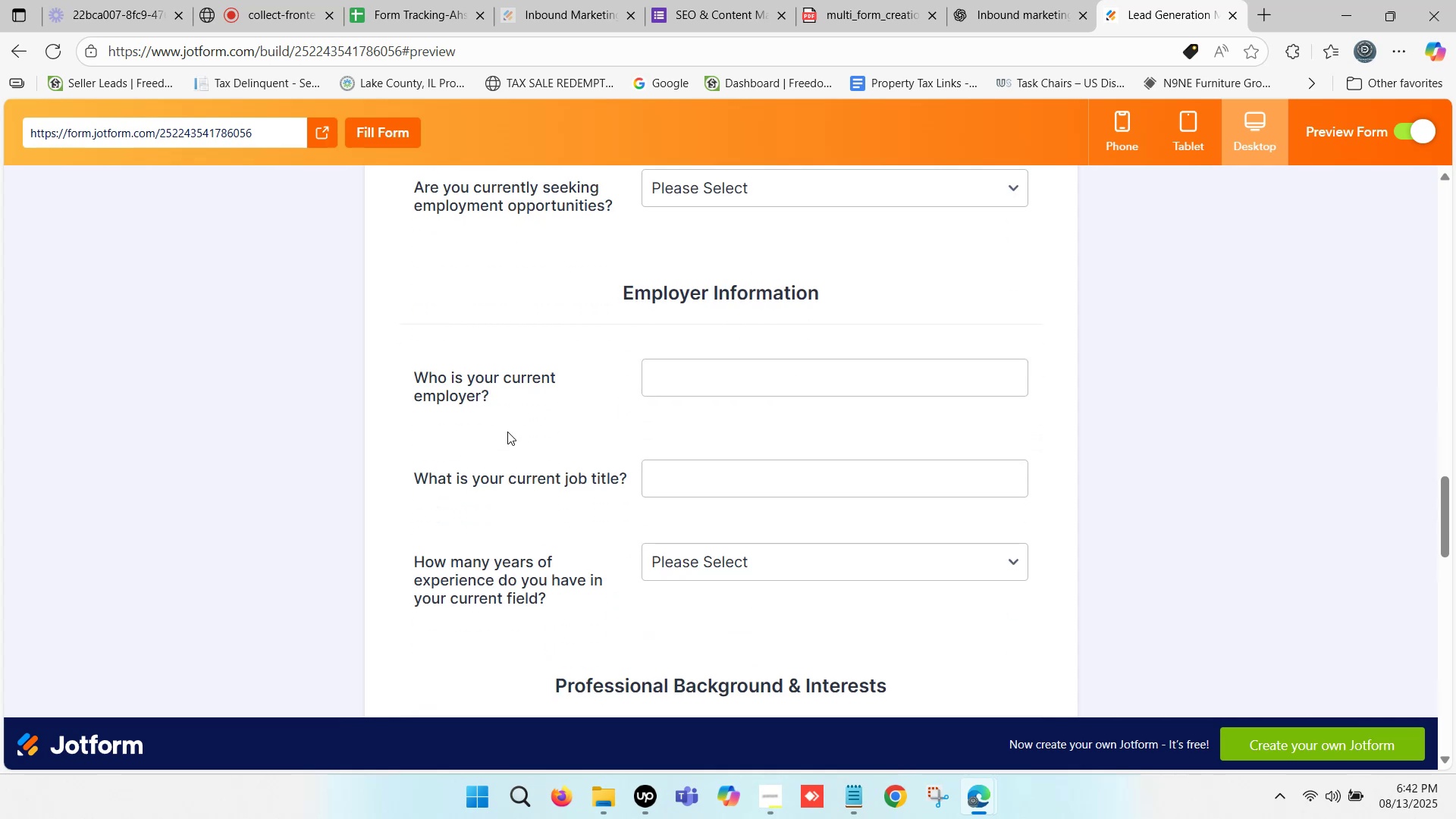 
scroll: coordinate [504, 420], scroll_direction: down, amount: 5.0
 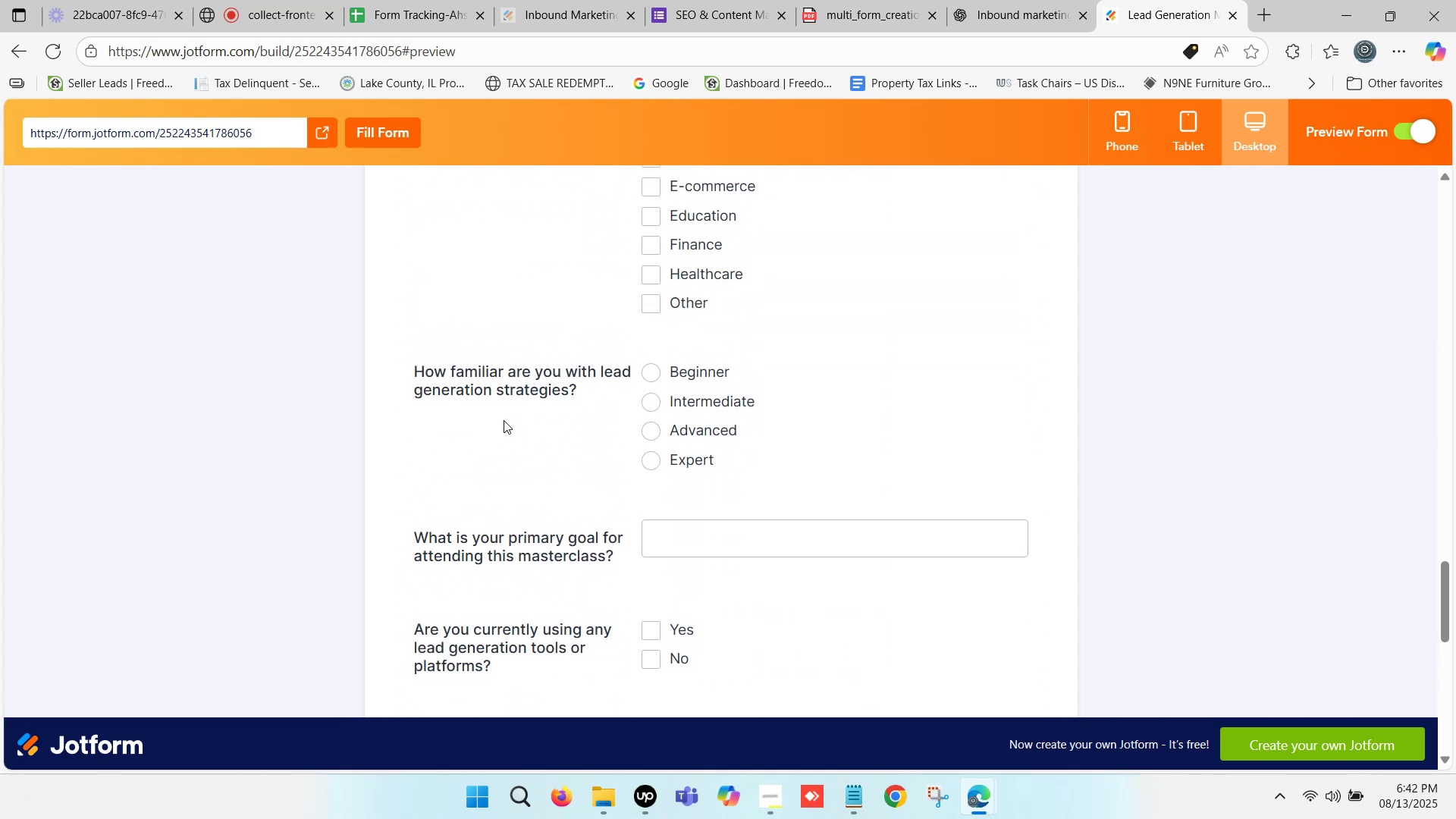 
scroll: coordinate [504, 420], scroll_direction: up, amount: 2.0
 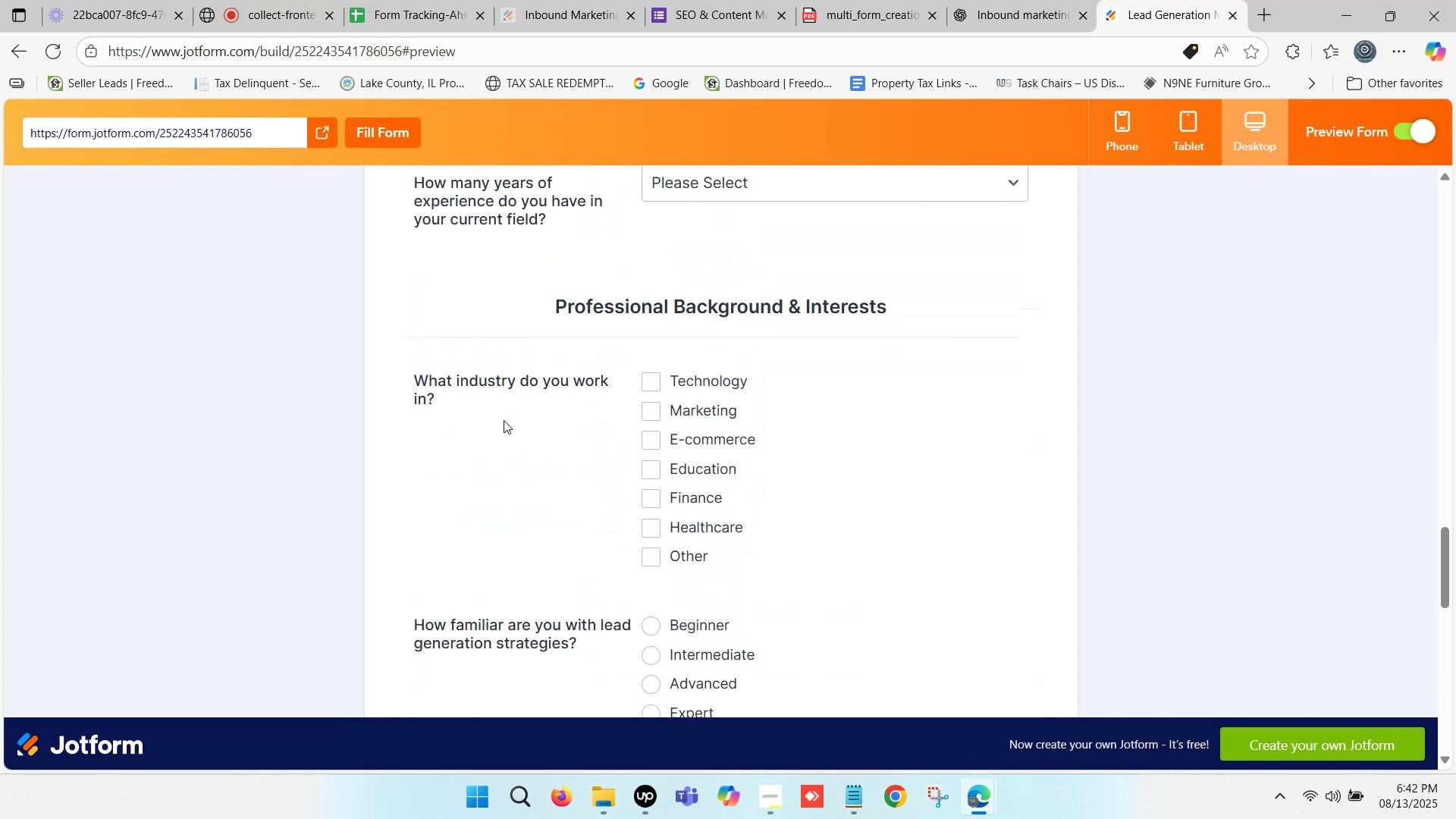 
scroll: coordinate [538, 424], scroll_direction: down, amount: 6.0
 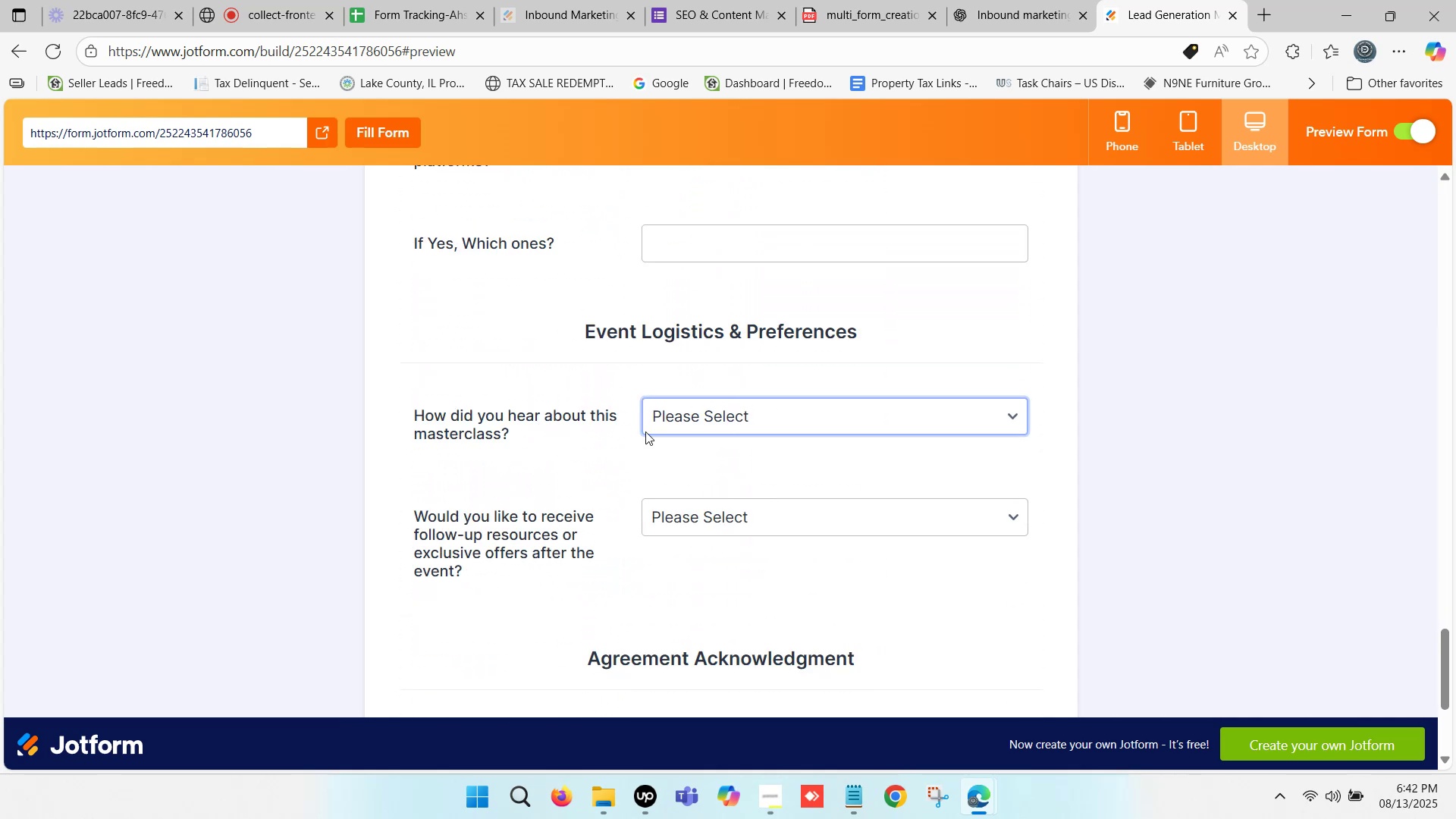 
left_click([707, 419])
 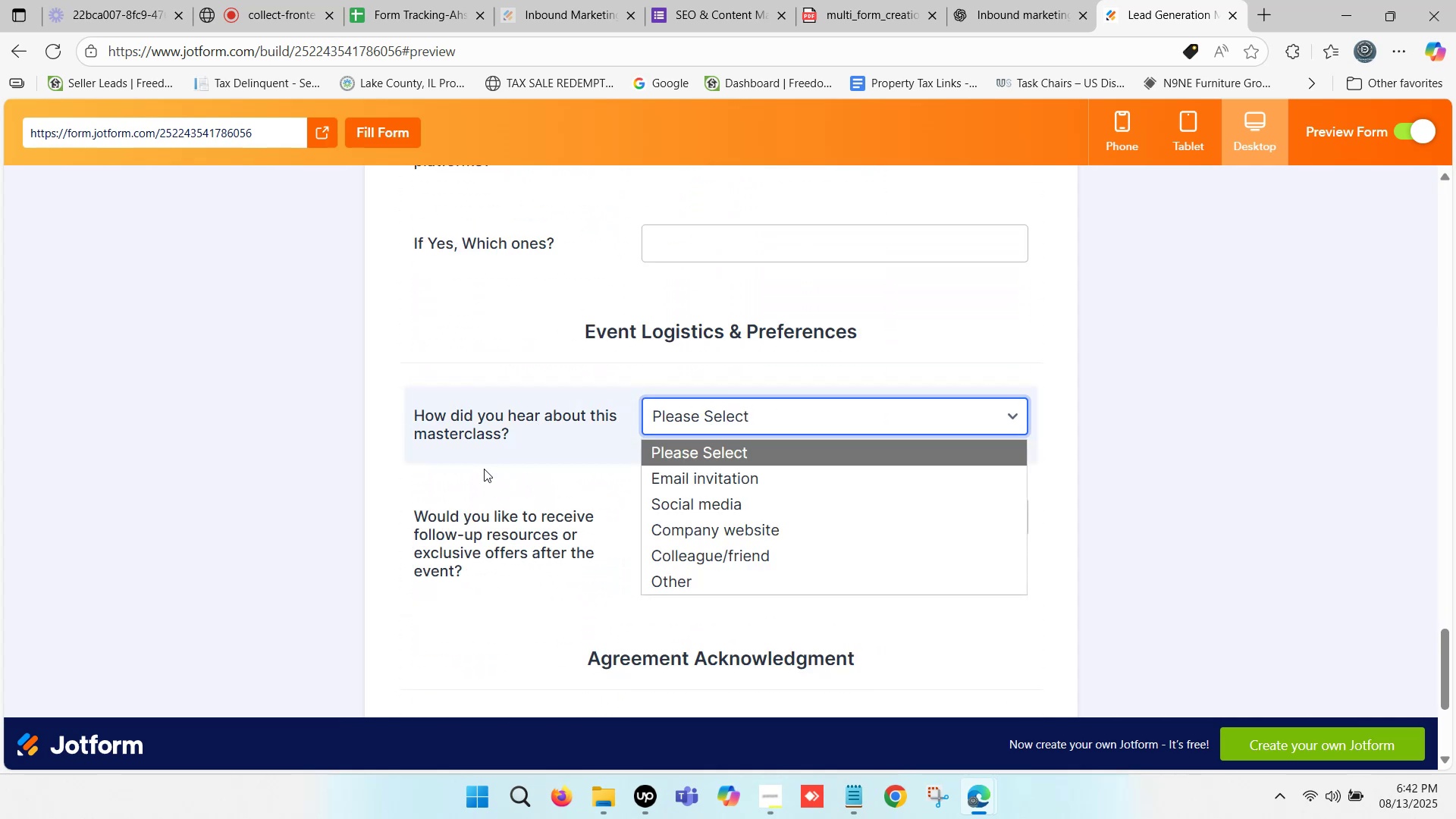 
left_click([469, 471])
 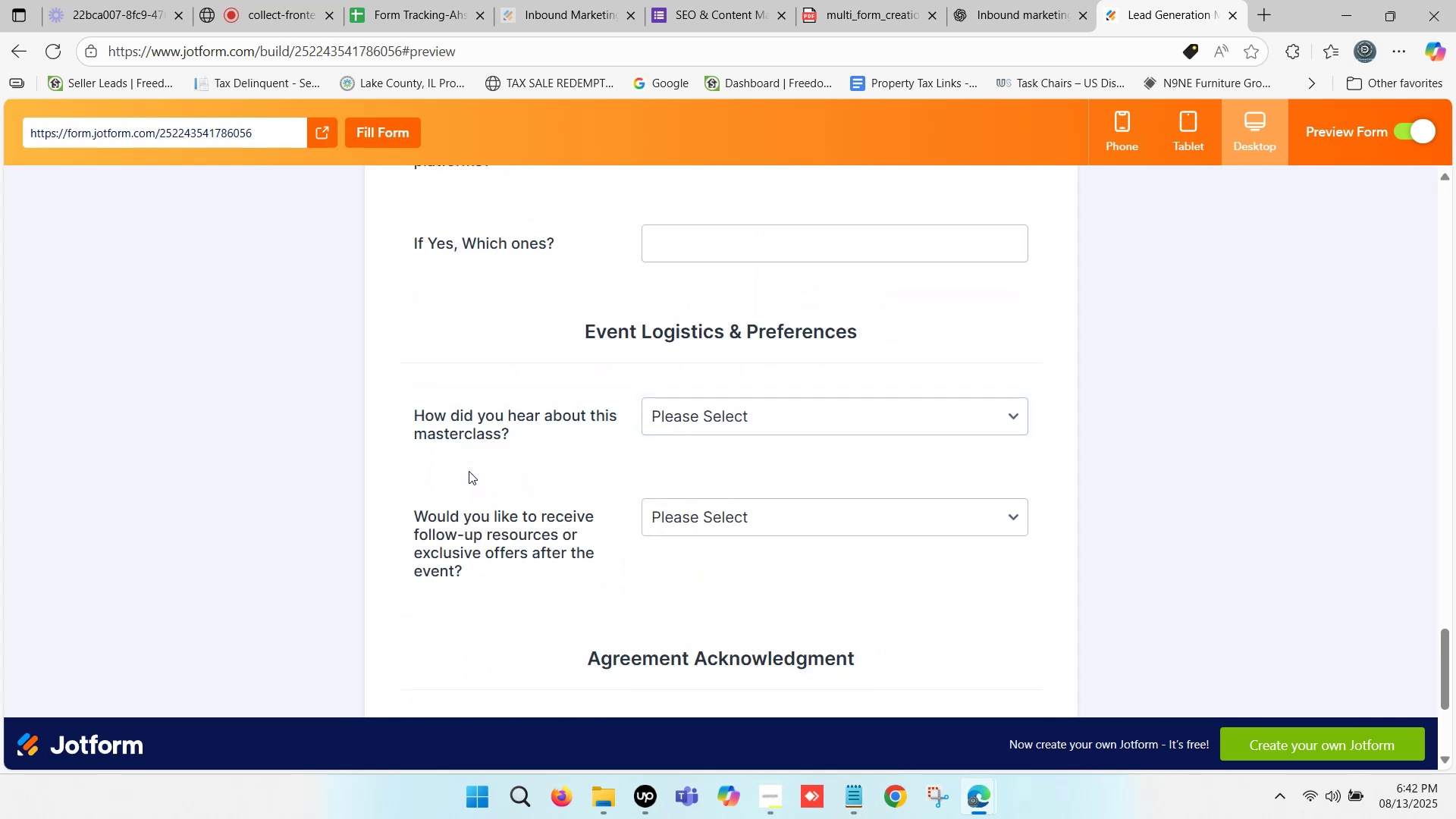 
scroll: coordinate [472, 469], scroll_direction: down, amount: 1.0
 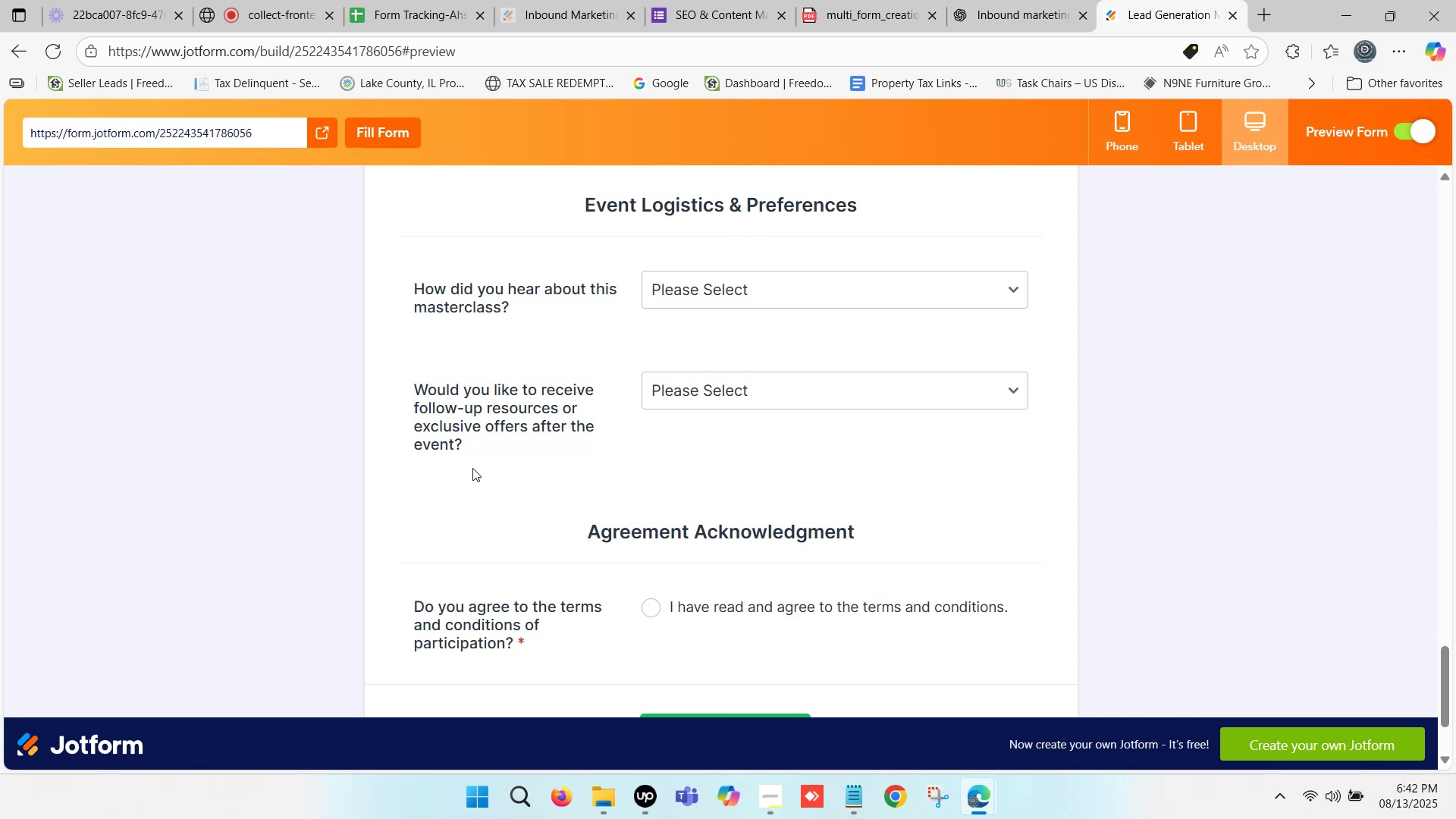 
scroll: coordinate [488, 457], scroll_direction: up, amount: 3.0
 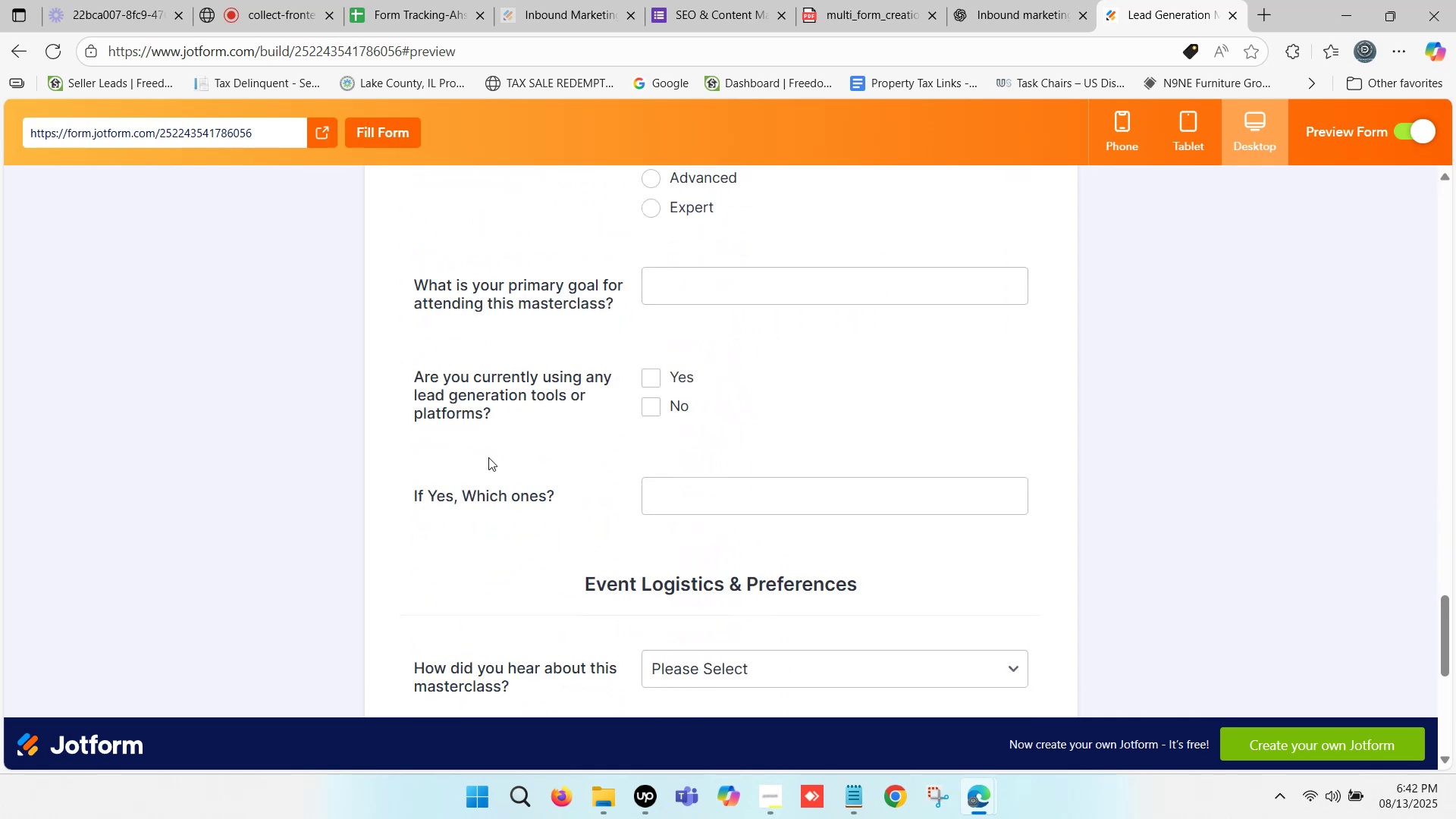 
scroll: coordinate [498, 455], scroll_direction: down, amount: 3.0
 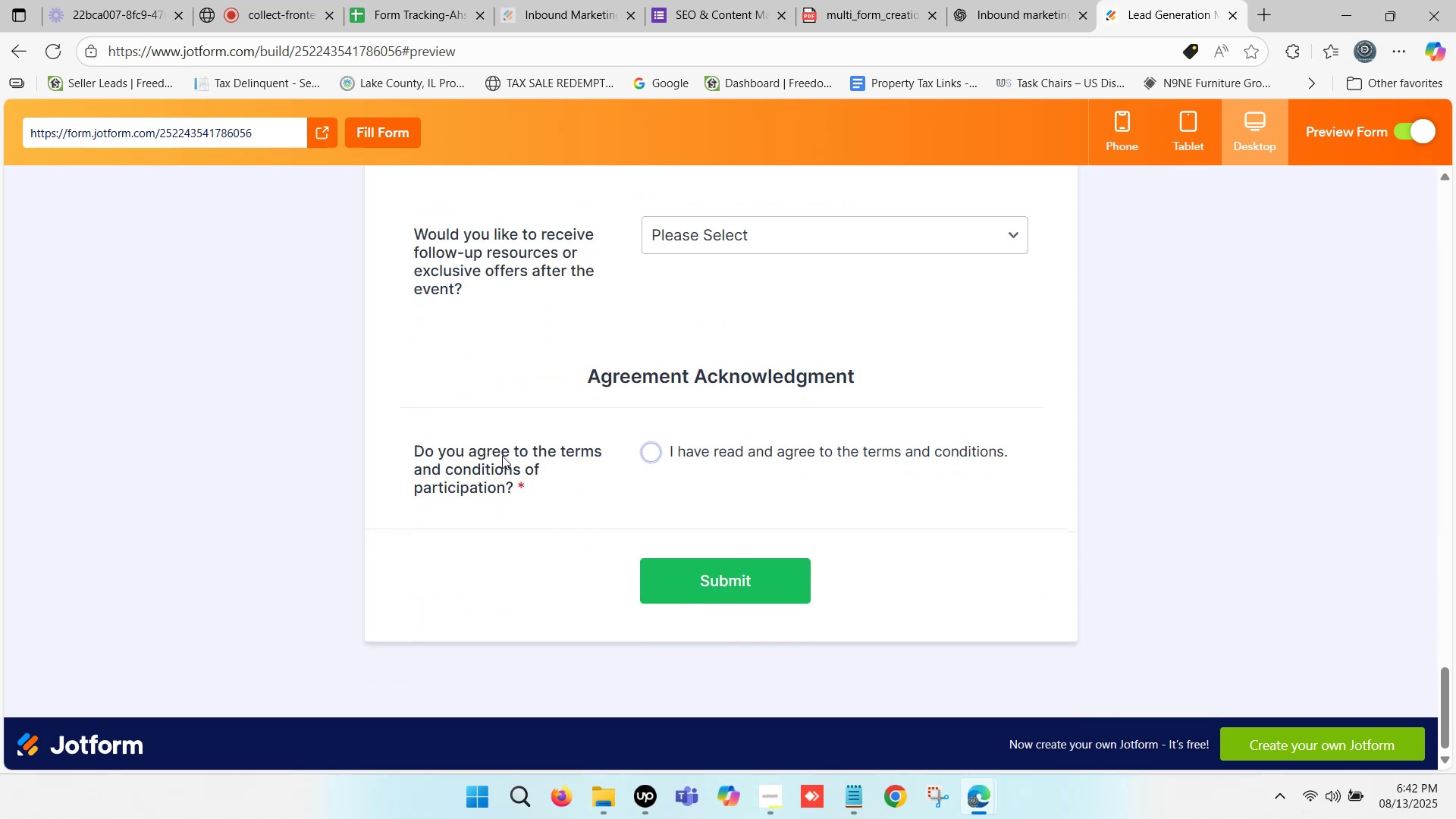 
scroll: coordinate [607, 456], scroll_direction: up, amount: 35.0
 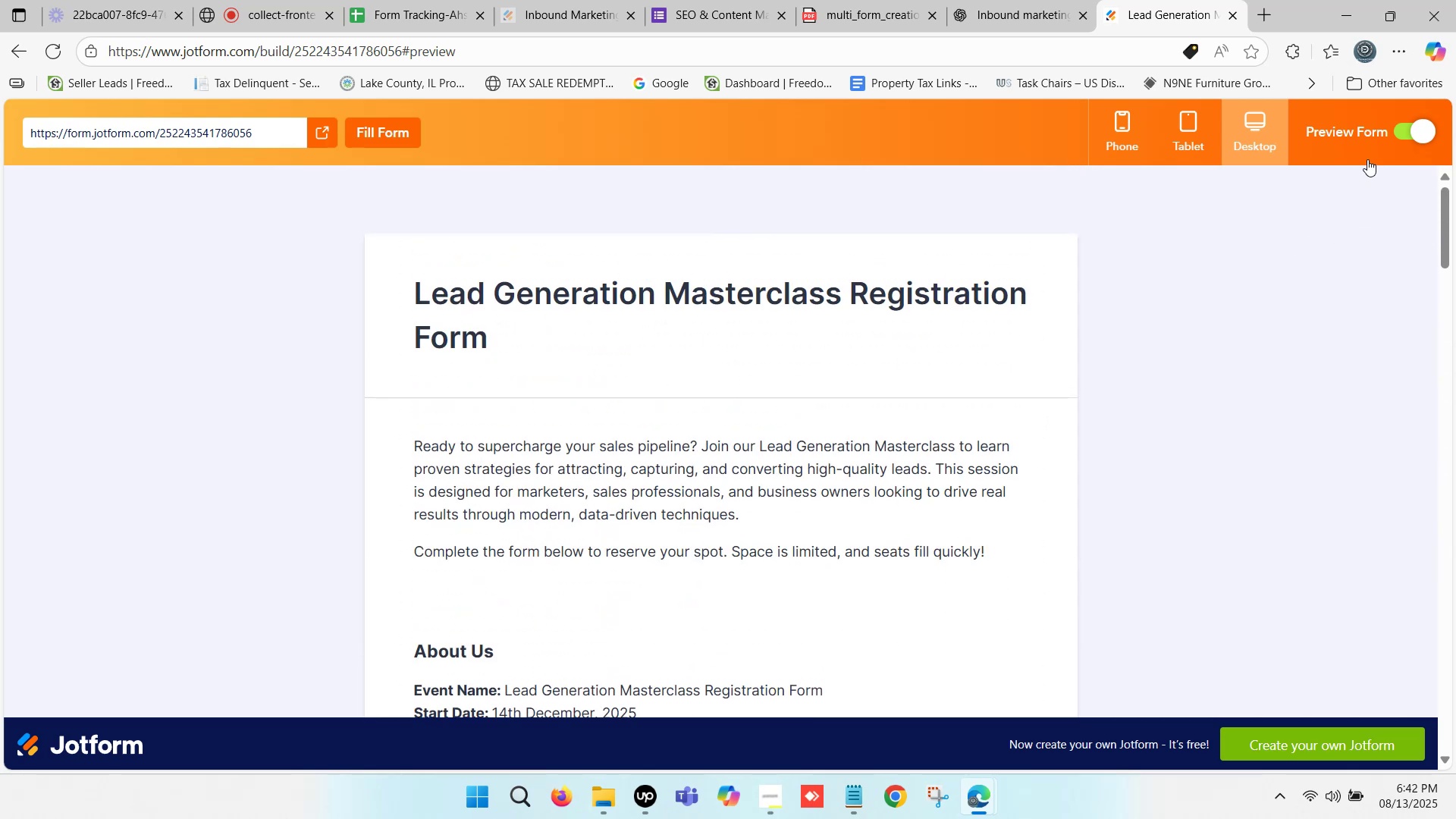 
left_click([1417, 125])
 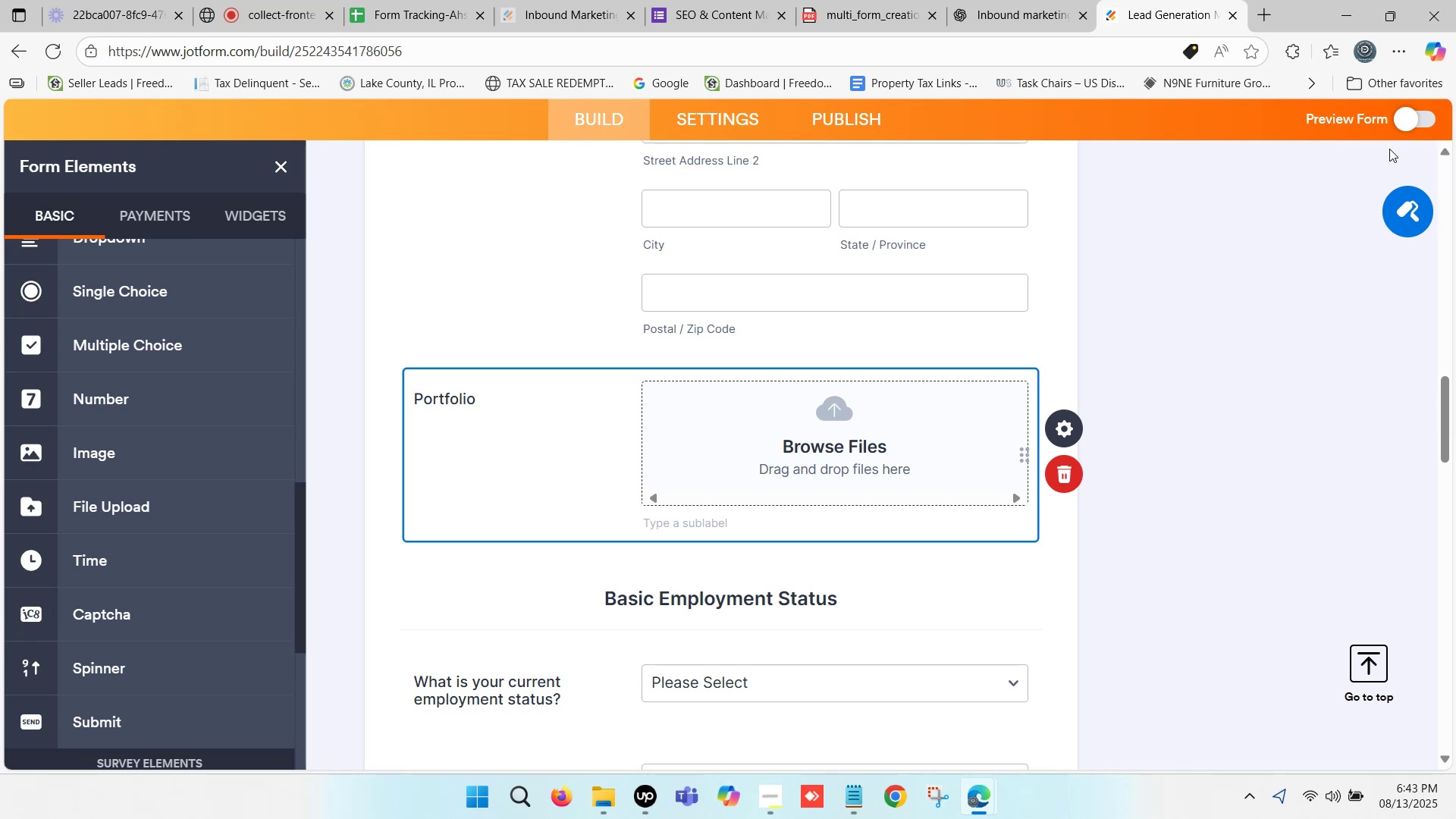 
wait(23.23)
 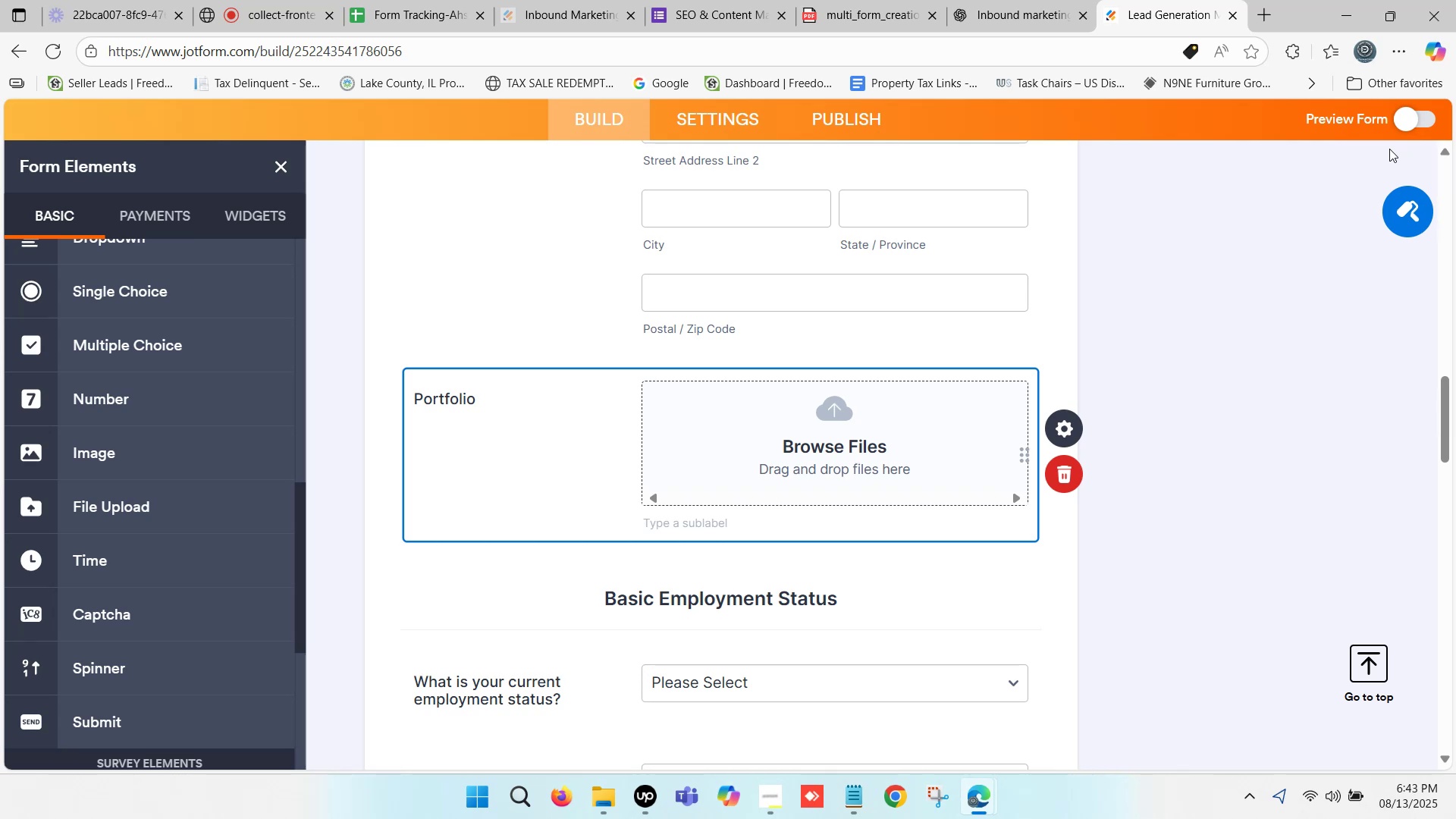 
scroll: coordinate [609, 337], scroll_direction: up, amount: 15.0
 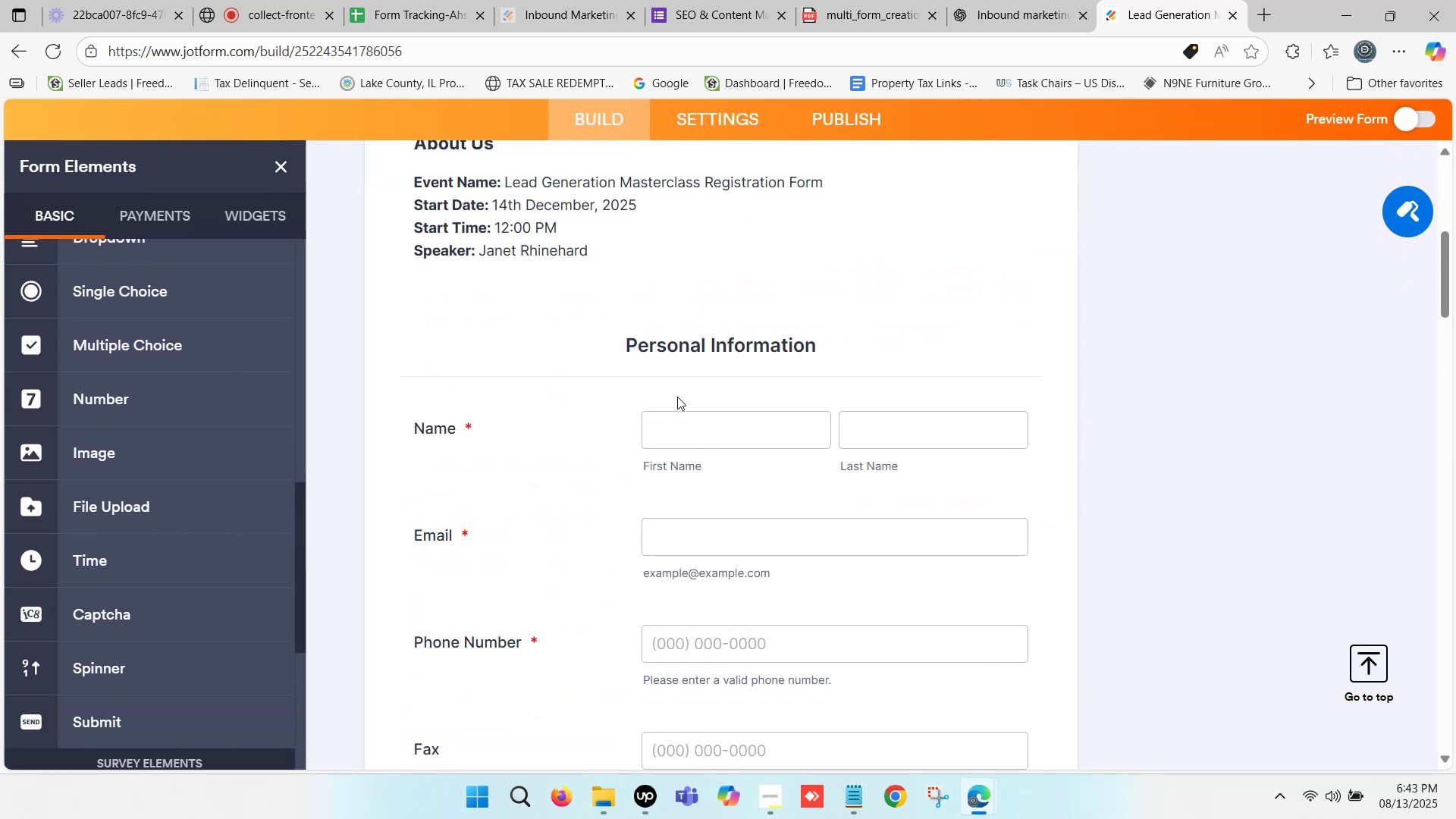 
scroll: coordinate [649, 380], scroll_direction: down, amount: 5.0
 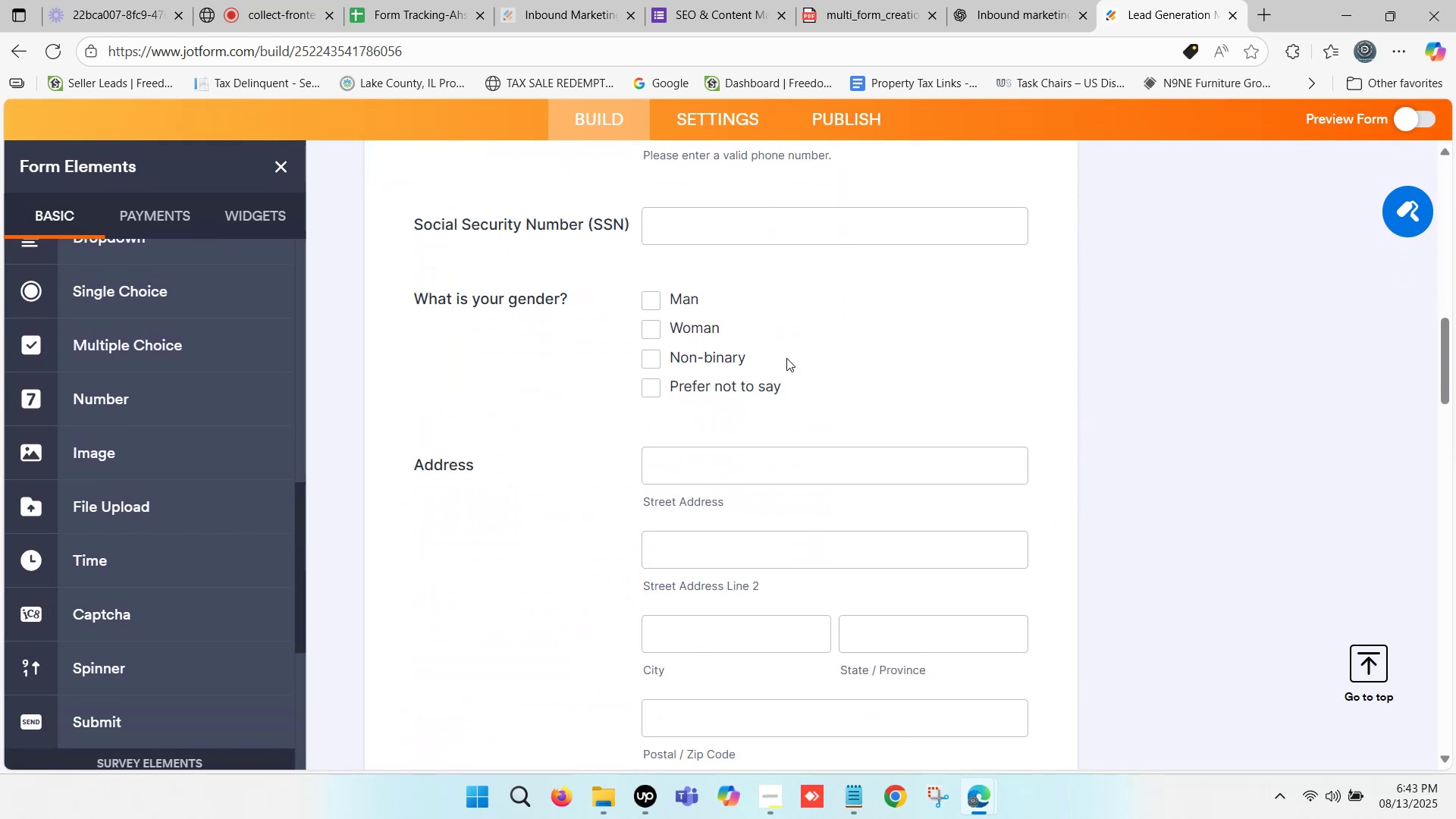 
left_click([801, 343])
 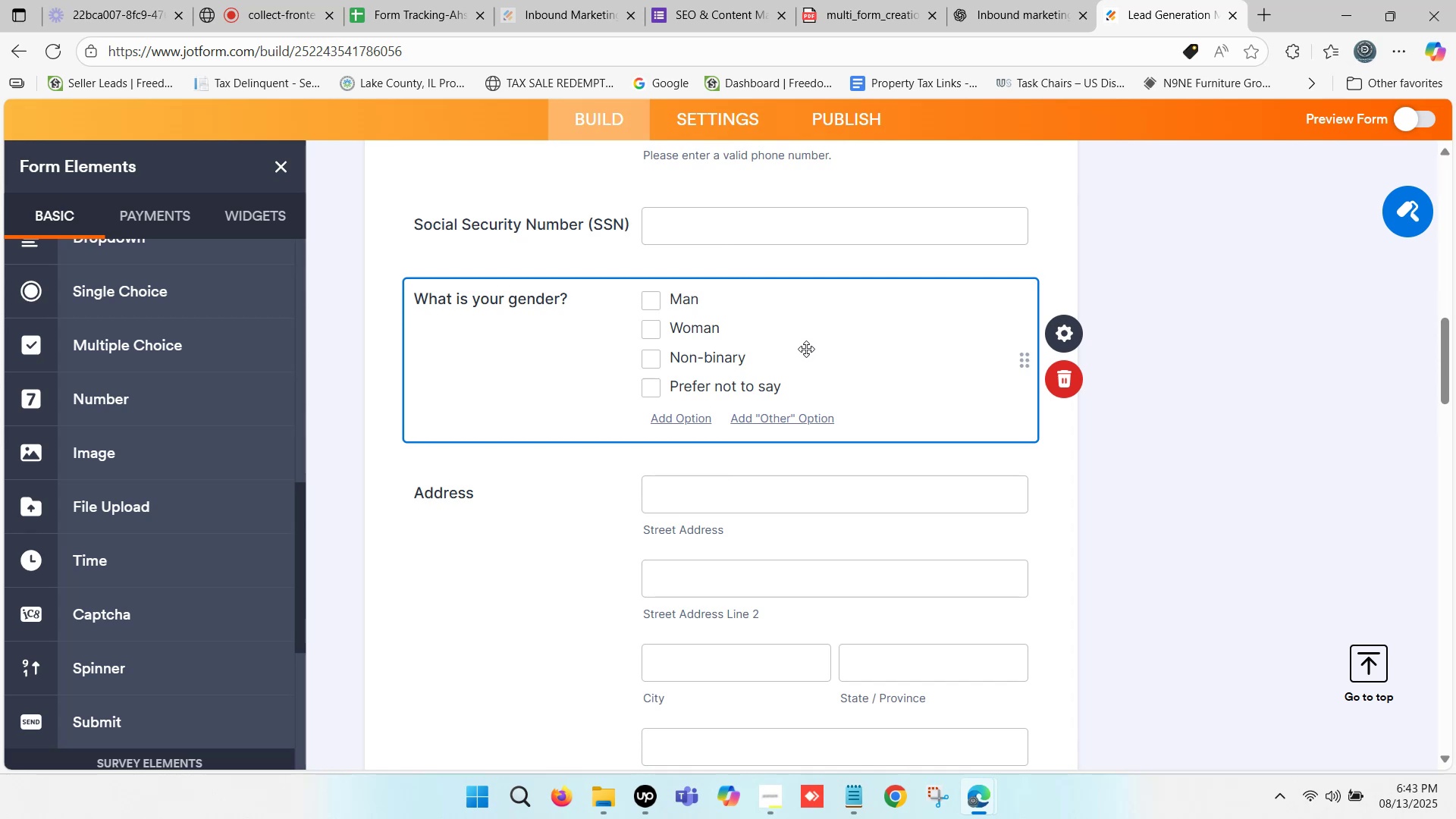 
wait(7.46)
 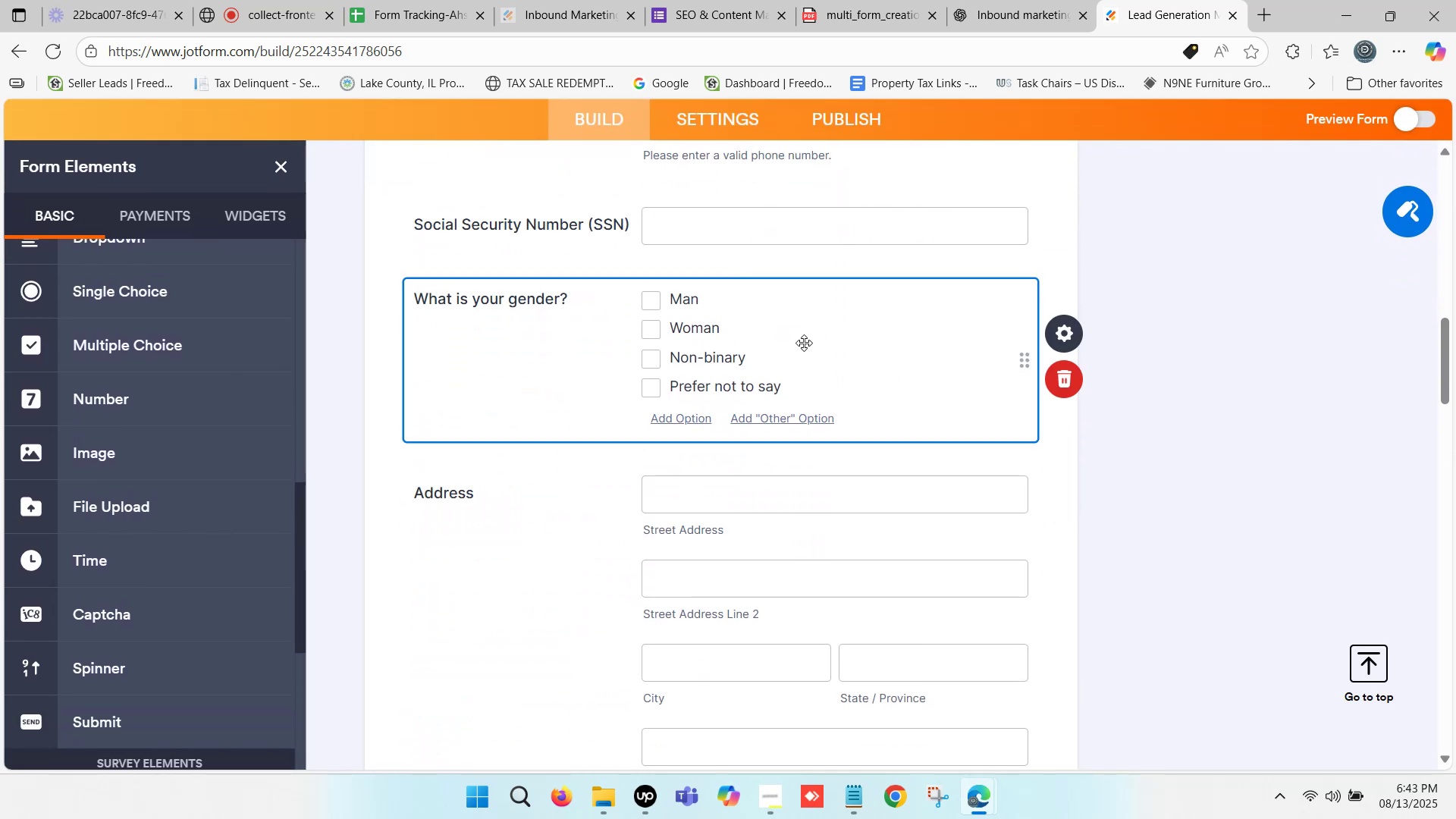 
left_click([1071, 332])
 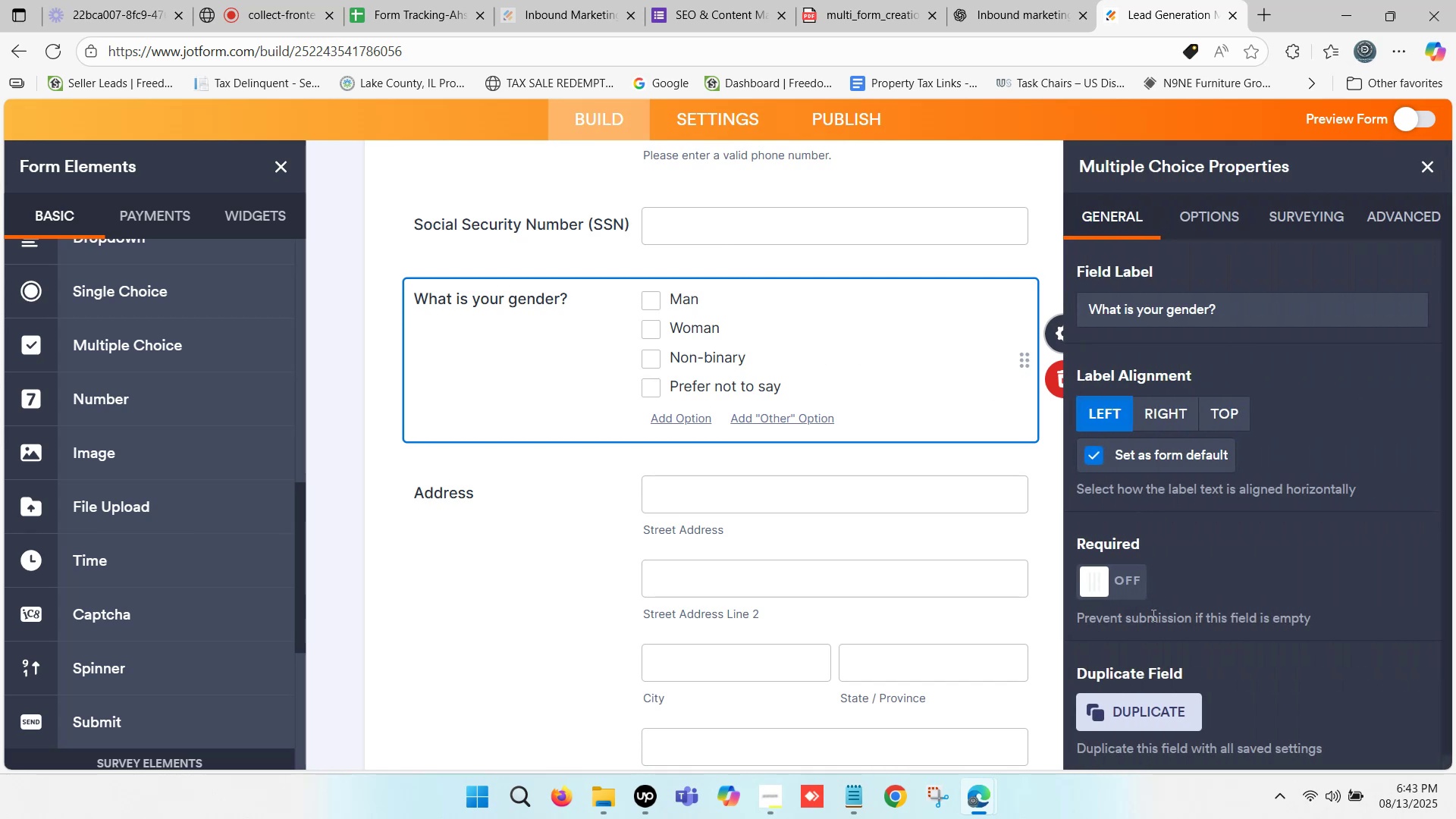 
left_click([1106, 583])
 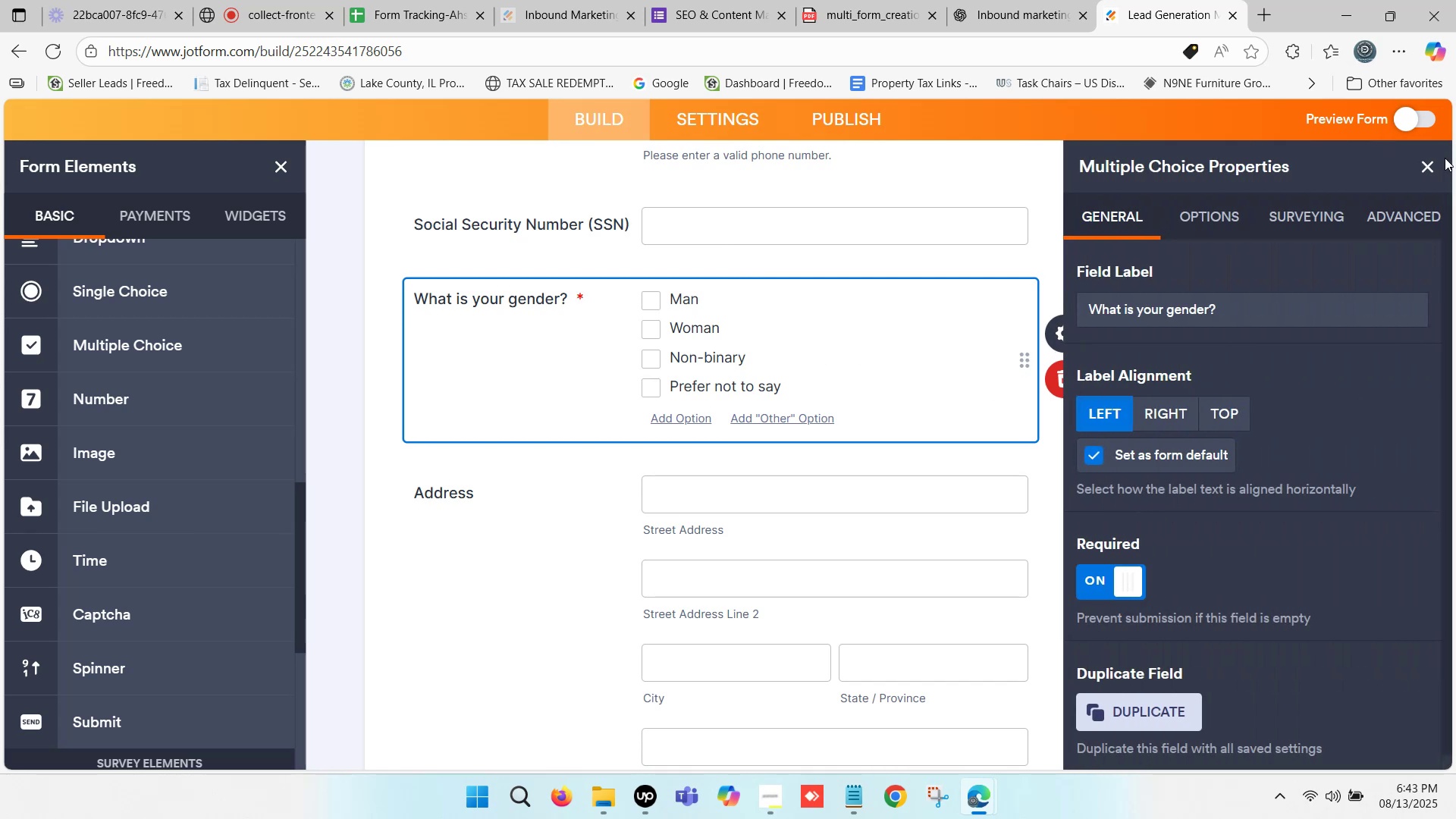 
left_click([1426, 171])
 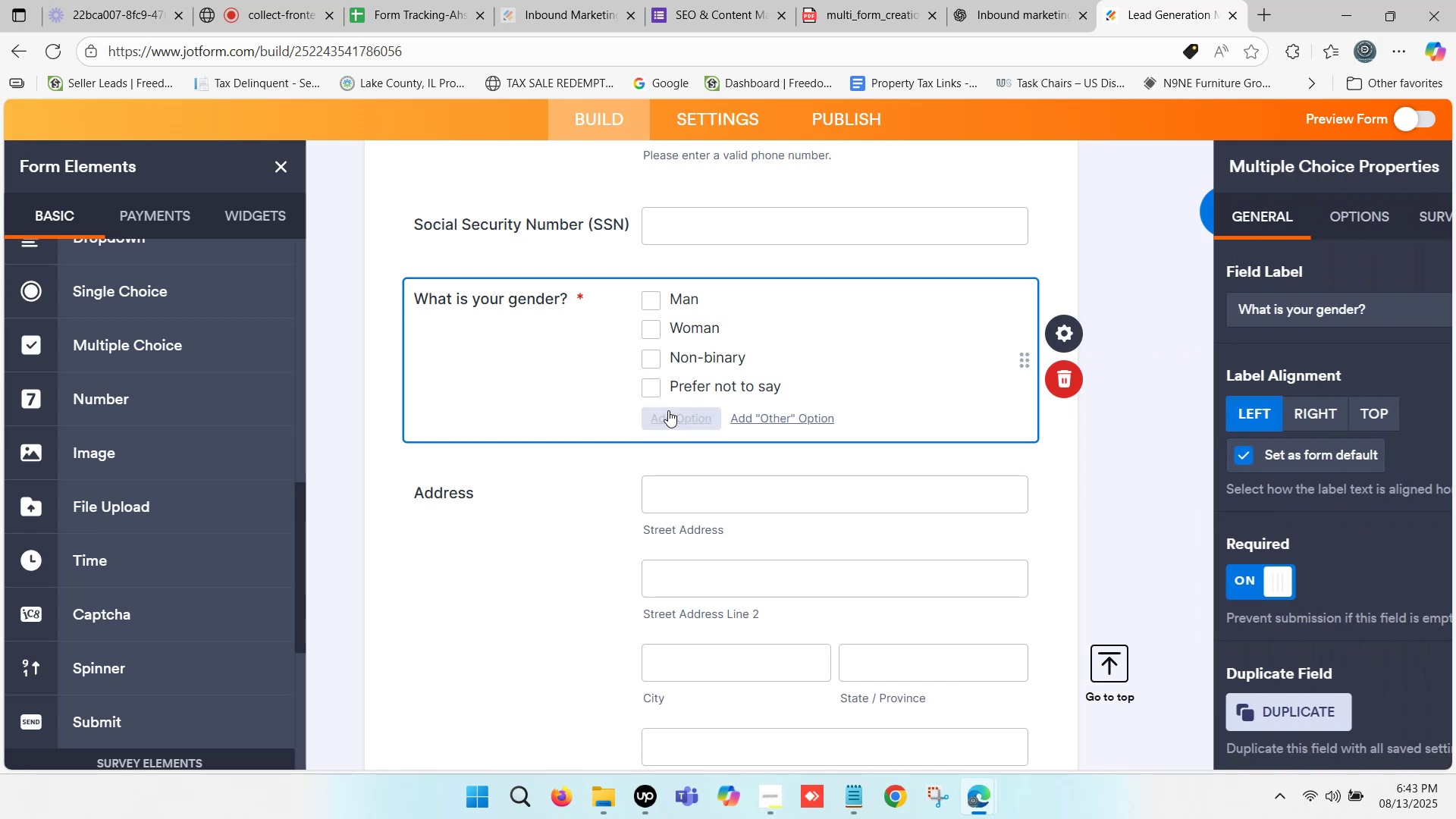 
scroll: coordinate [651, 394], scroll_direction: down, amount: 6.0
 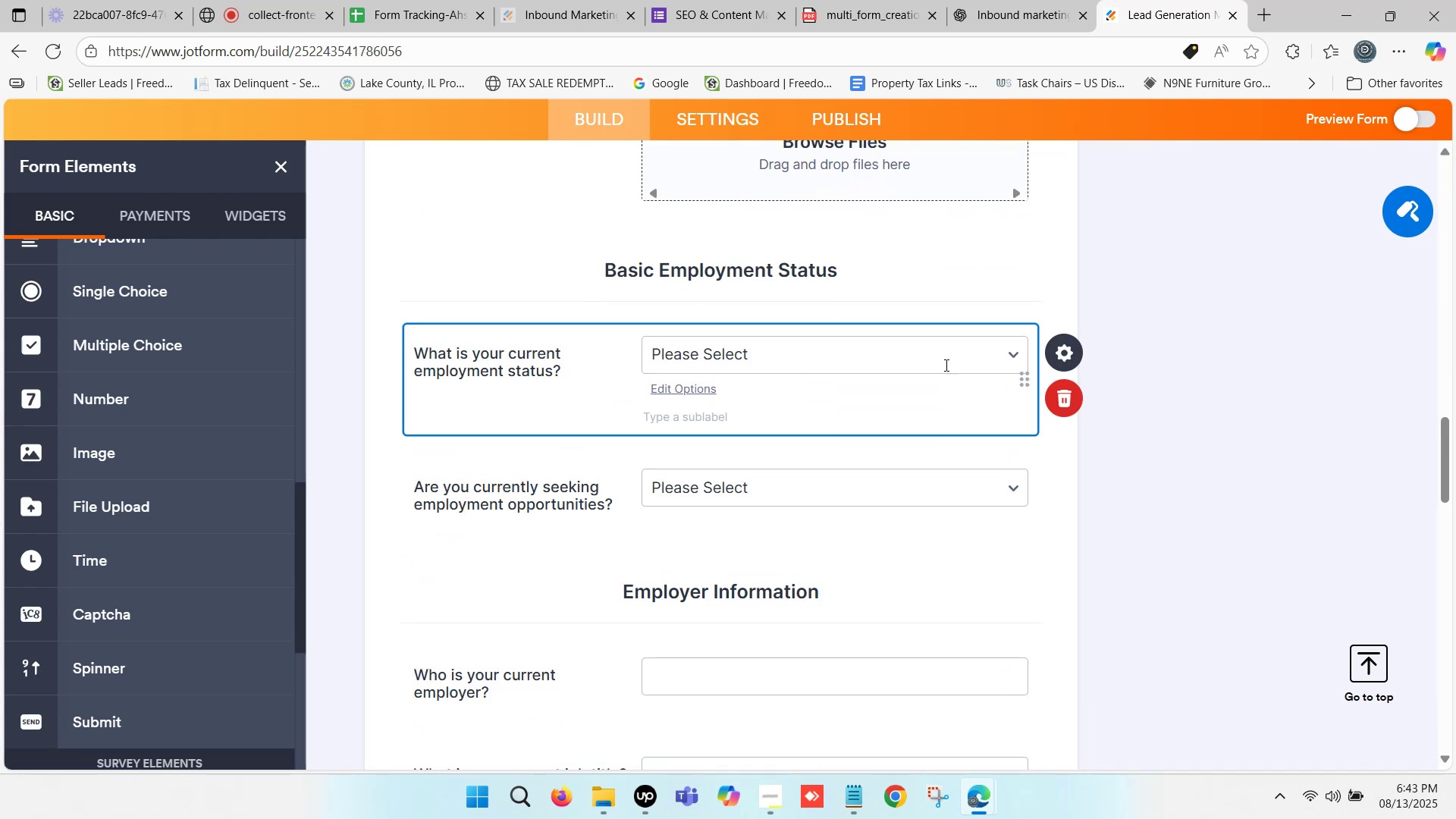 
left_click([1062, 357])
 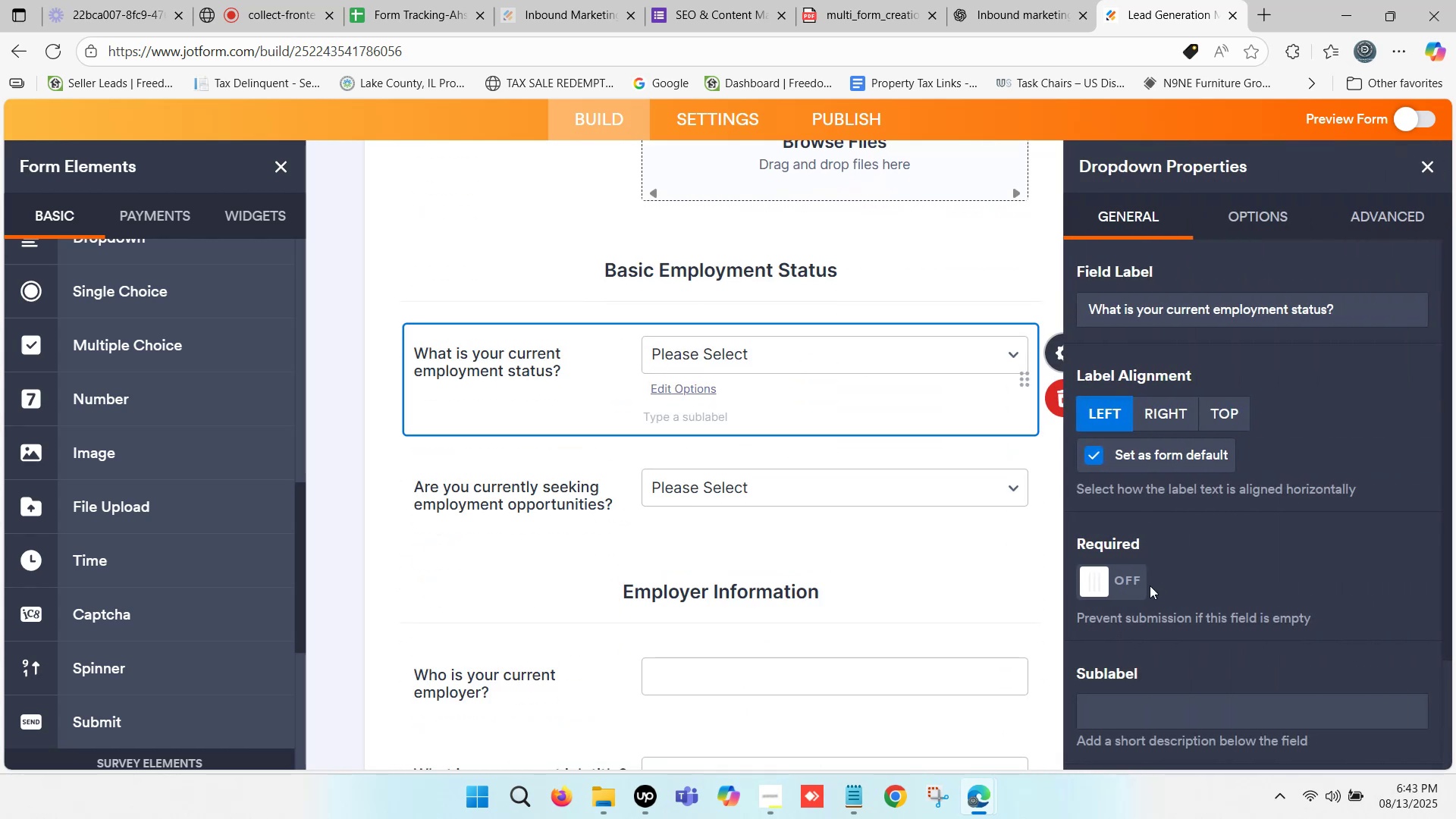 
left_click([1103, 584])
 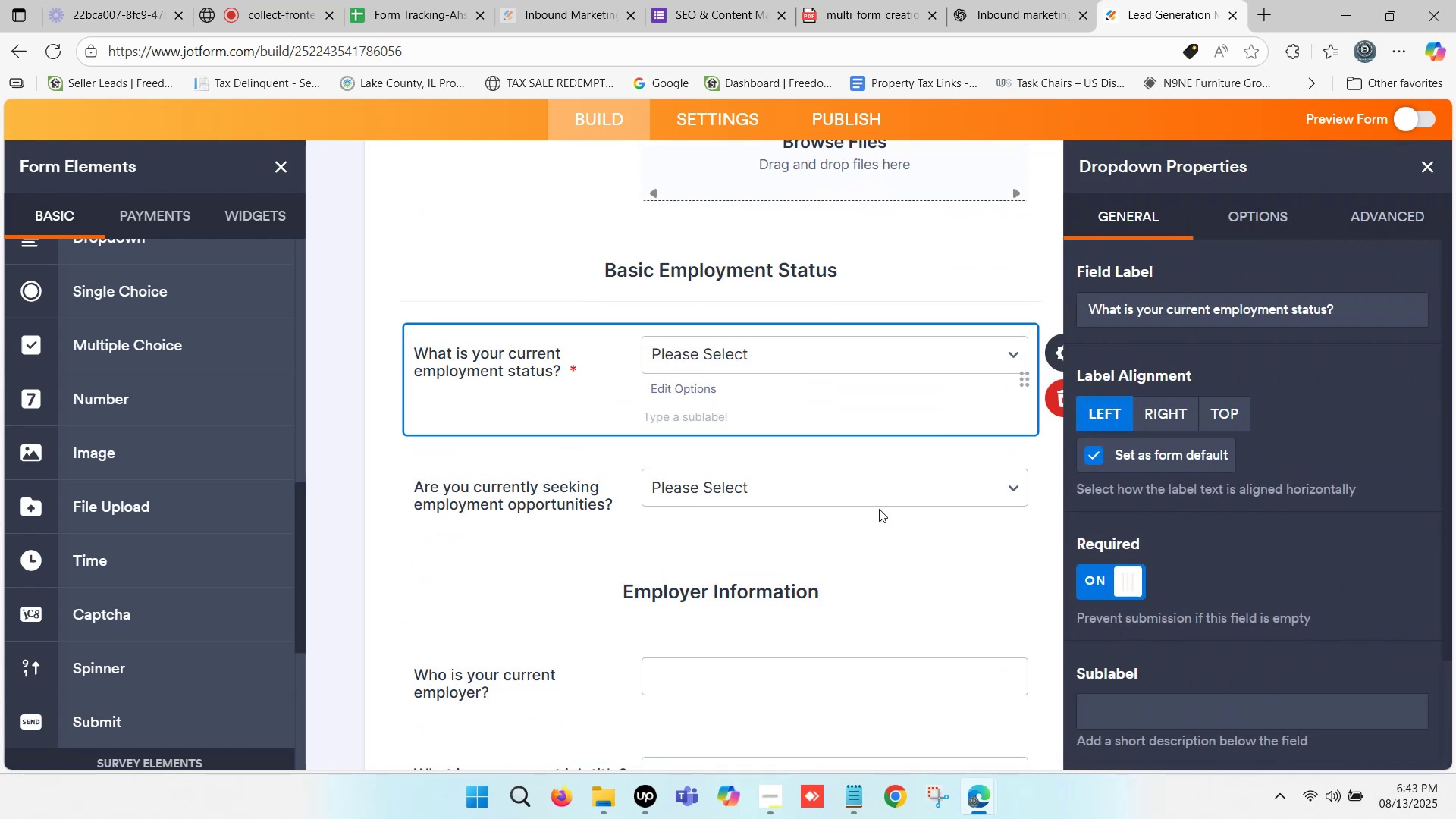 
scroll: coordinate [655, 480], scroll_direction: down, amount: 1.0
 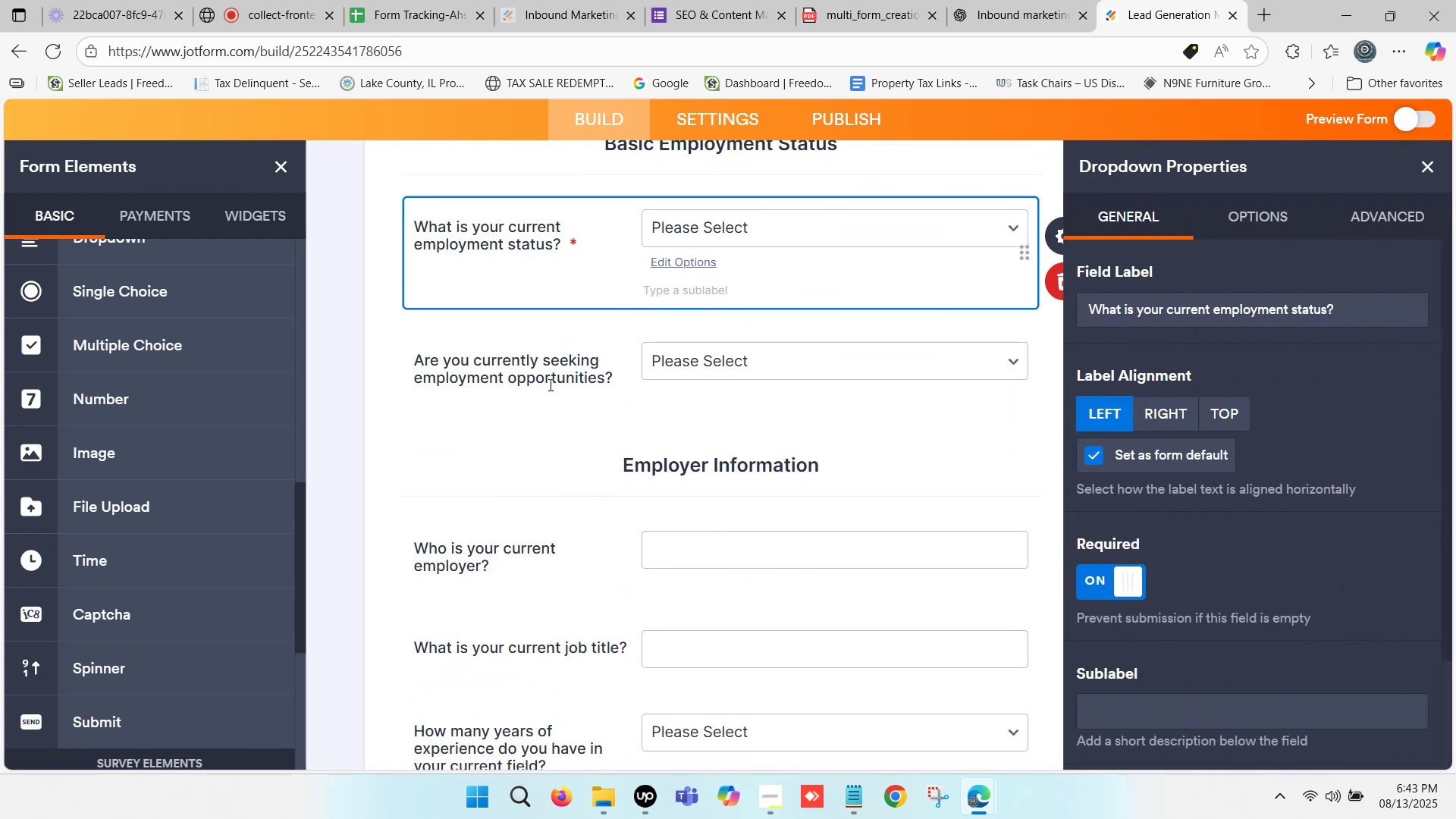 
left_click([556, 370])
 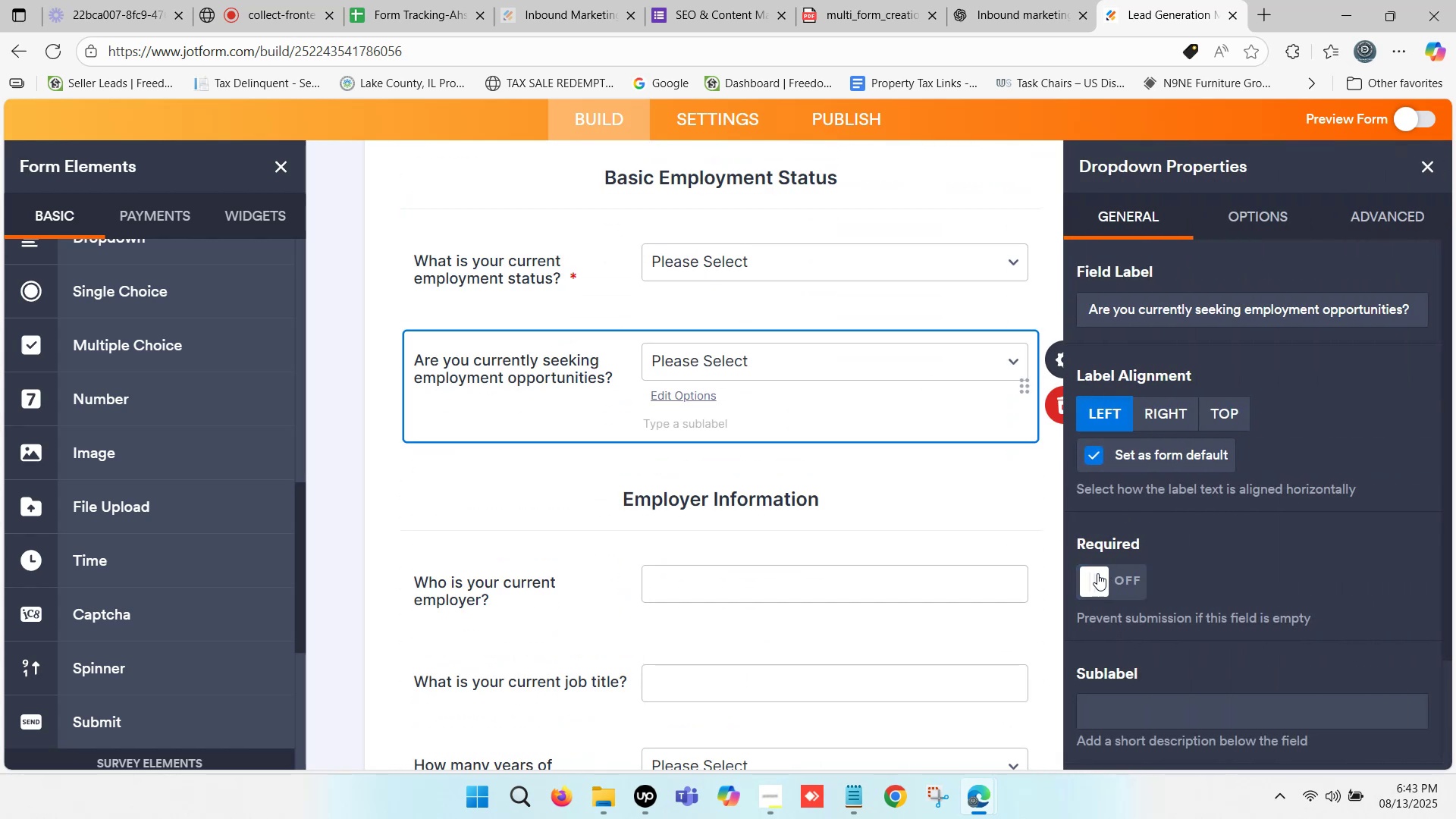 
scroll: coordinate [541, 454], scroll_direction: down, amount: 3.0
 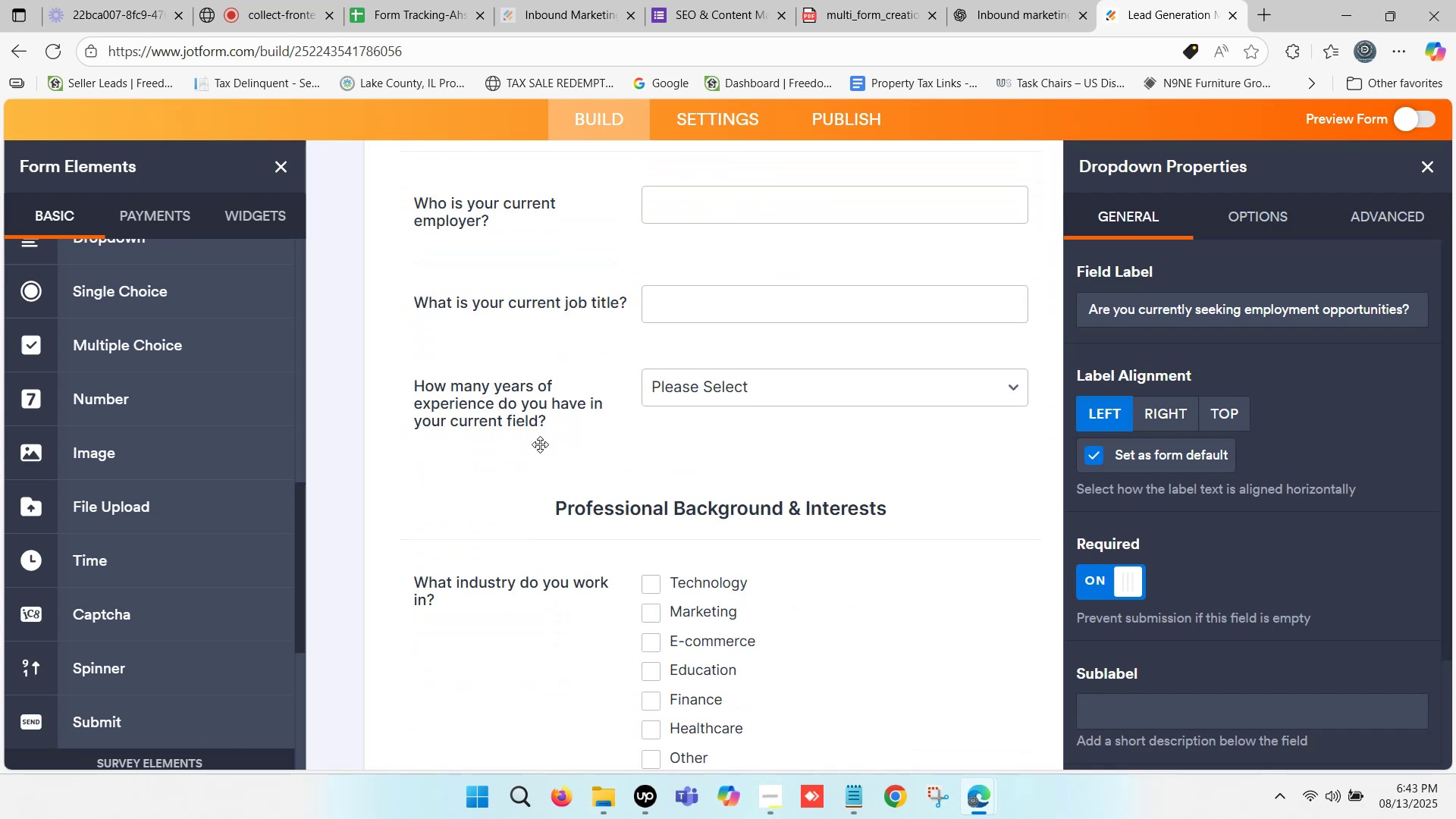 
left_click([566, 416])
 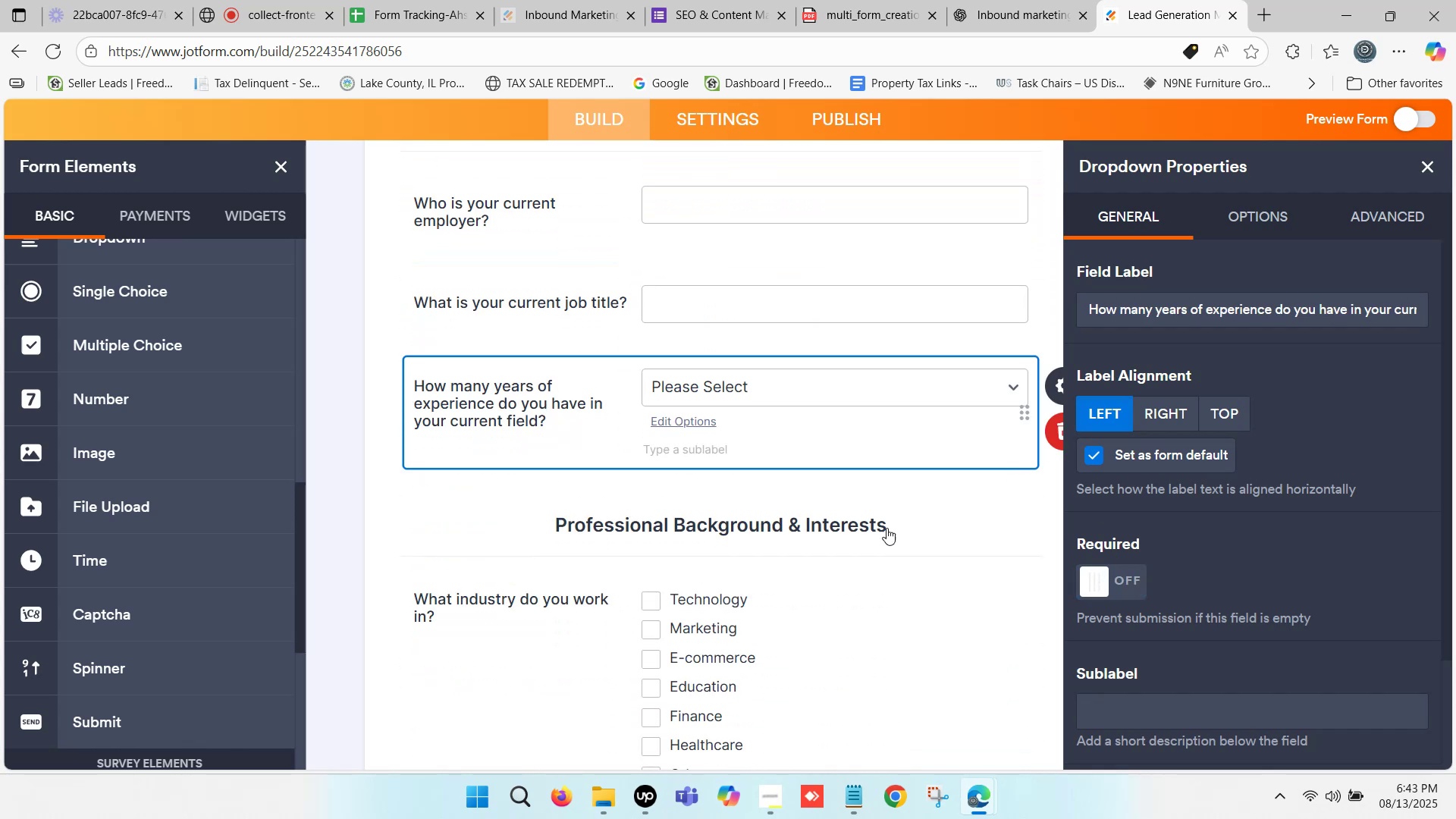 
scroll: coordinate [623, 507], scroll_direction: down, amount: 2.0
 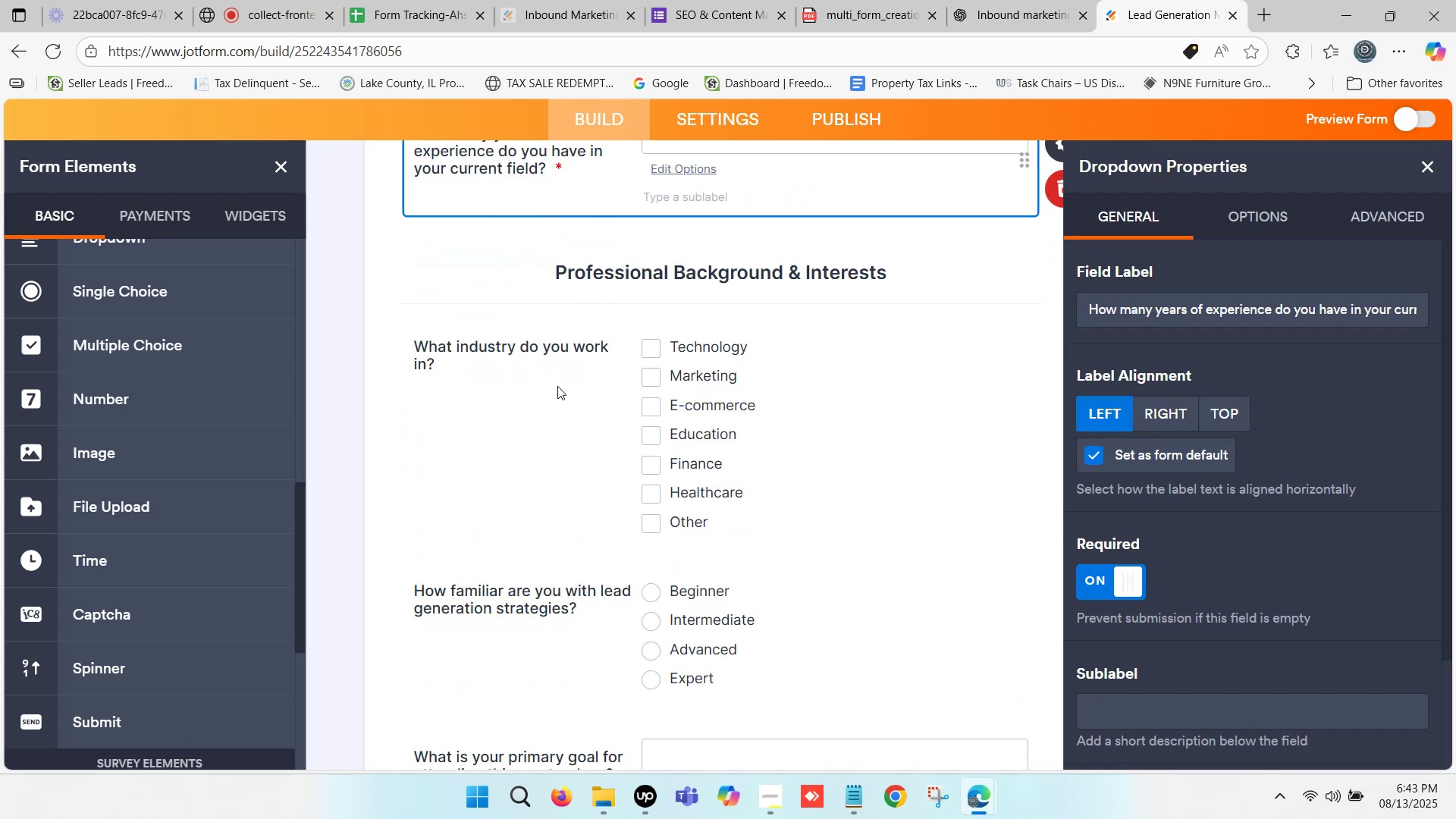 
left_click([559, 344])
 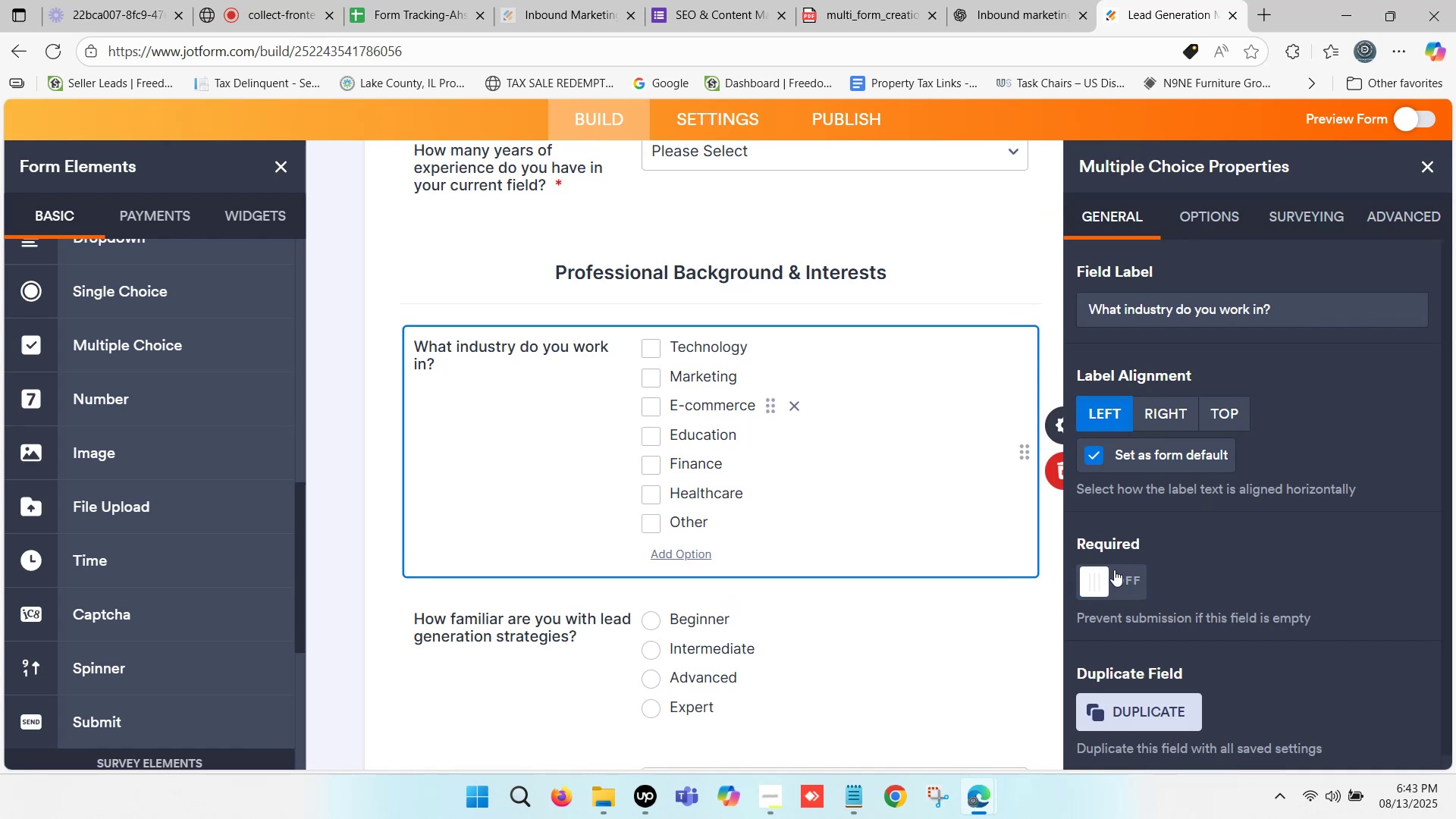 
left_click([1100, 580])
 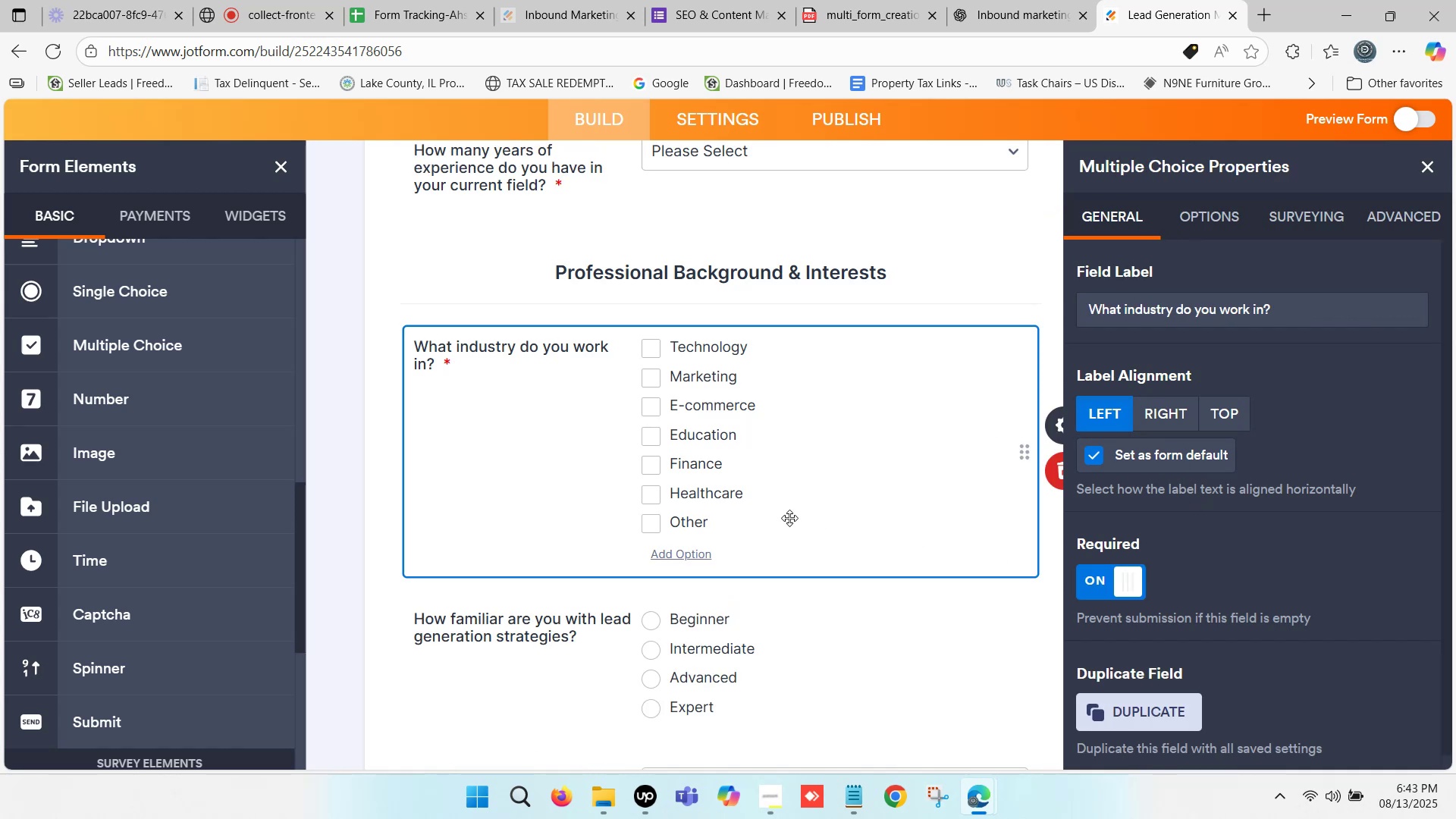 
scroll: coordinate [758, 516], scroll_direction: down, amount: 2.0
 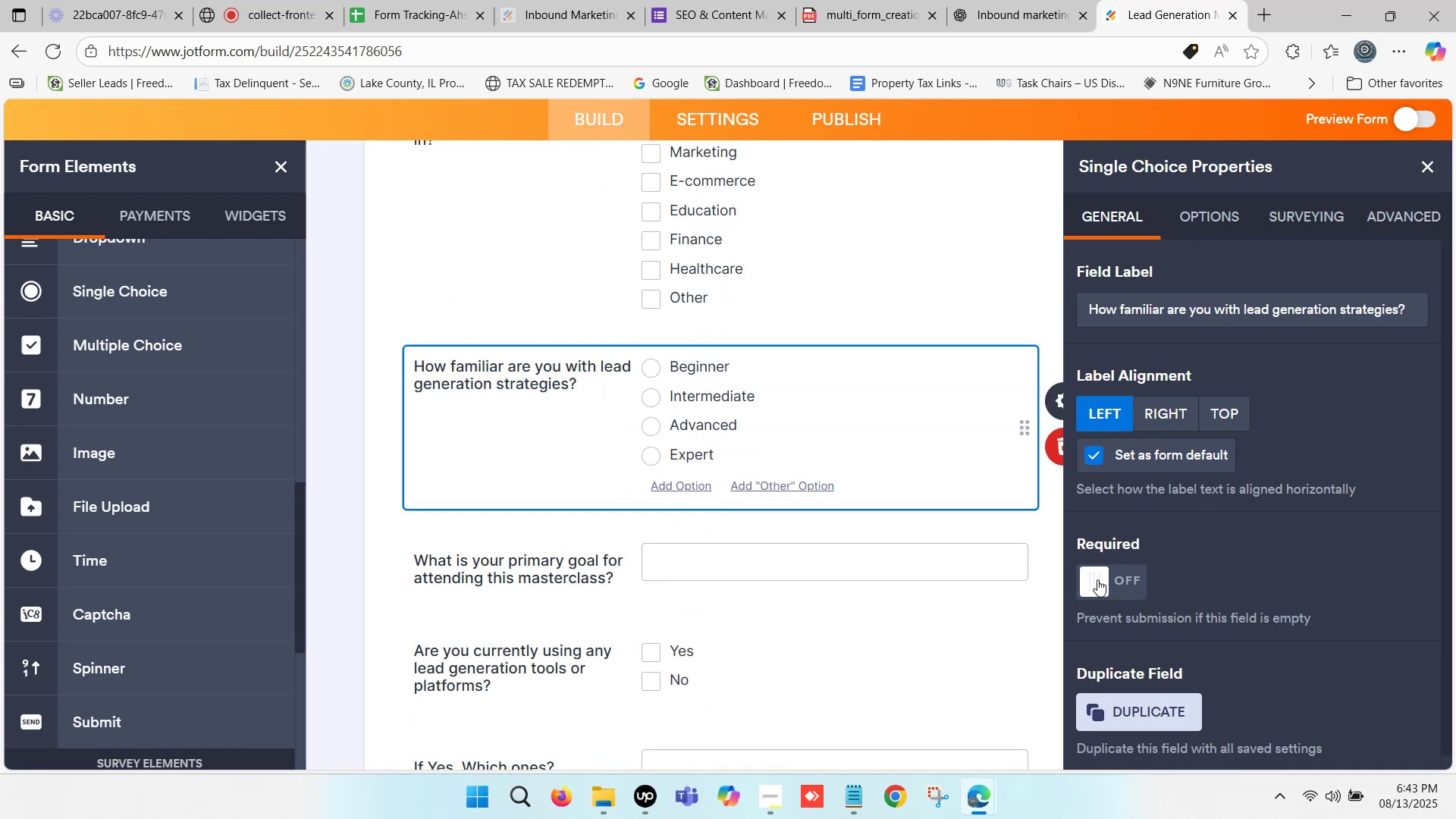 
left_click([1100, 579])
 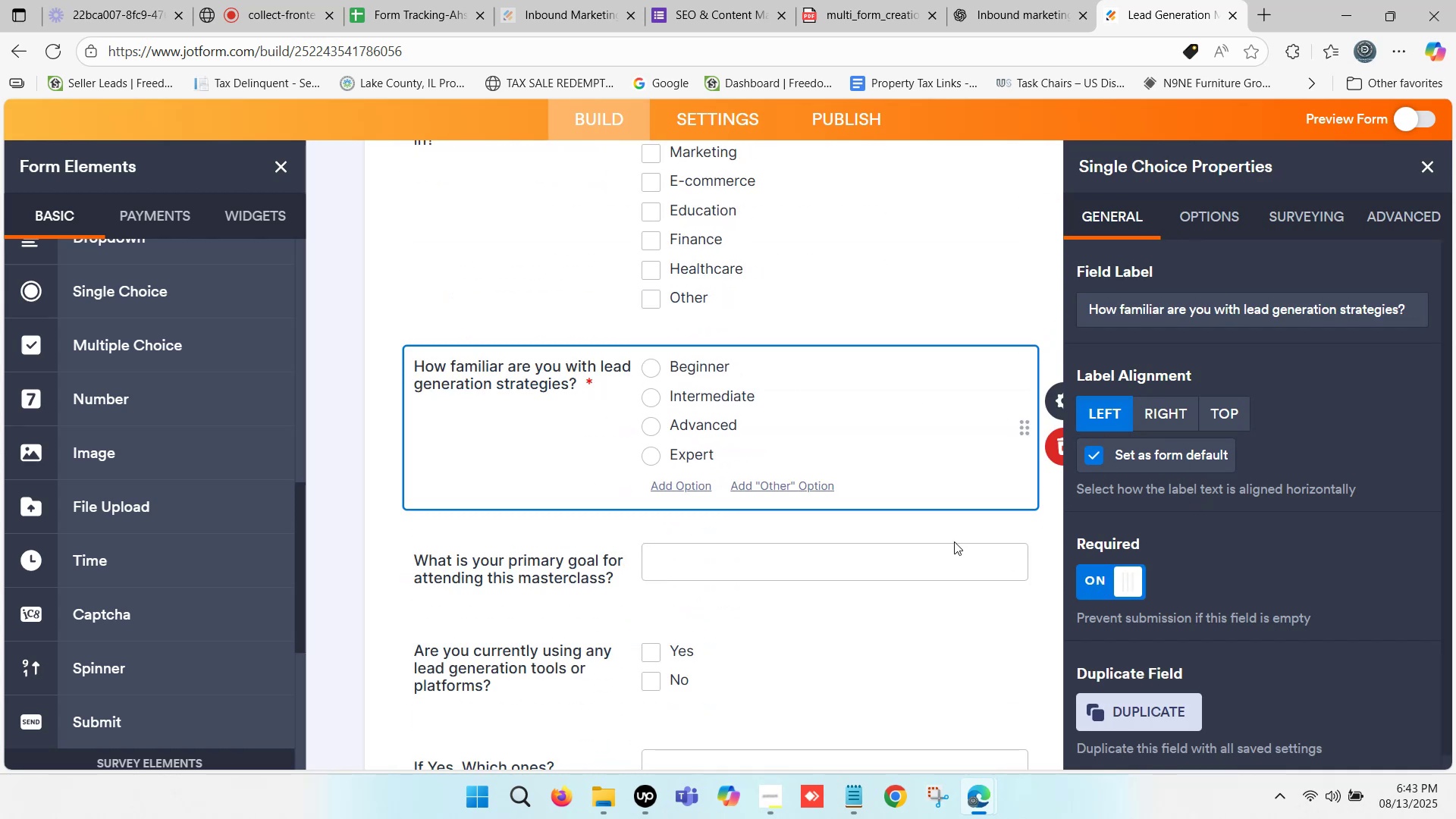 
scroll: coordinate [629, 488], scroll_direction: down, amount: 2.0
 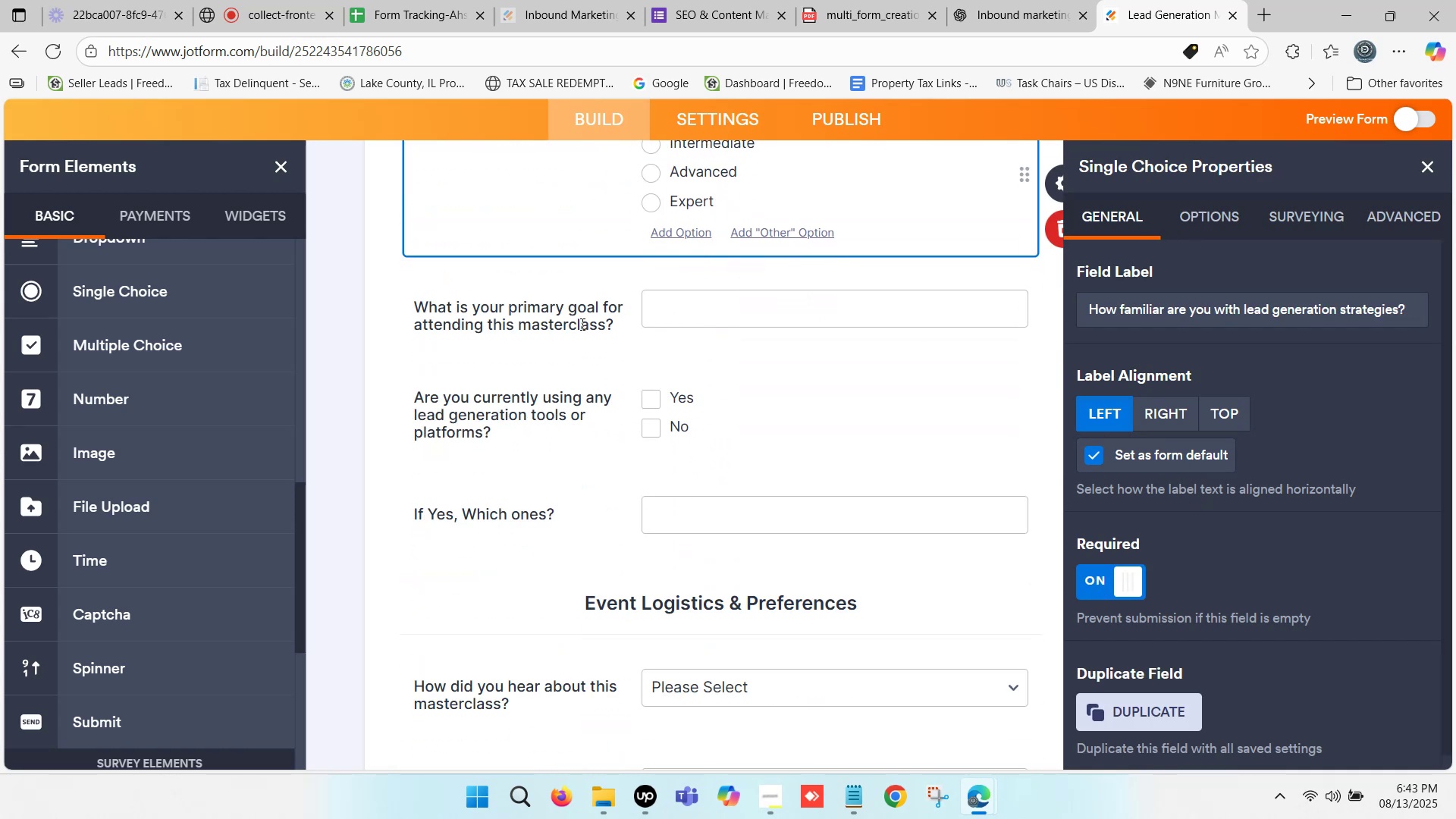 
left_click([560, 403])
 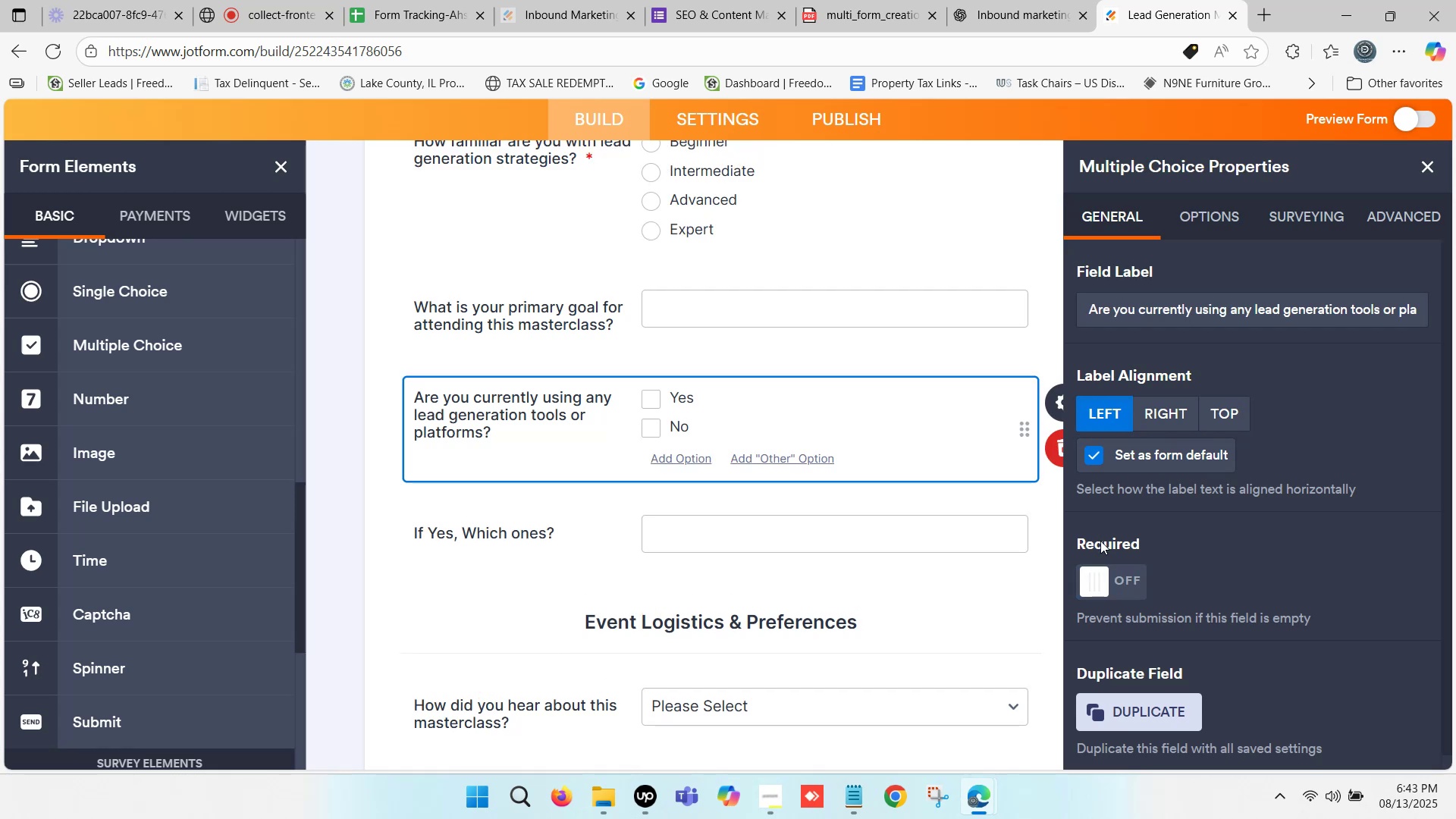 
left_click([1082, 579])
 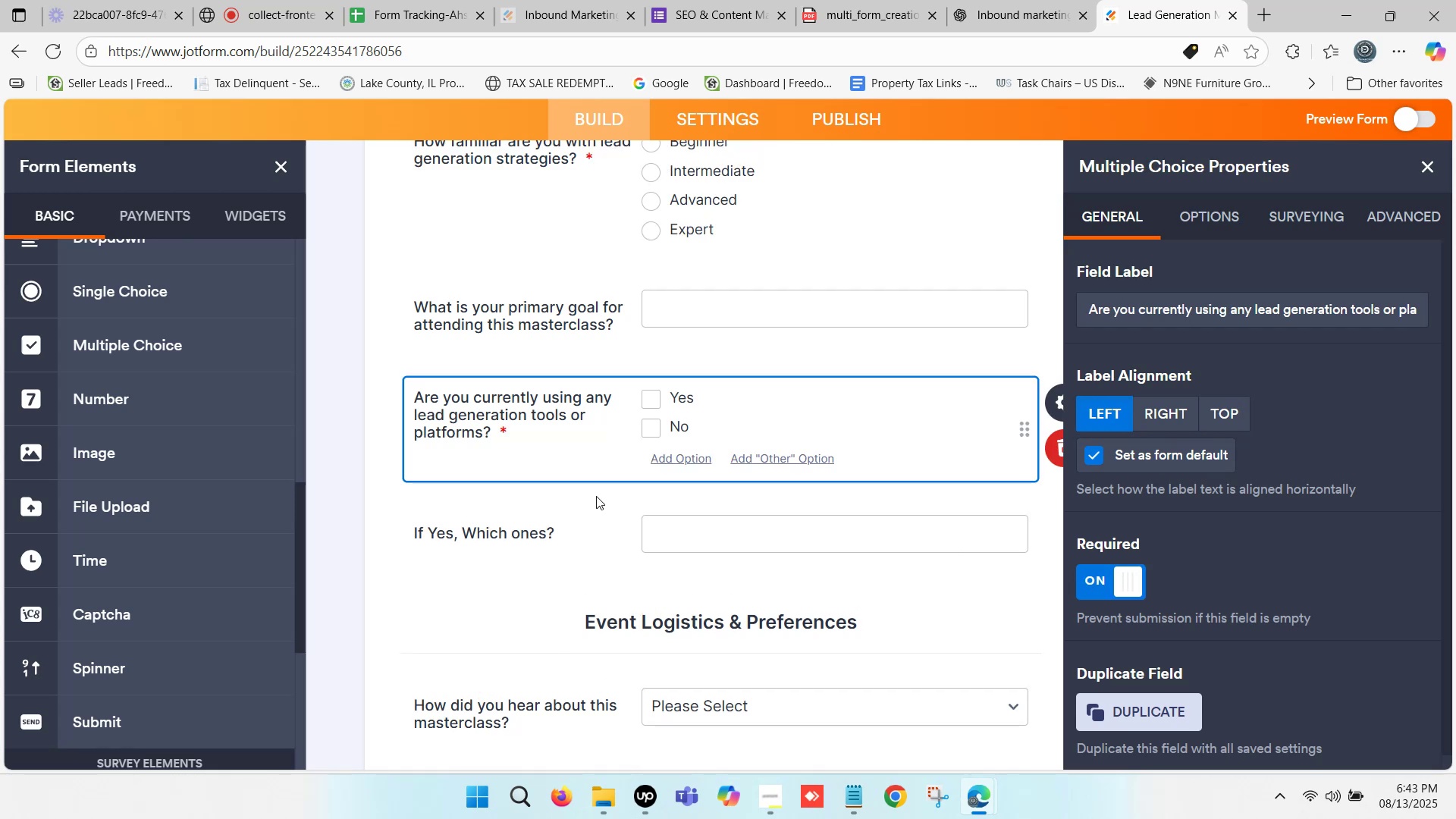 
scroll: coordinate [548, 450], scroll_direction: down, amount: 2.0
 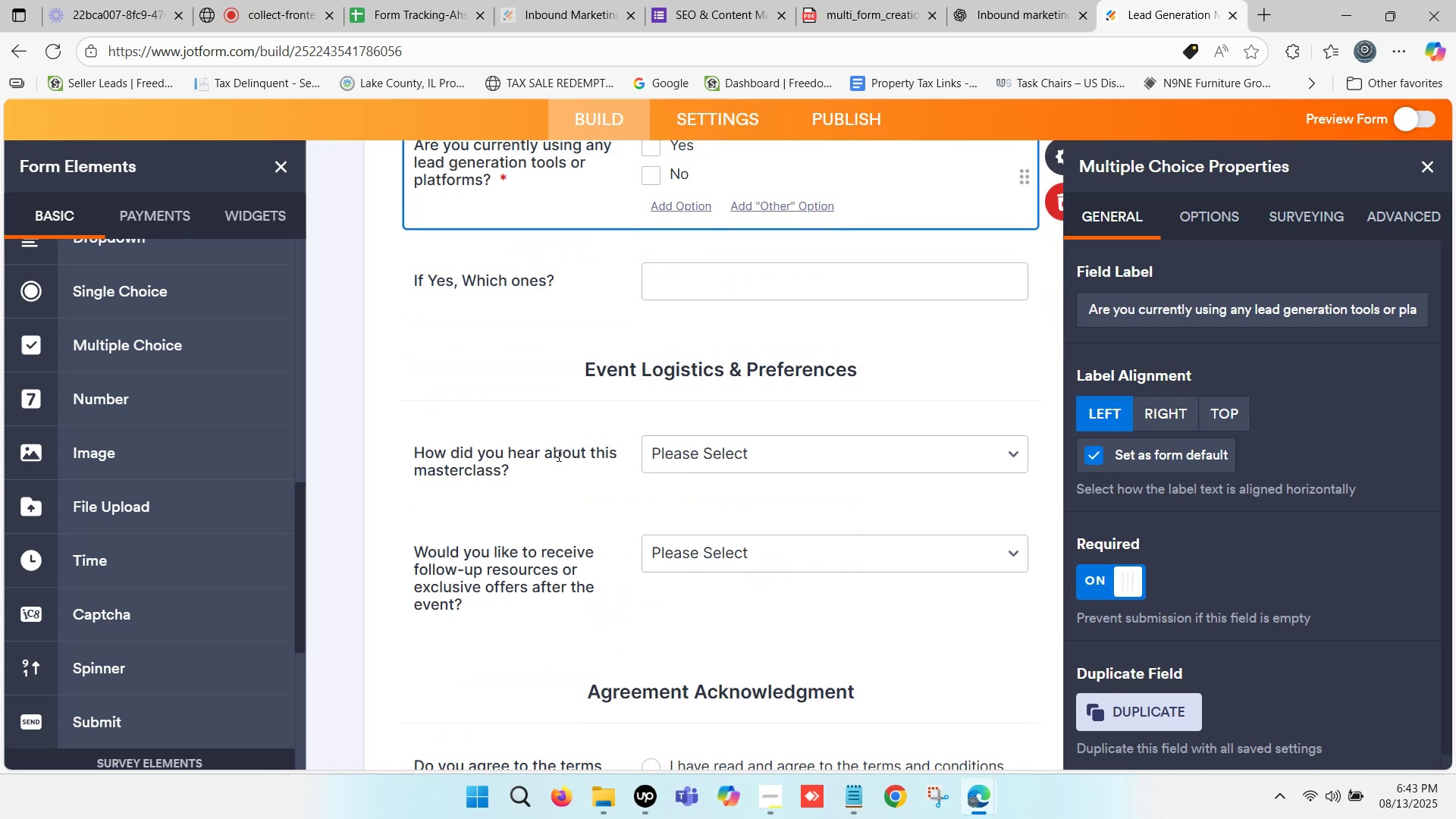 
left_click([557, 457])
 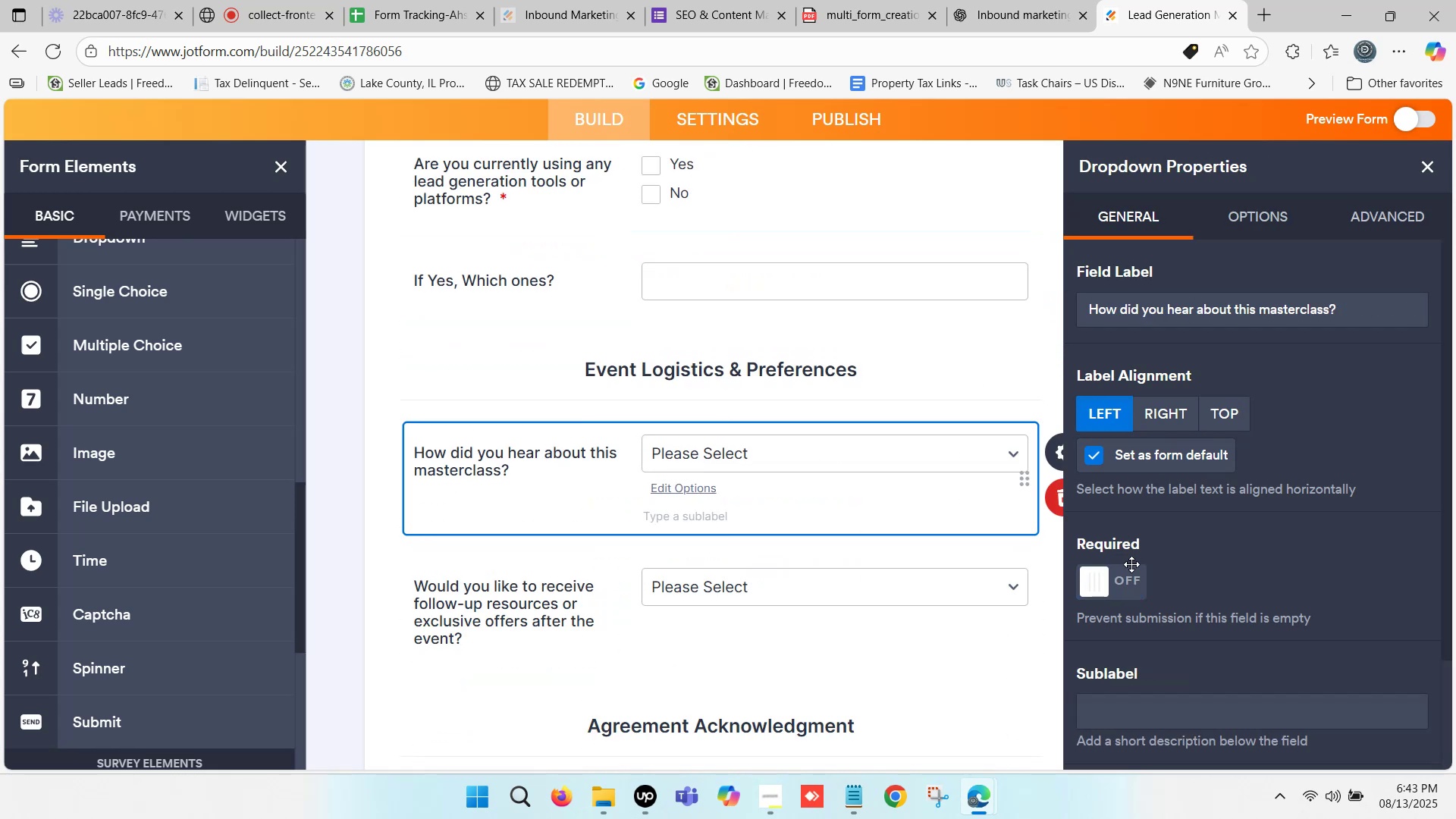 
left_click([1106, 586])
 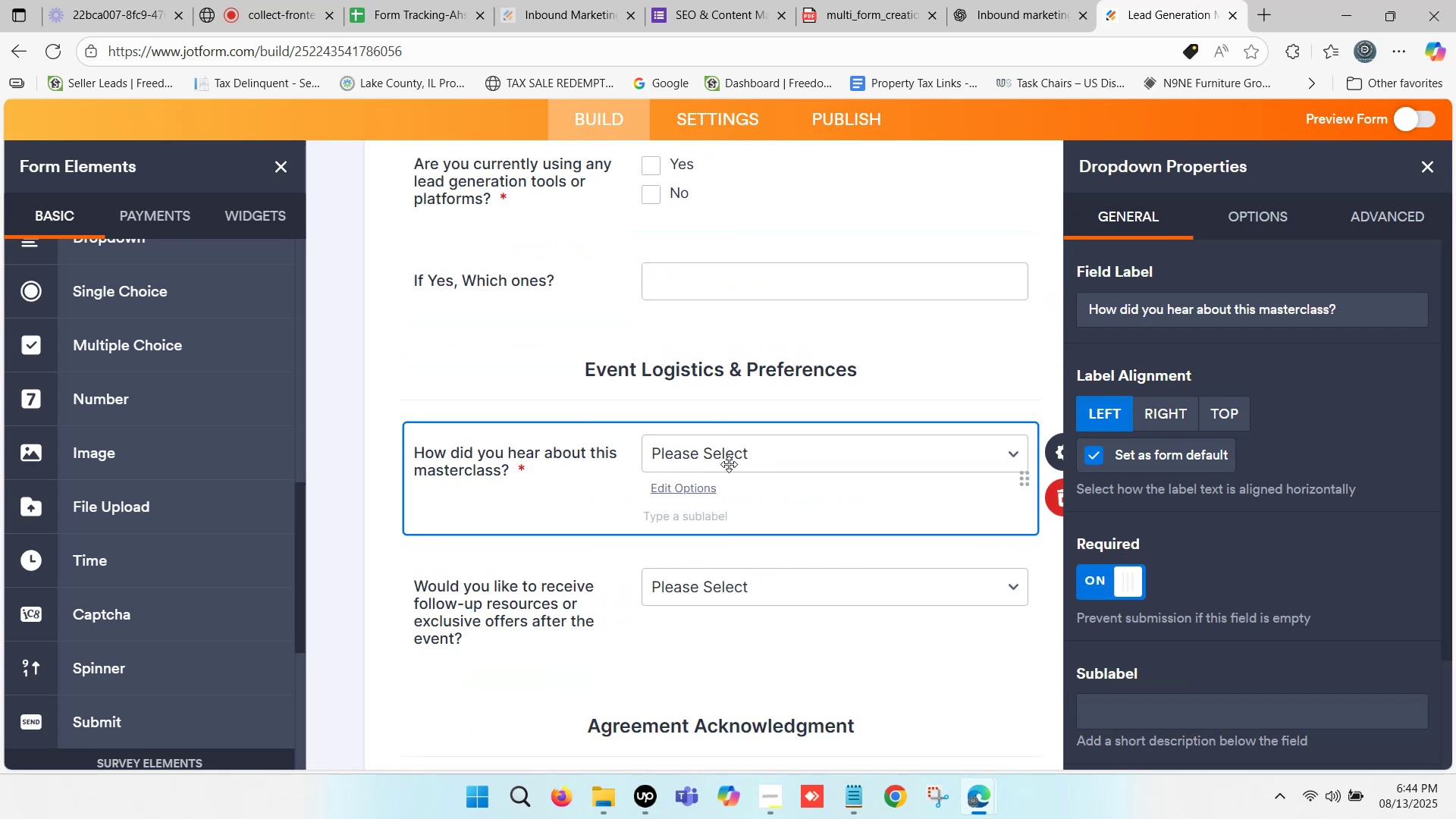 
scroll: coordinate [653, 432], scroll_direction: down, amount: 2.0
 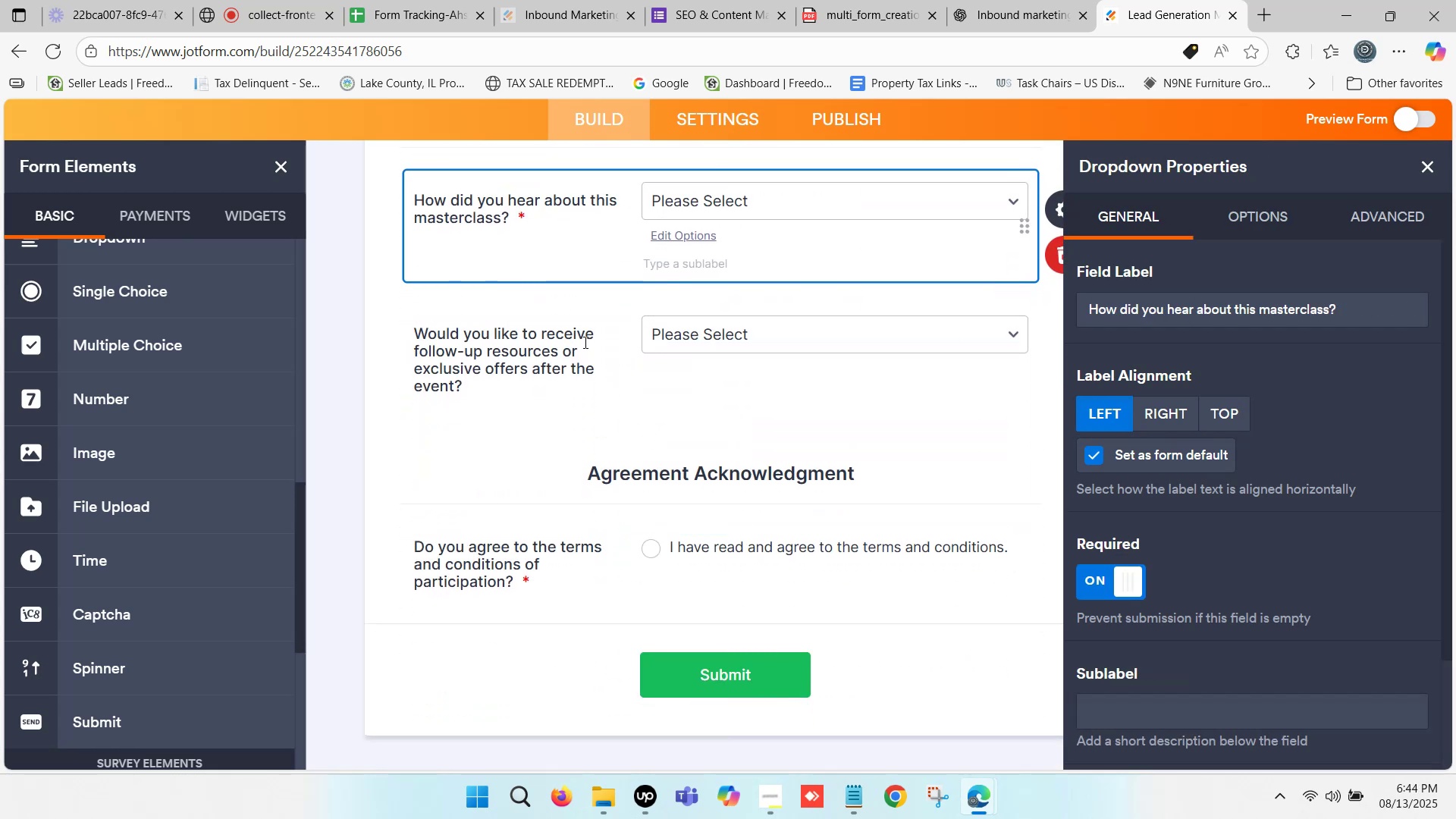 
left_click([587, 336])
 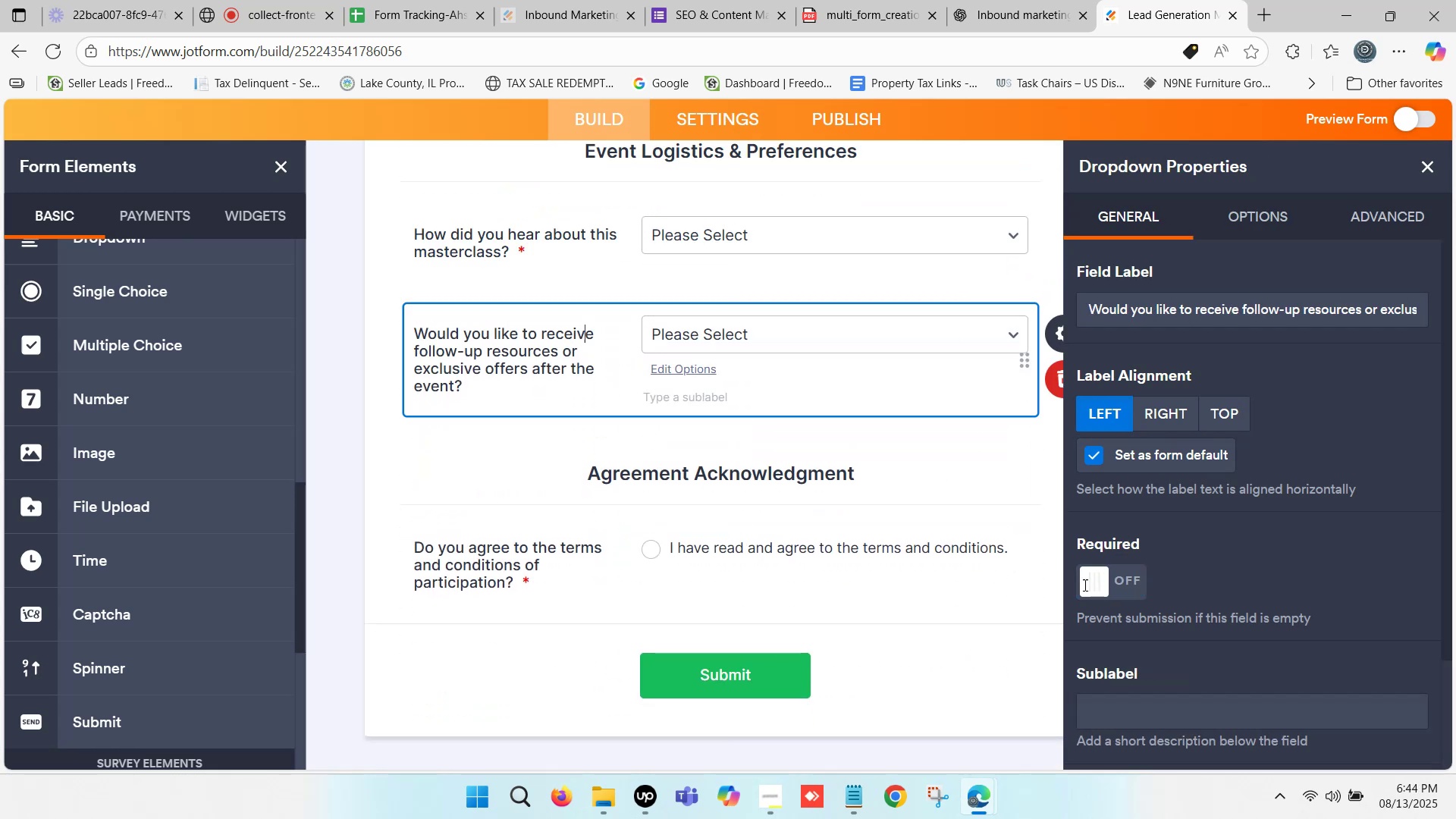 
left_click([1103, 587])
 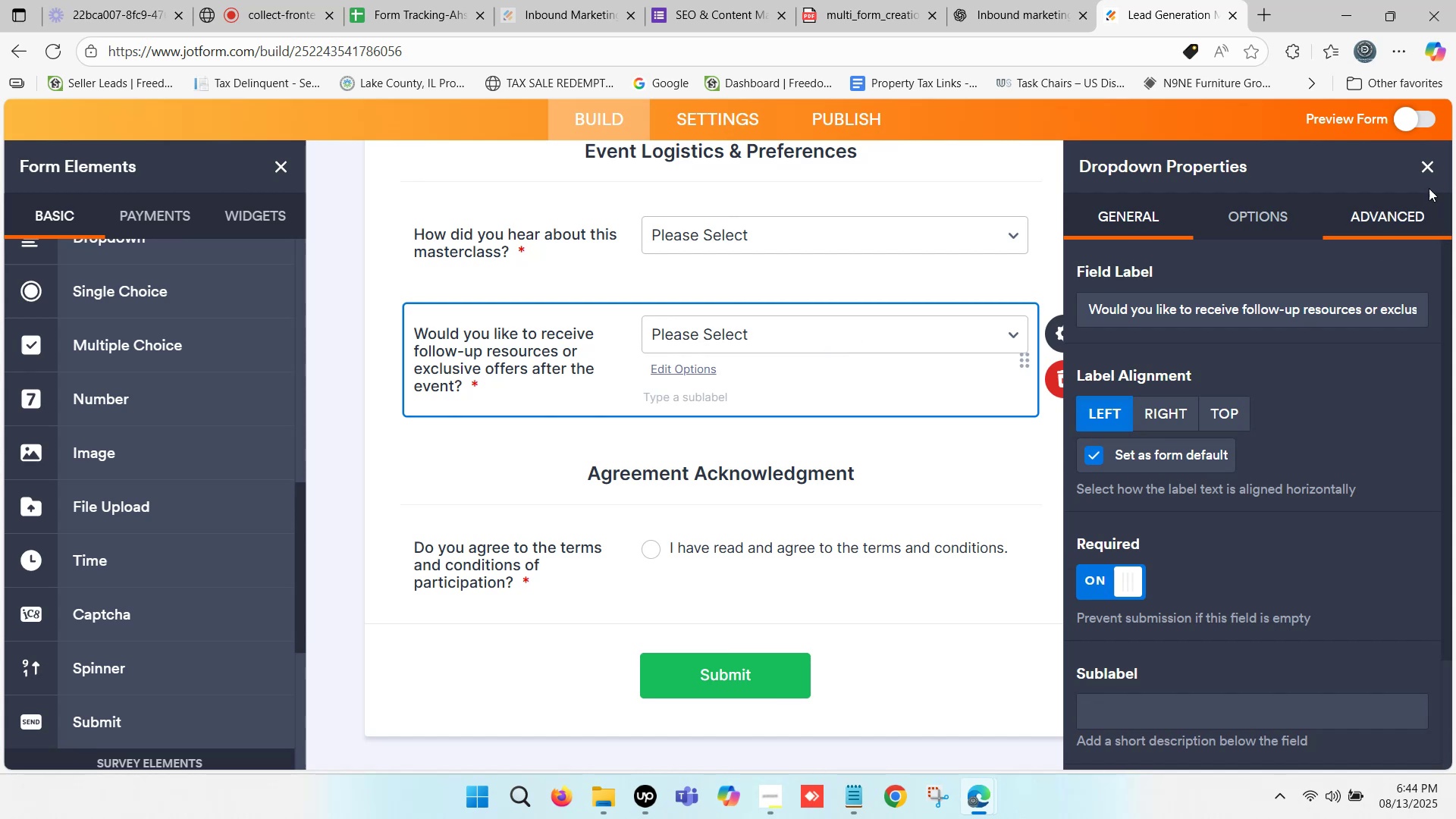 
left_click([1423, 168])
 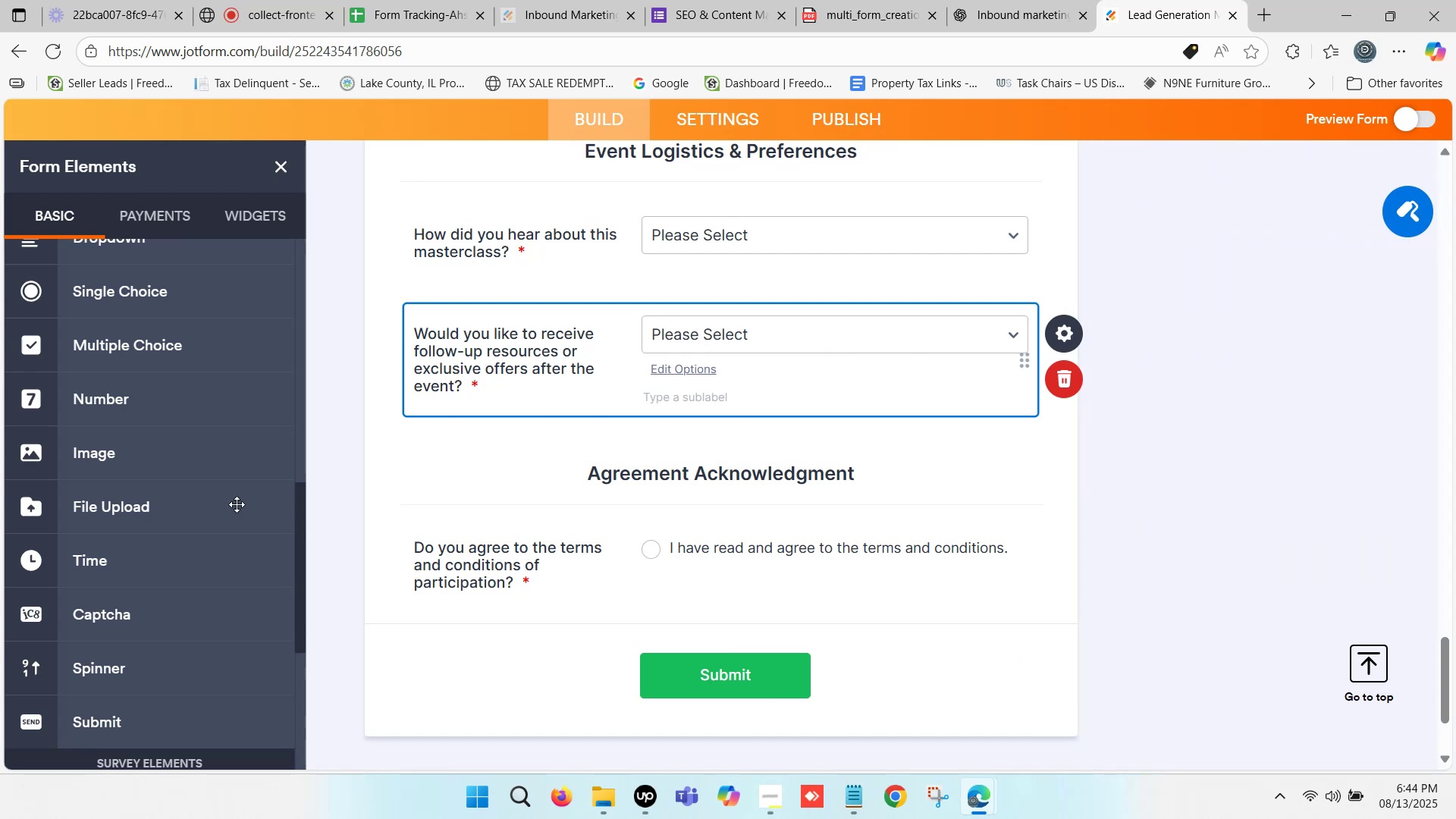 
scroll: coordinate [162, 491], scroll_direction: down, amount: 4.0
 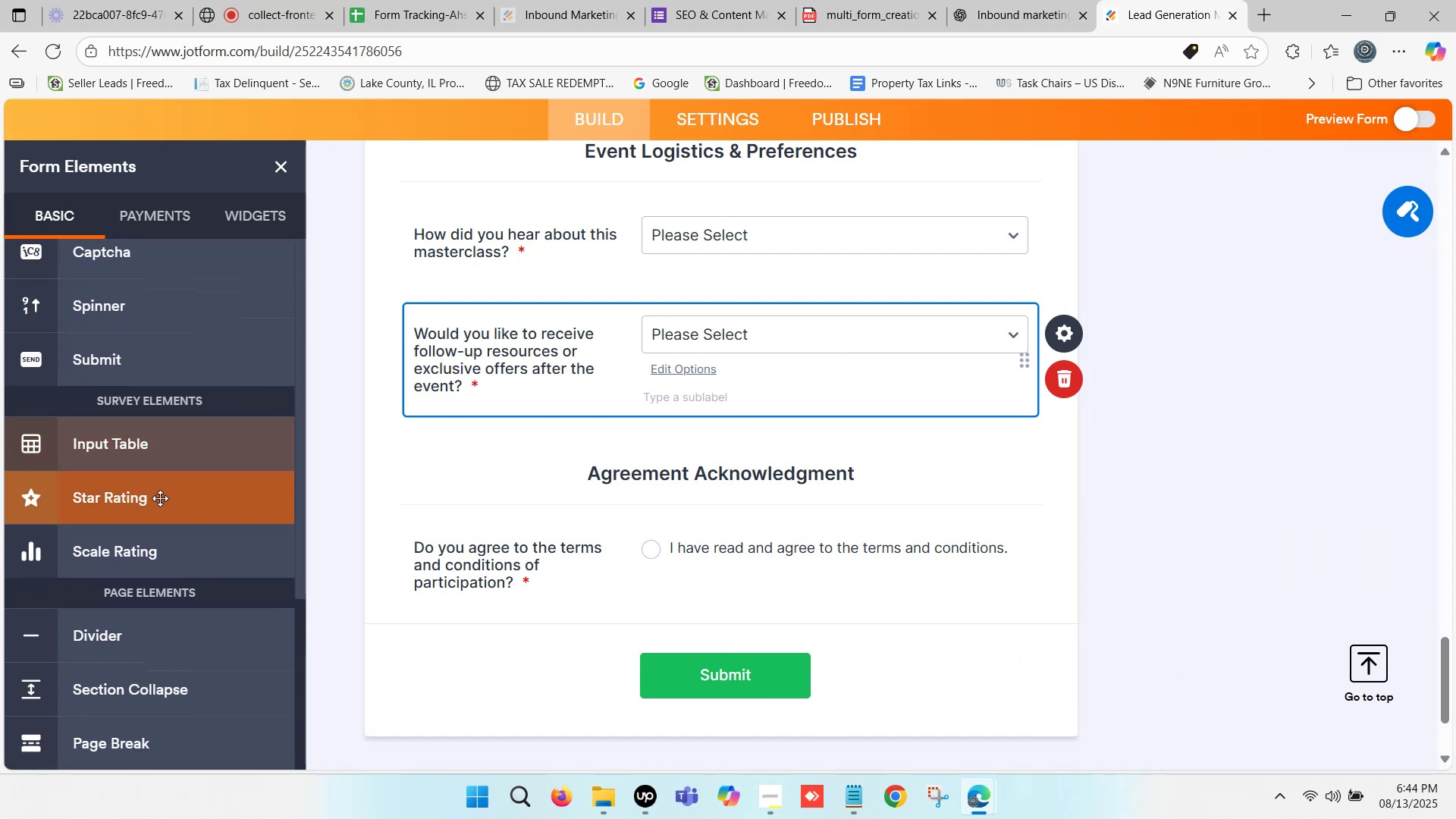 
left_click_drag(start_coordinate=[158, 498], to_coordinate=[612, 460])
 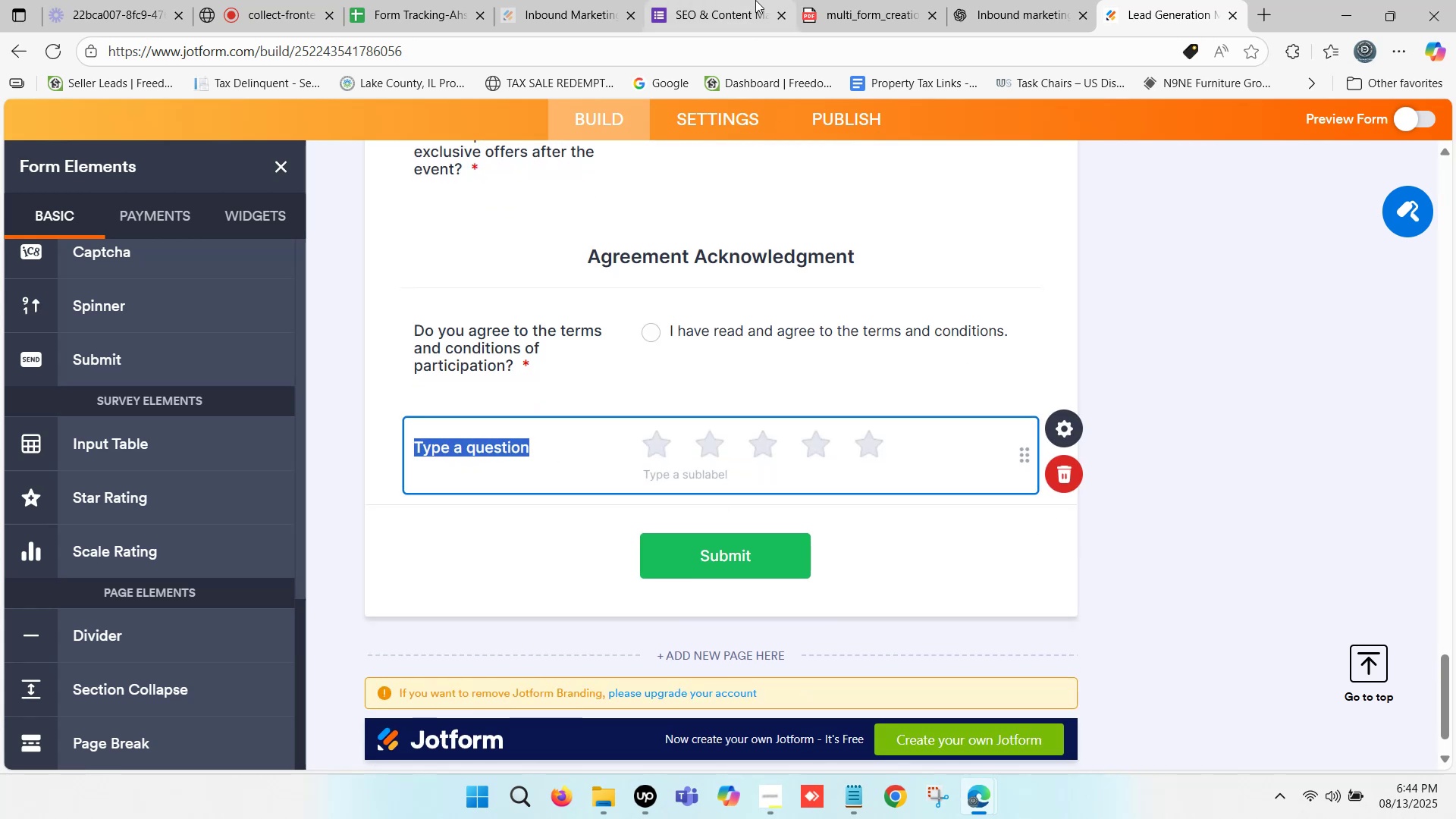 
left_click([978, 0])
 